 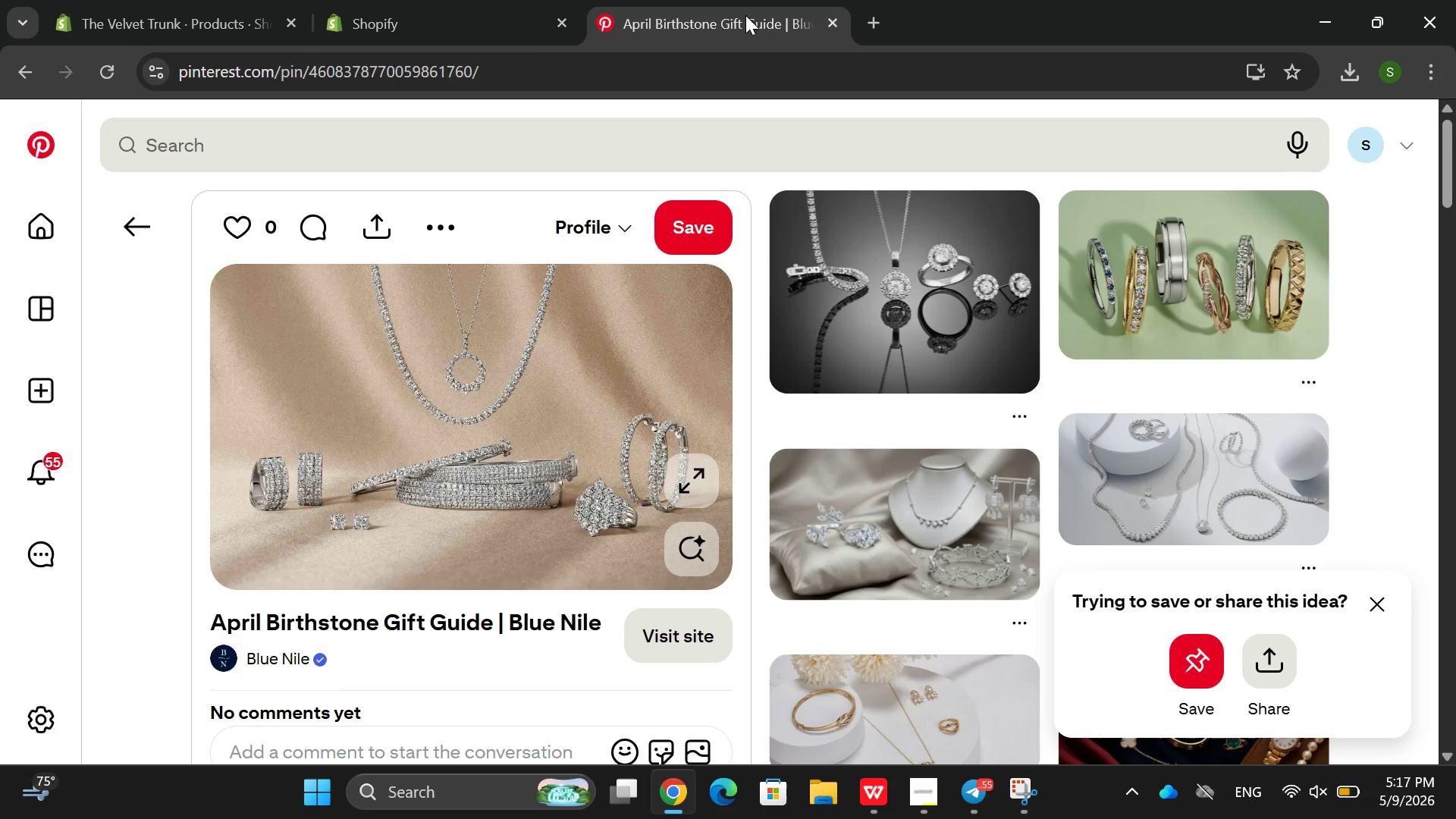 
left_click([178, 21])
 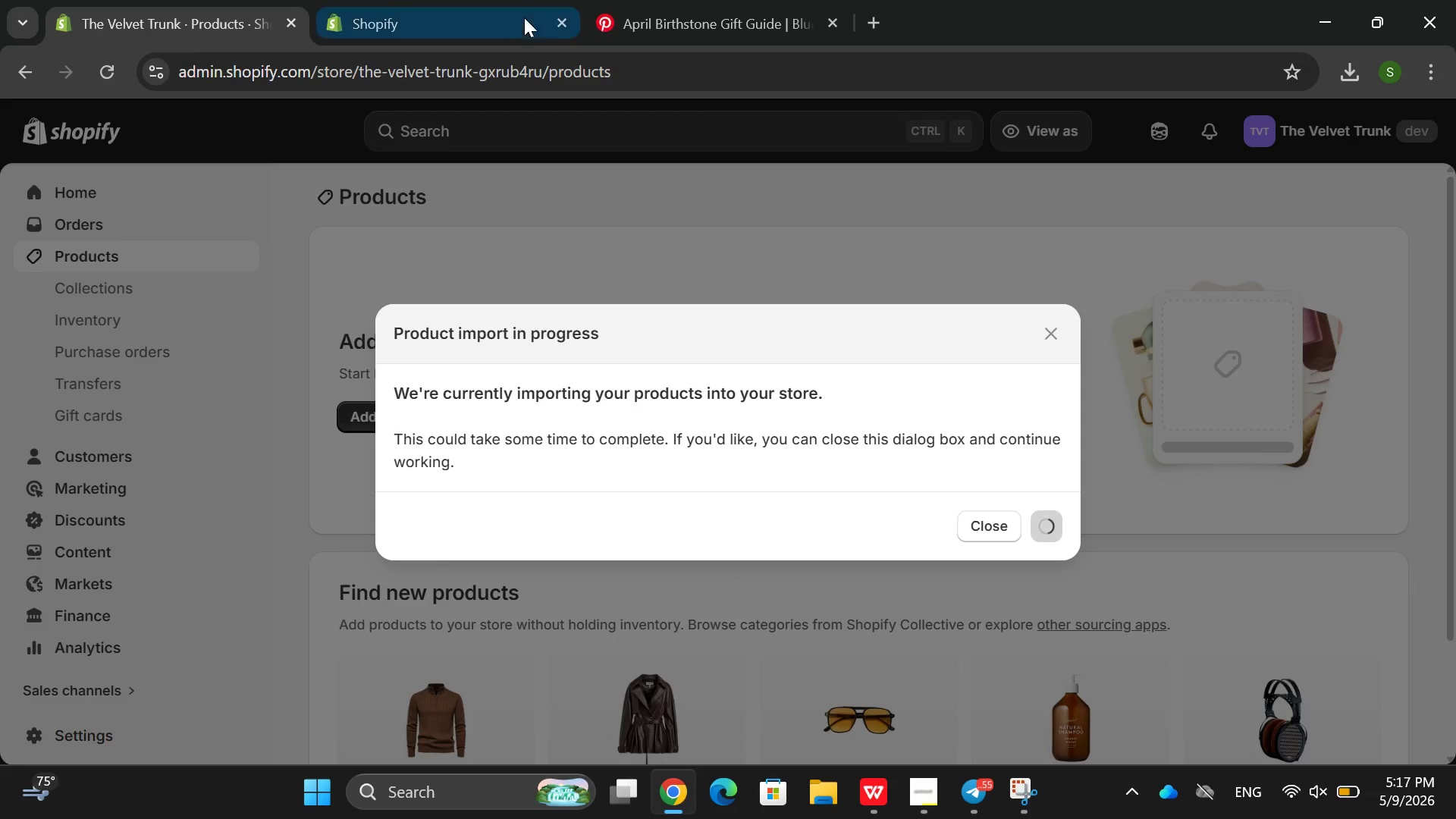 
left_click([503, 19])
 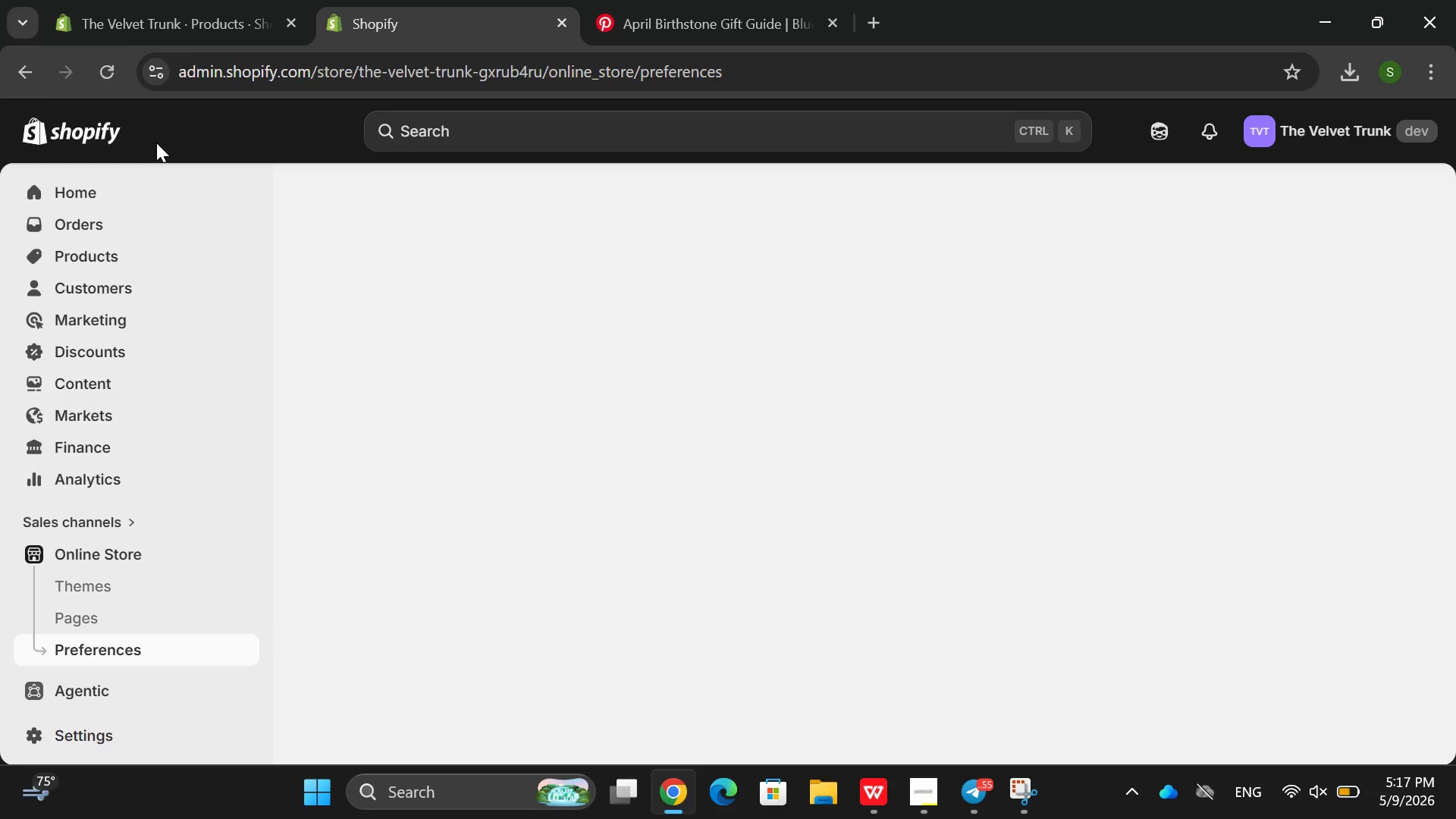 
left_click([116, 86])
 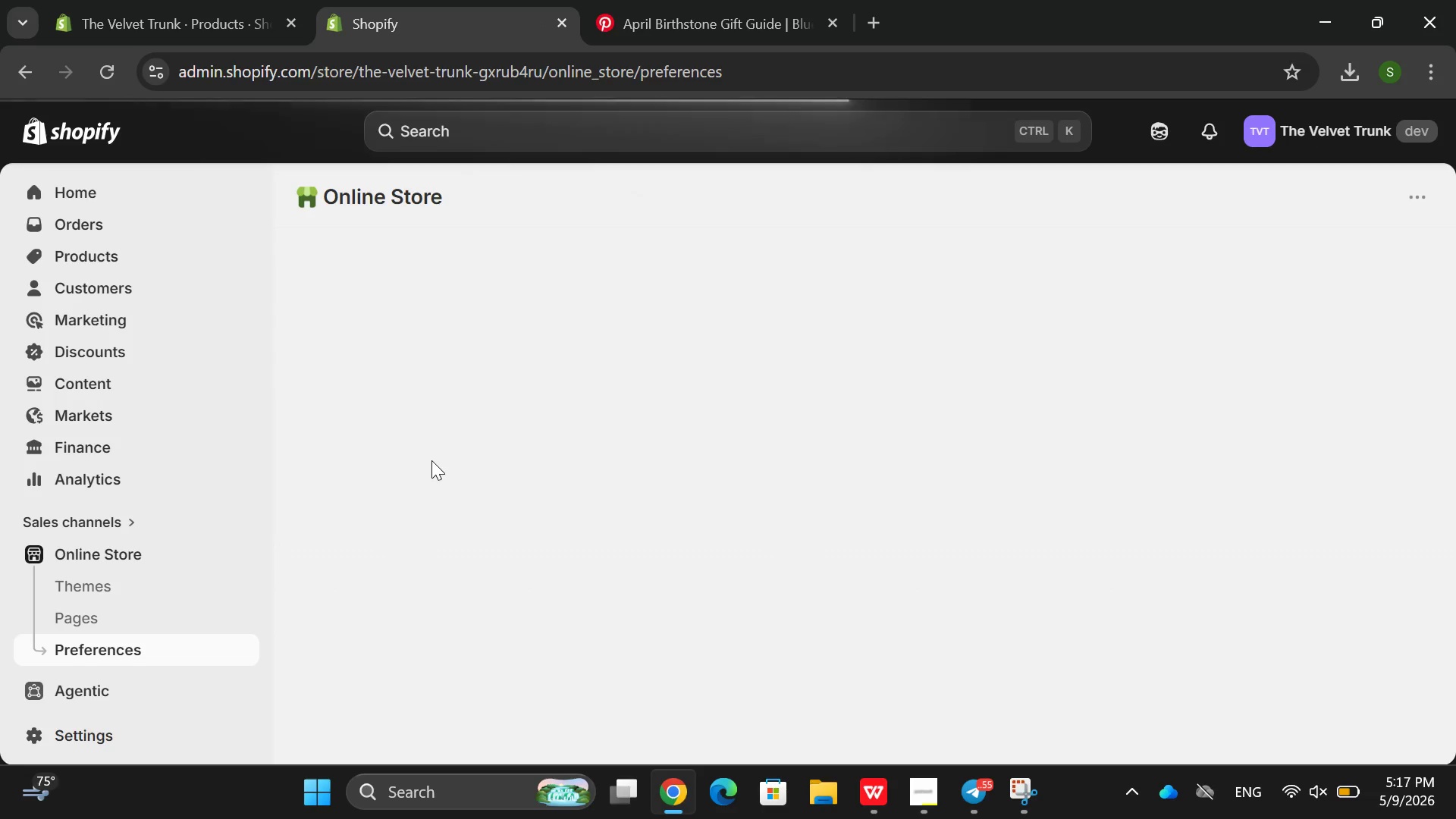 
wait(9.8)
 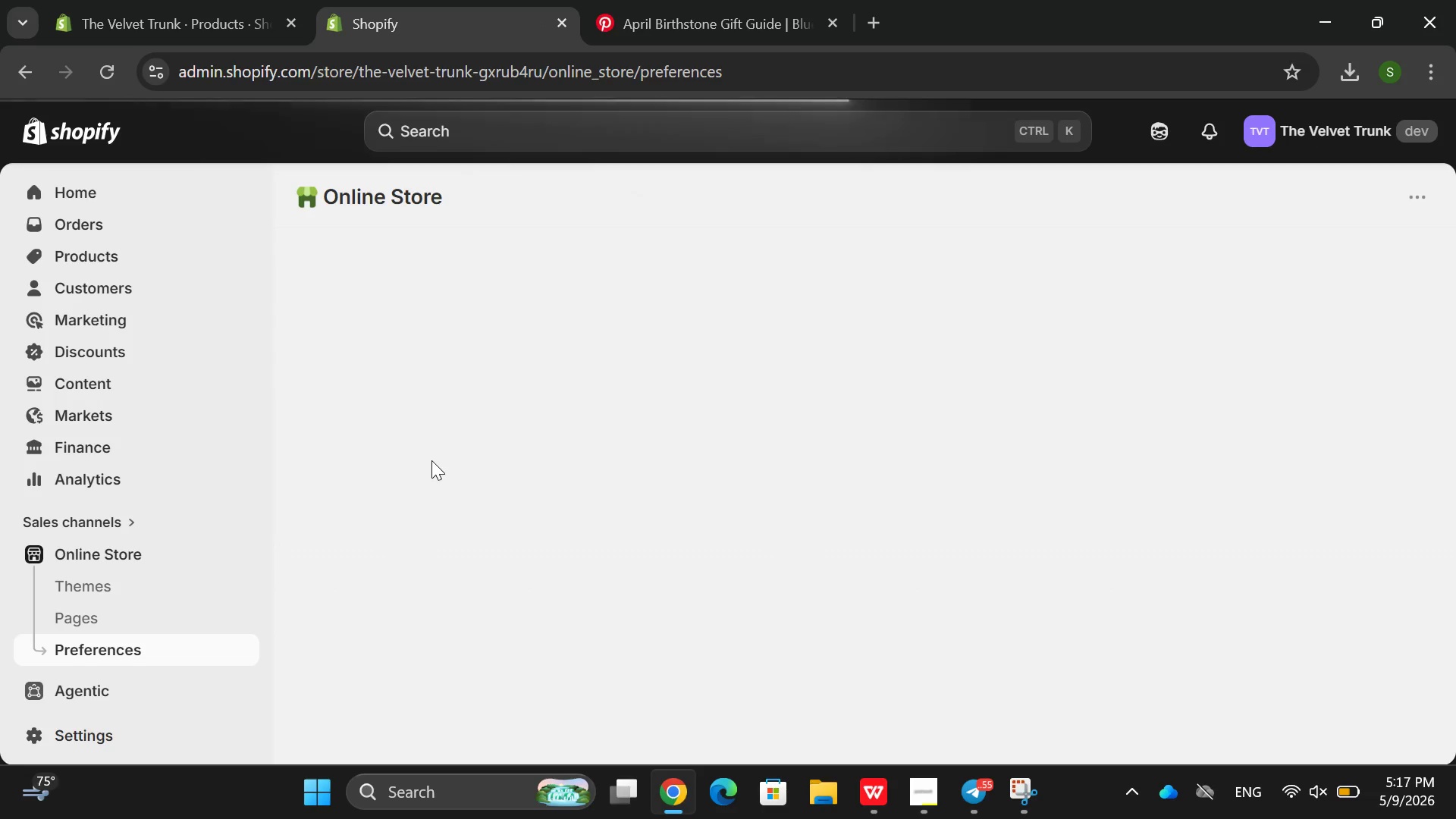 
left_click([171, 582])
 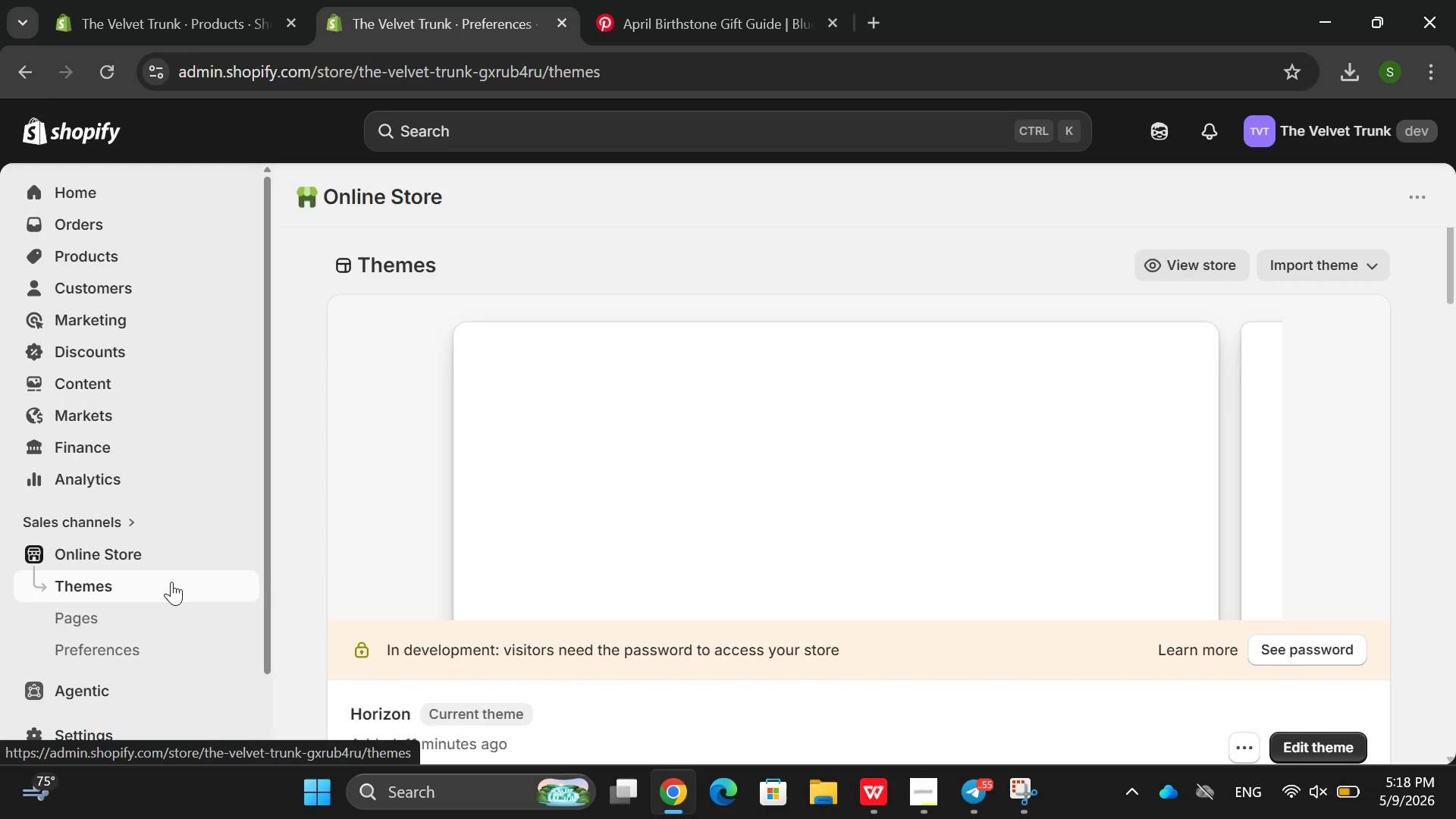 
scroll: coordinate [854, 471], scroll_direction: down, amount: 5.0
 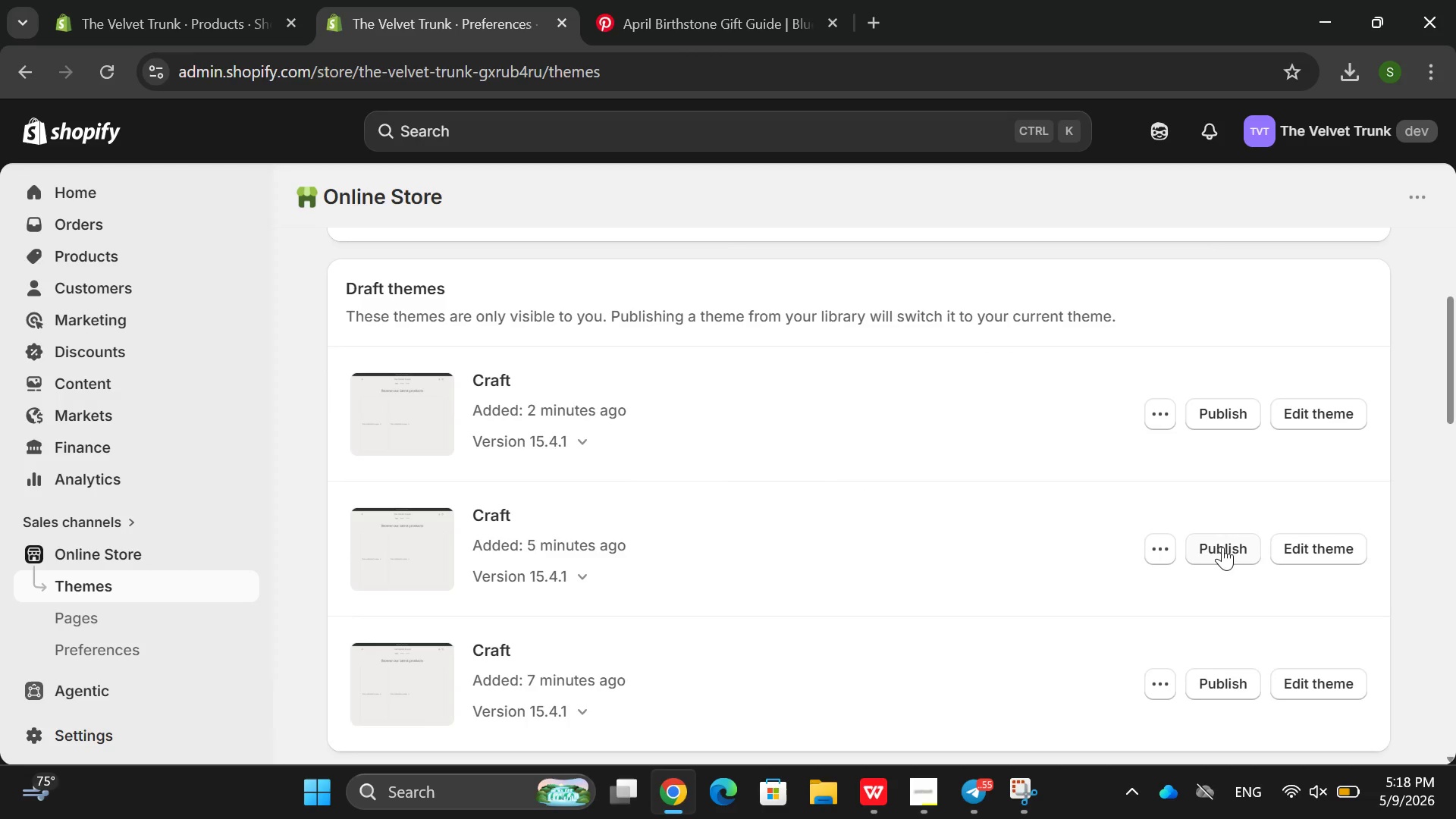 
left_click([1219, 547])
 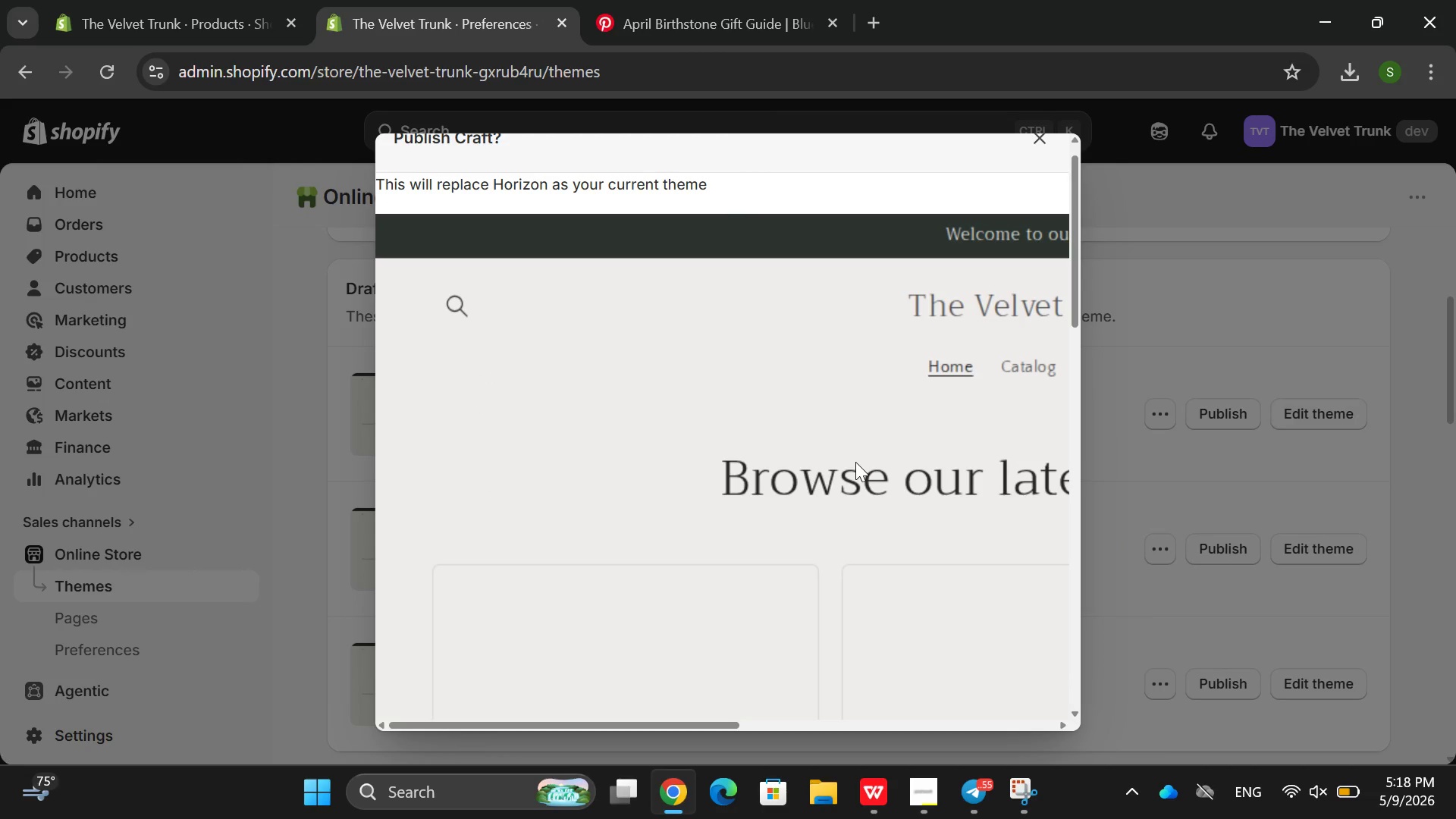 
scroll: coordinate [847, 437], scroll_direction: down, amount: 8.0
 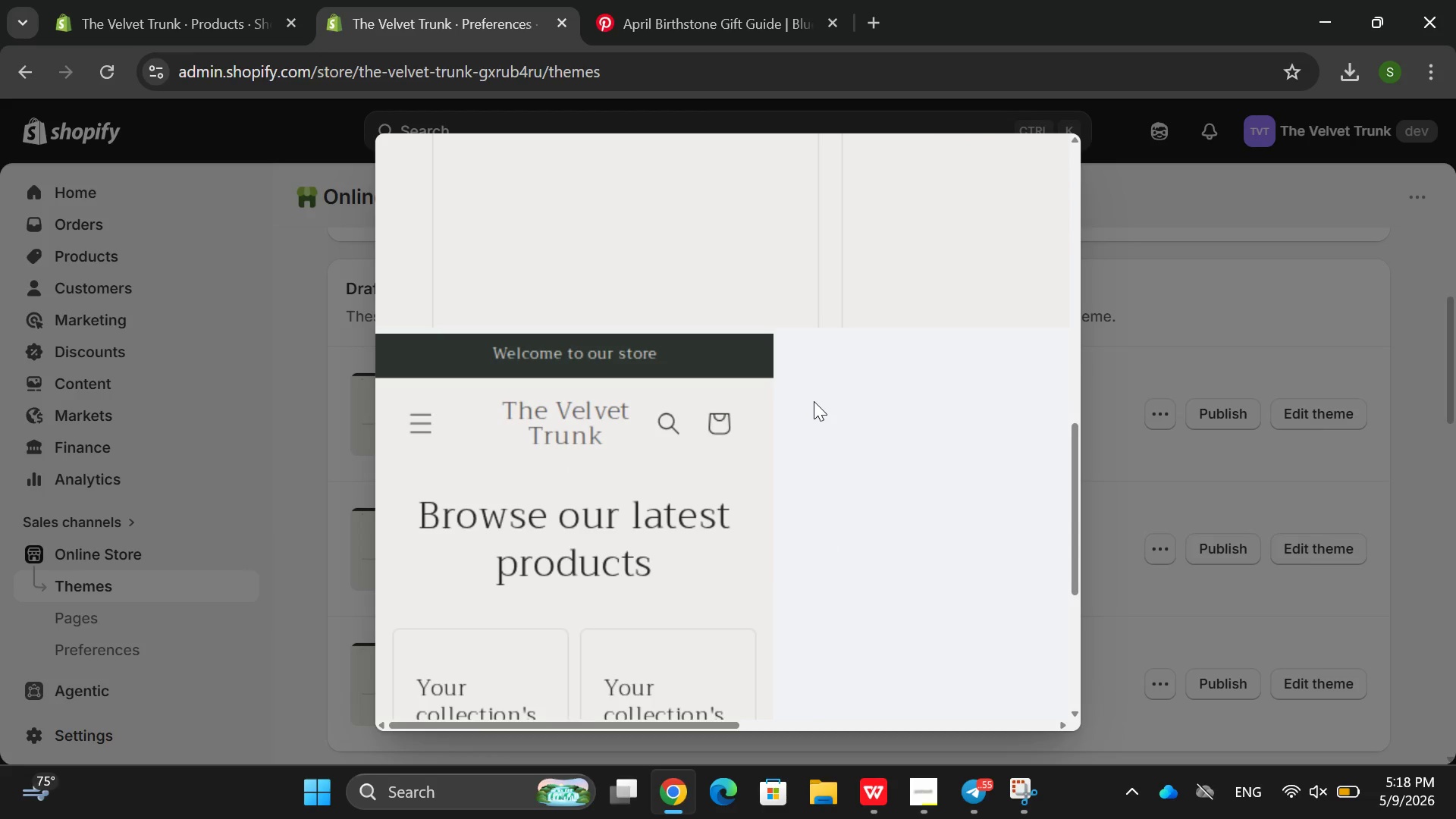 
scroll: coordinate [805, 381], scroll_direction: up, amount: 11.0
 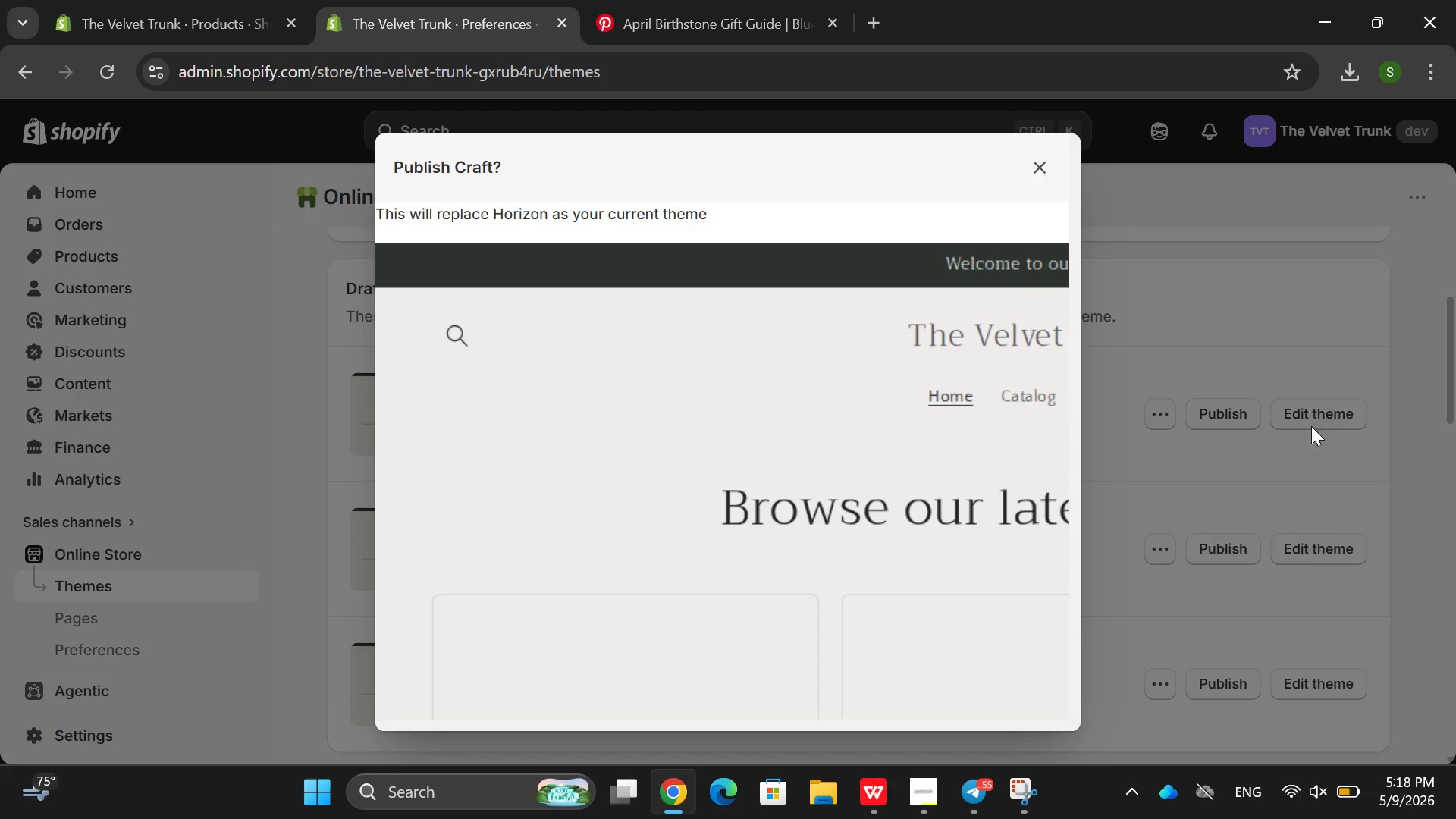 
scroll: coordinate [1275, 455], scroll_direction: down, amount: 5.0
 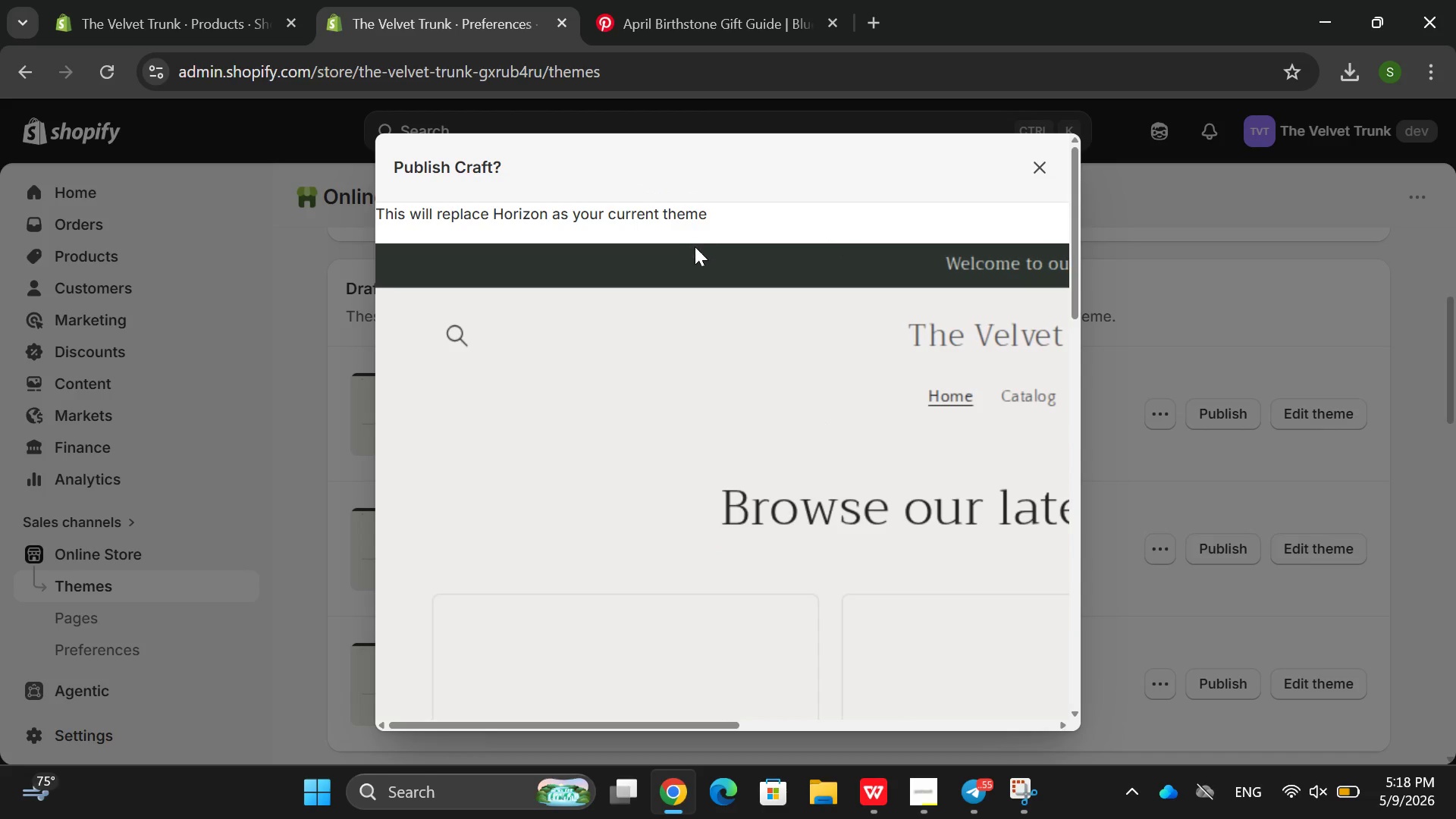 
left_click([1054, 158])
 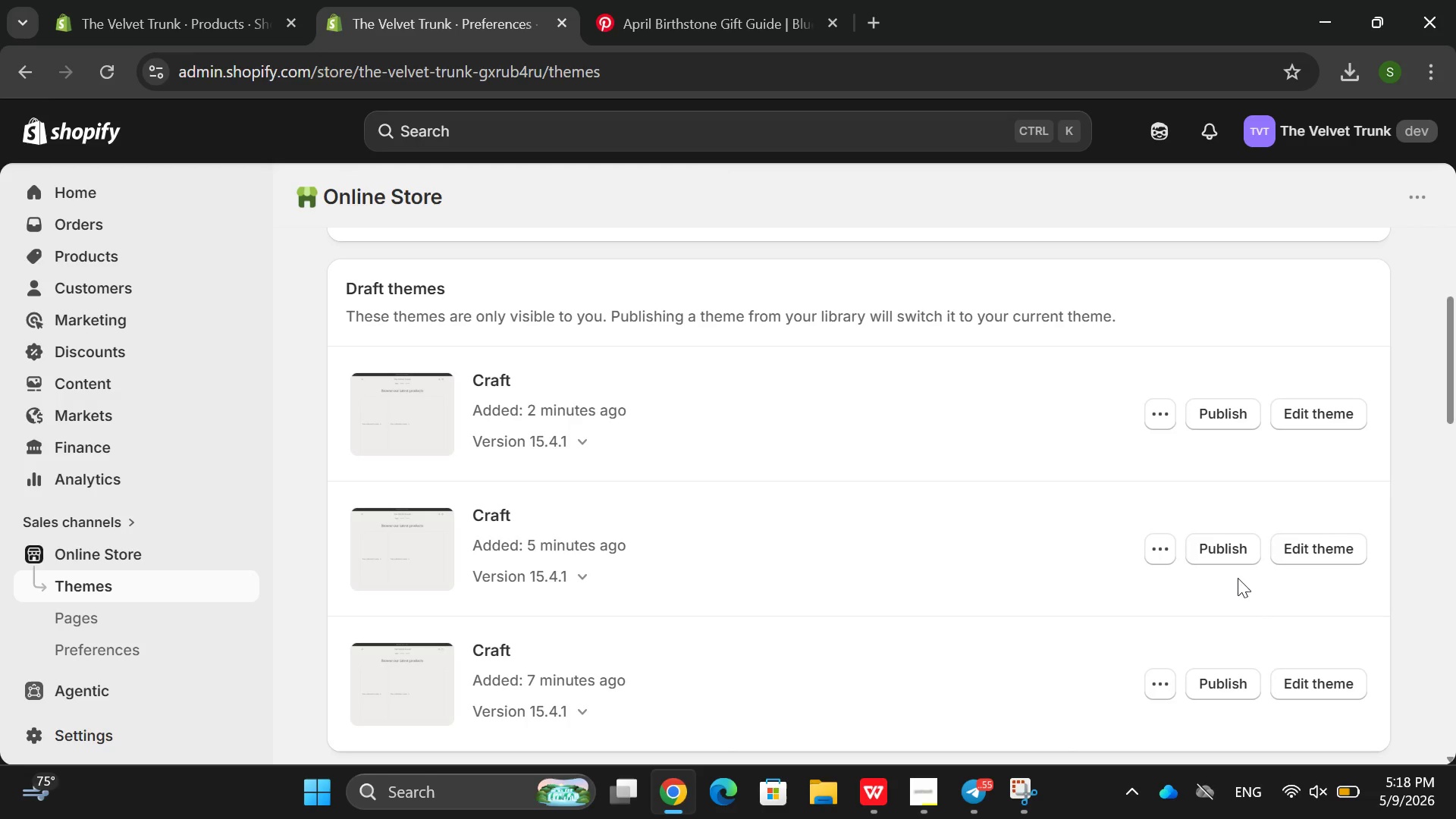 
left_click([1228, 551])
 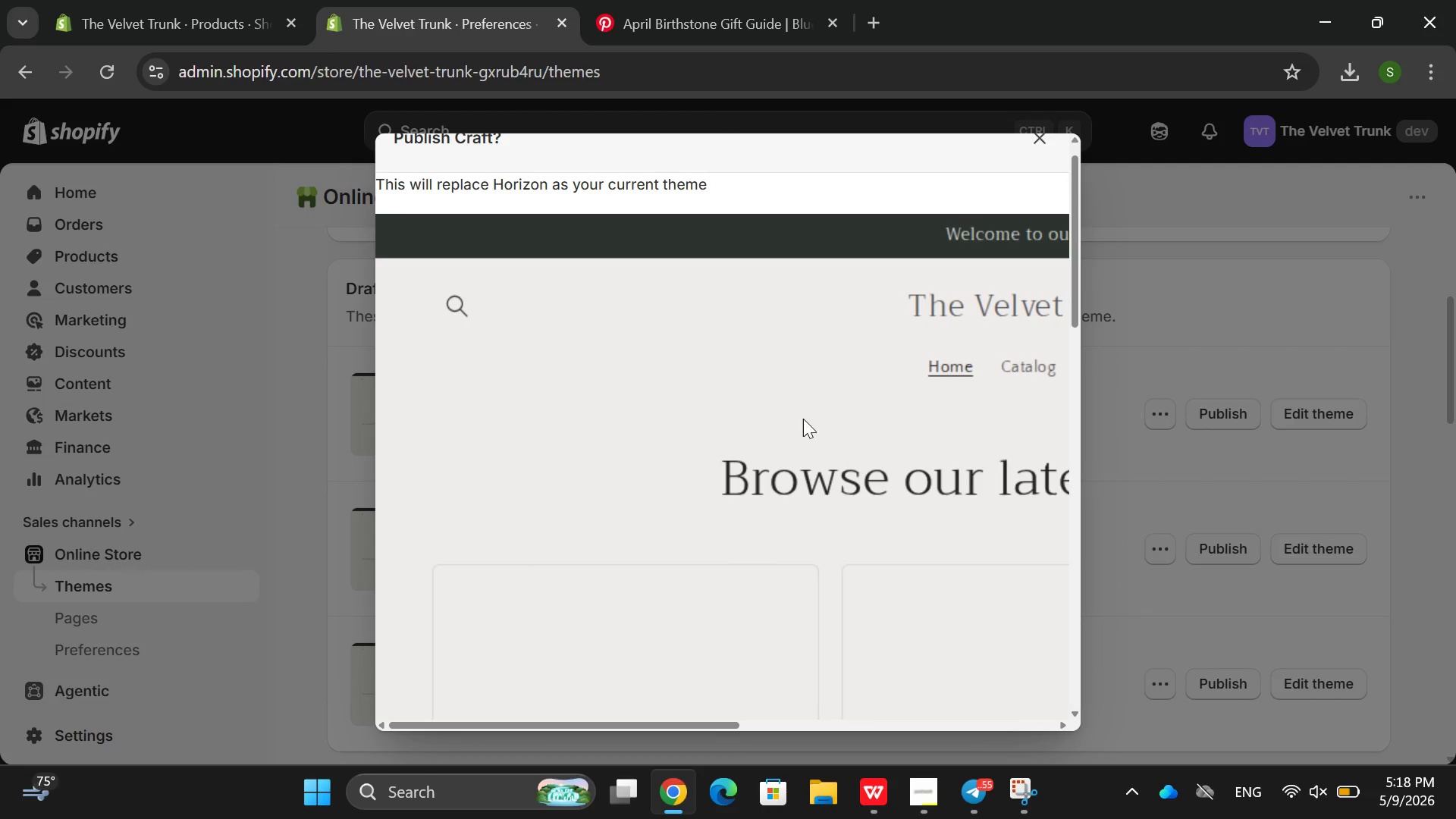 
scroll: coordinate [820, 421], scroll_direction: down, amount: 20.0
 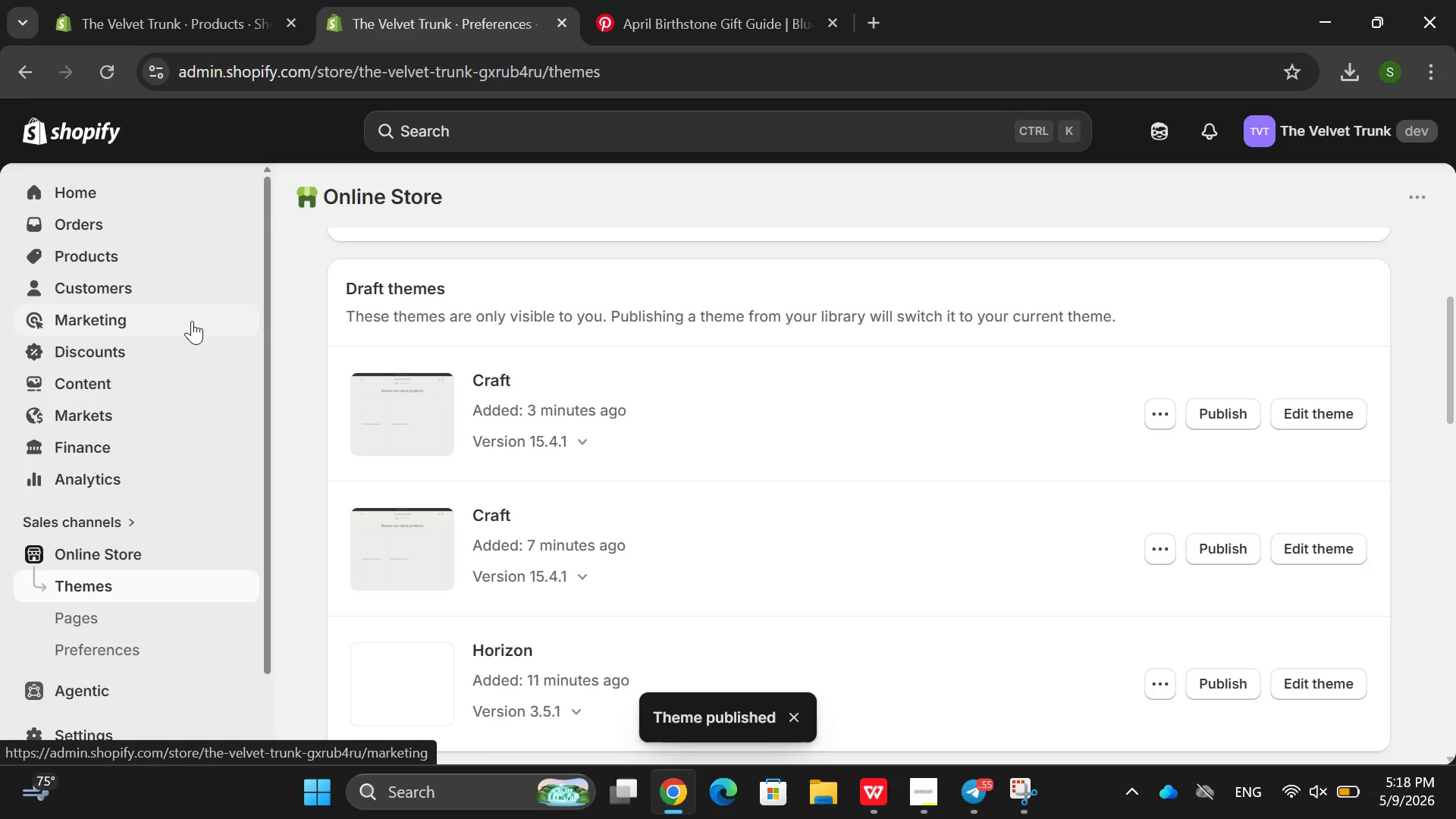 
wait(6.33)
 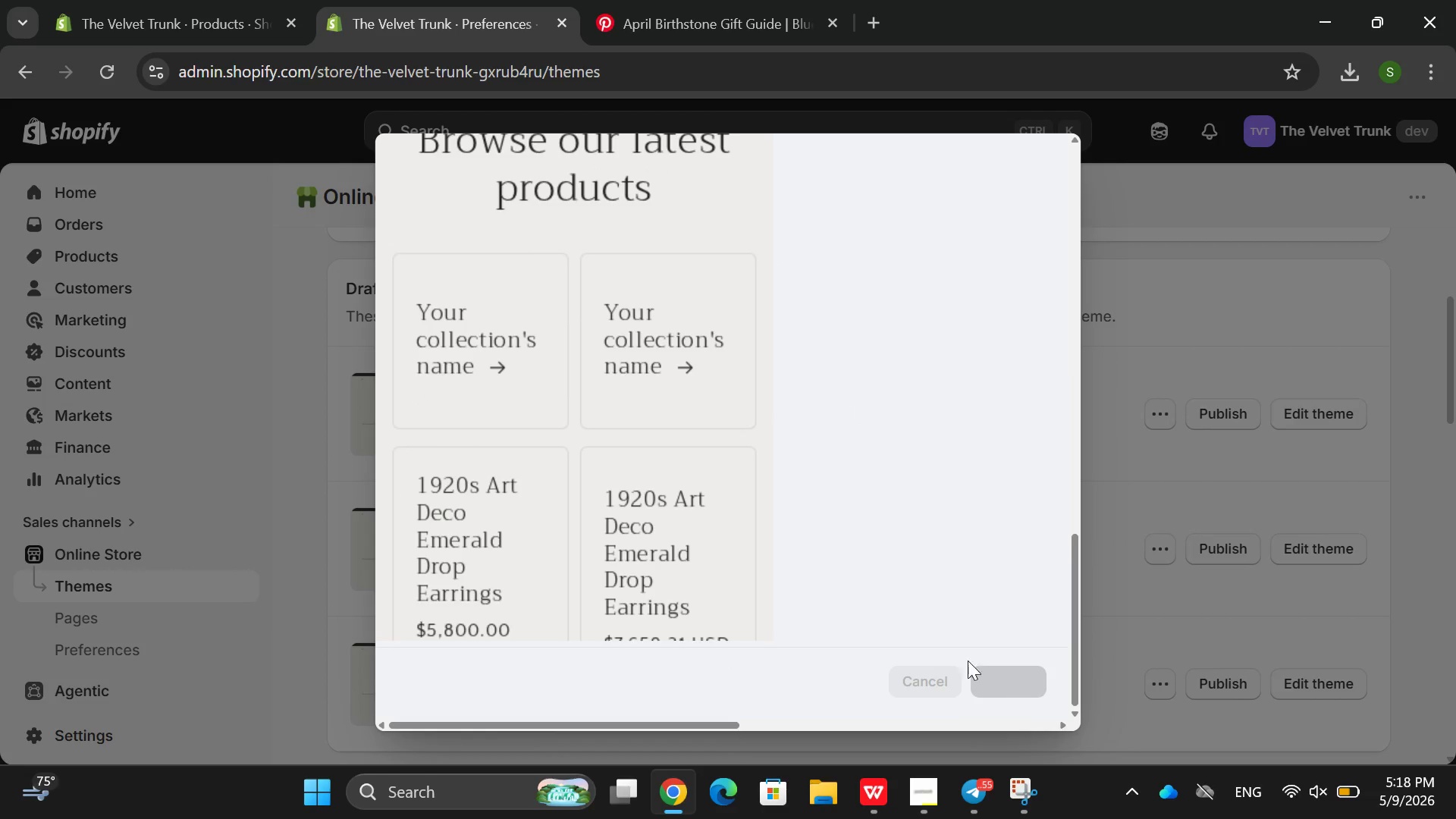 
left_click([145, 0])
 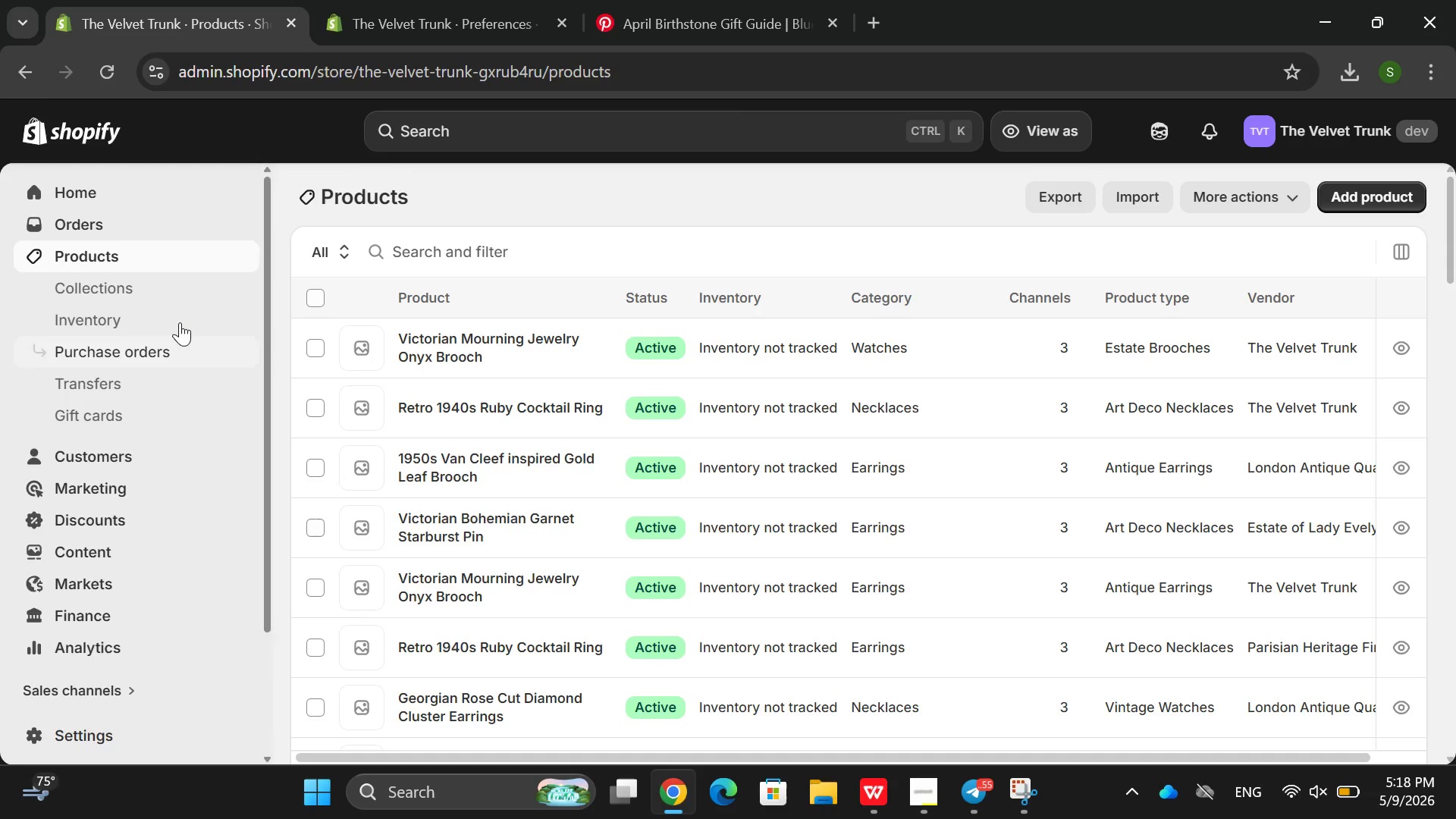 
left_click([412, 0])
 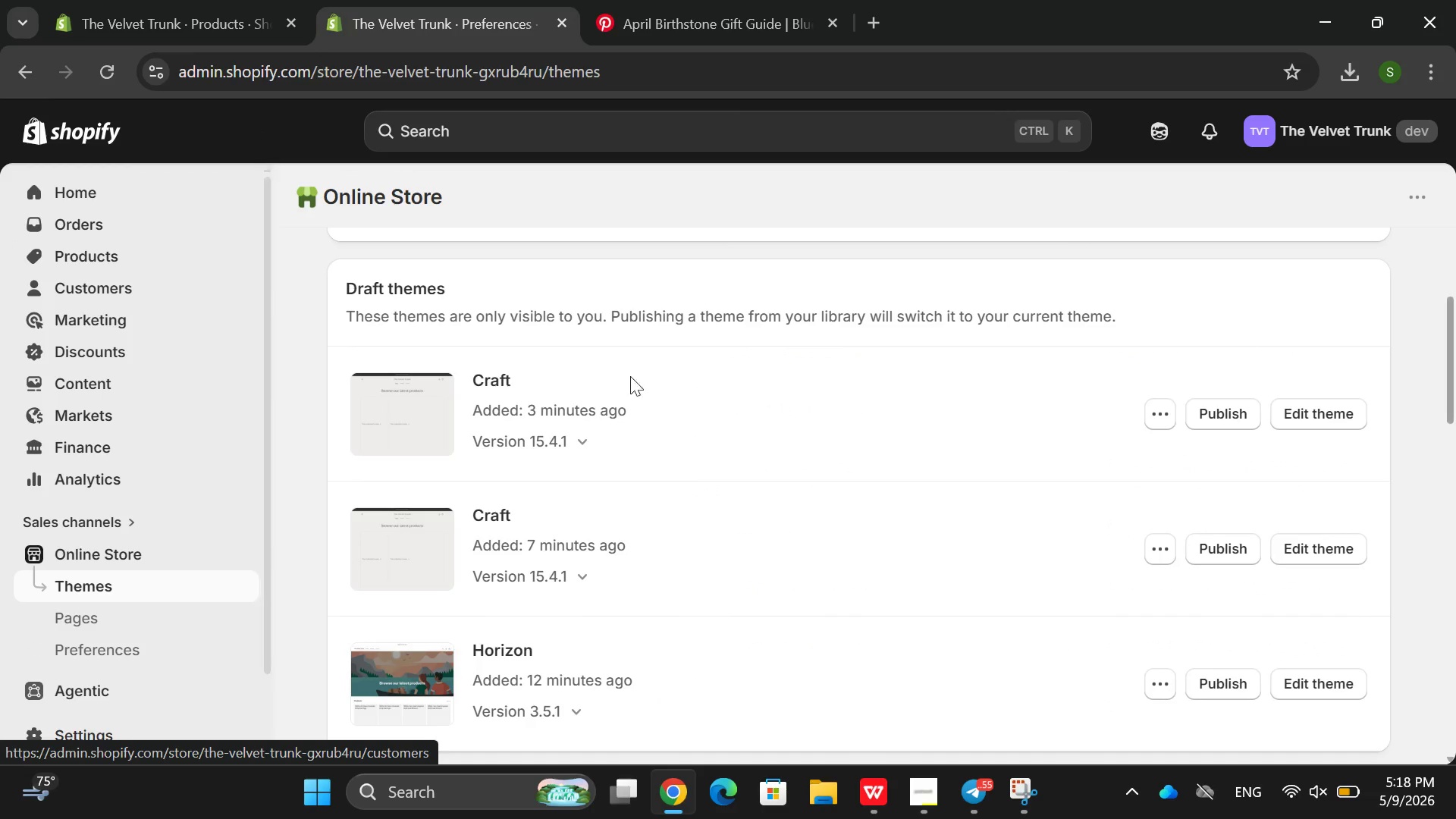 
scroll: coordinate [725, 438], scroll_direction: up, amount: 6.0
 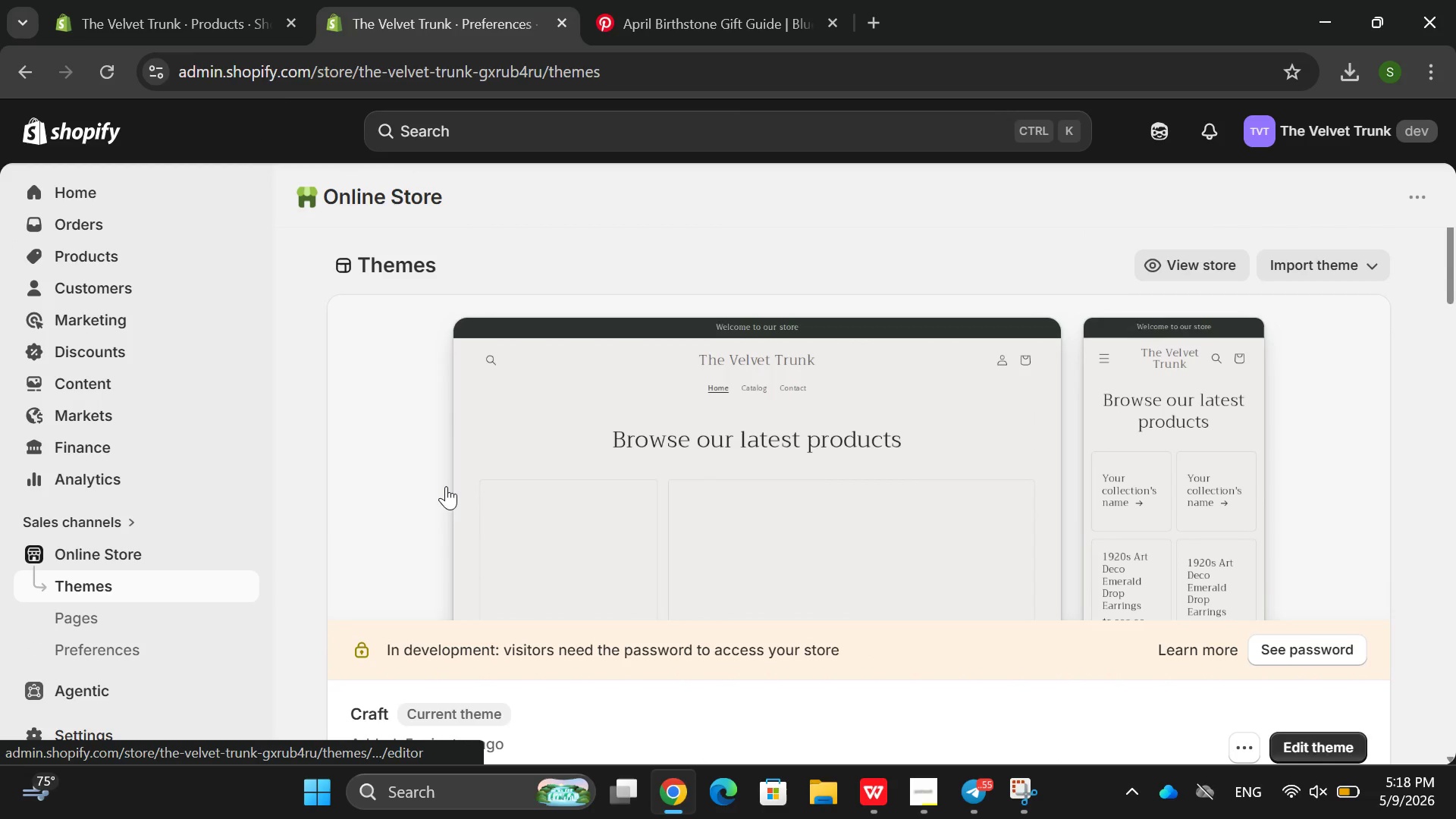 
left_click([441, 486])
 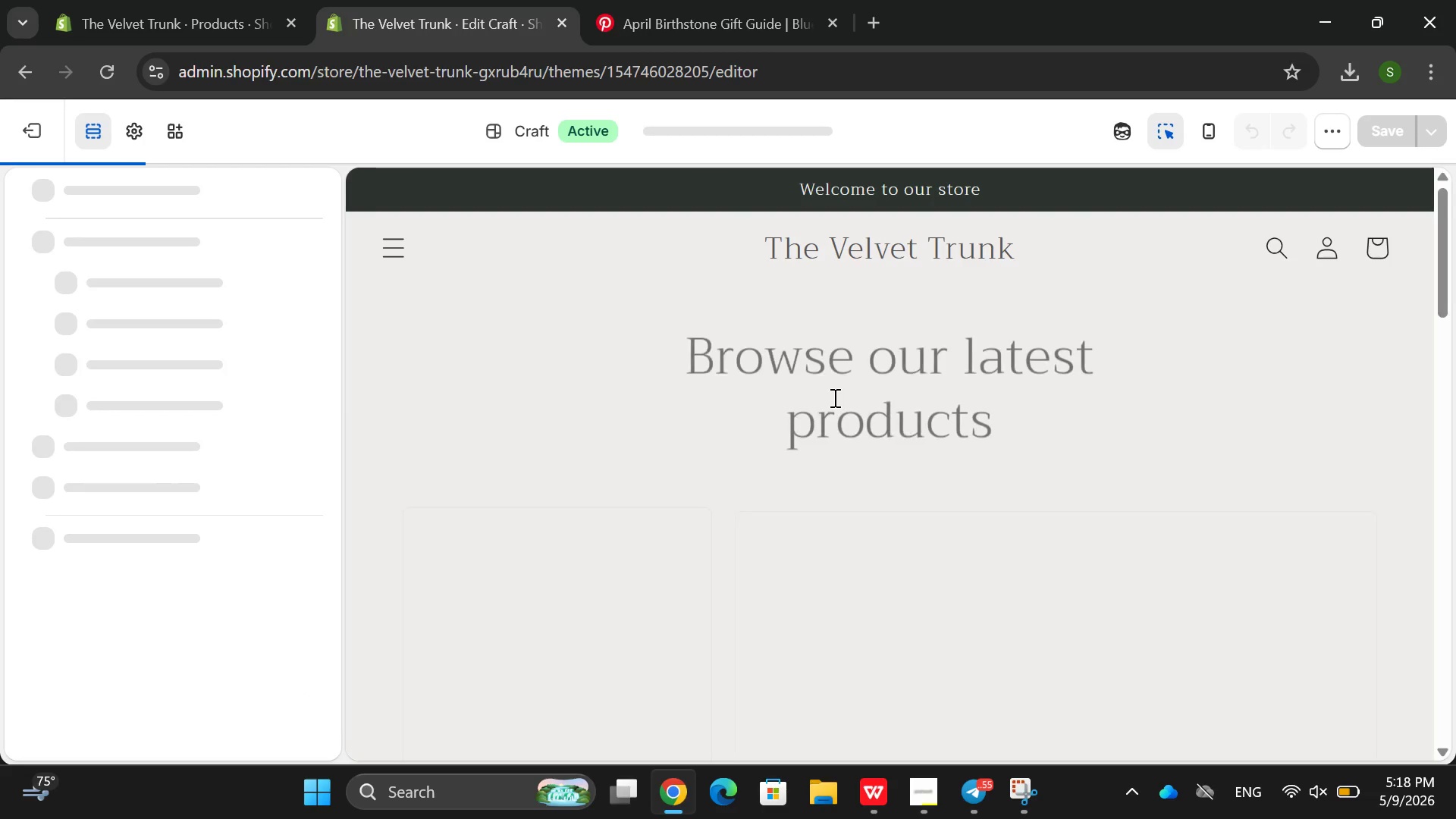 
scroll: coordinate [872, 385], scroll_direction: down, amount: 9.0
 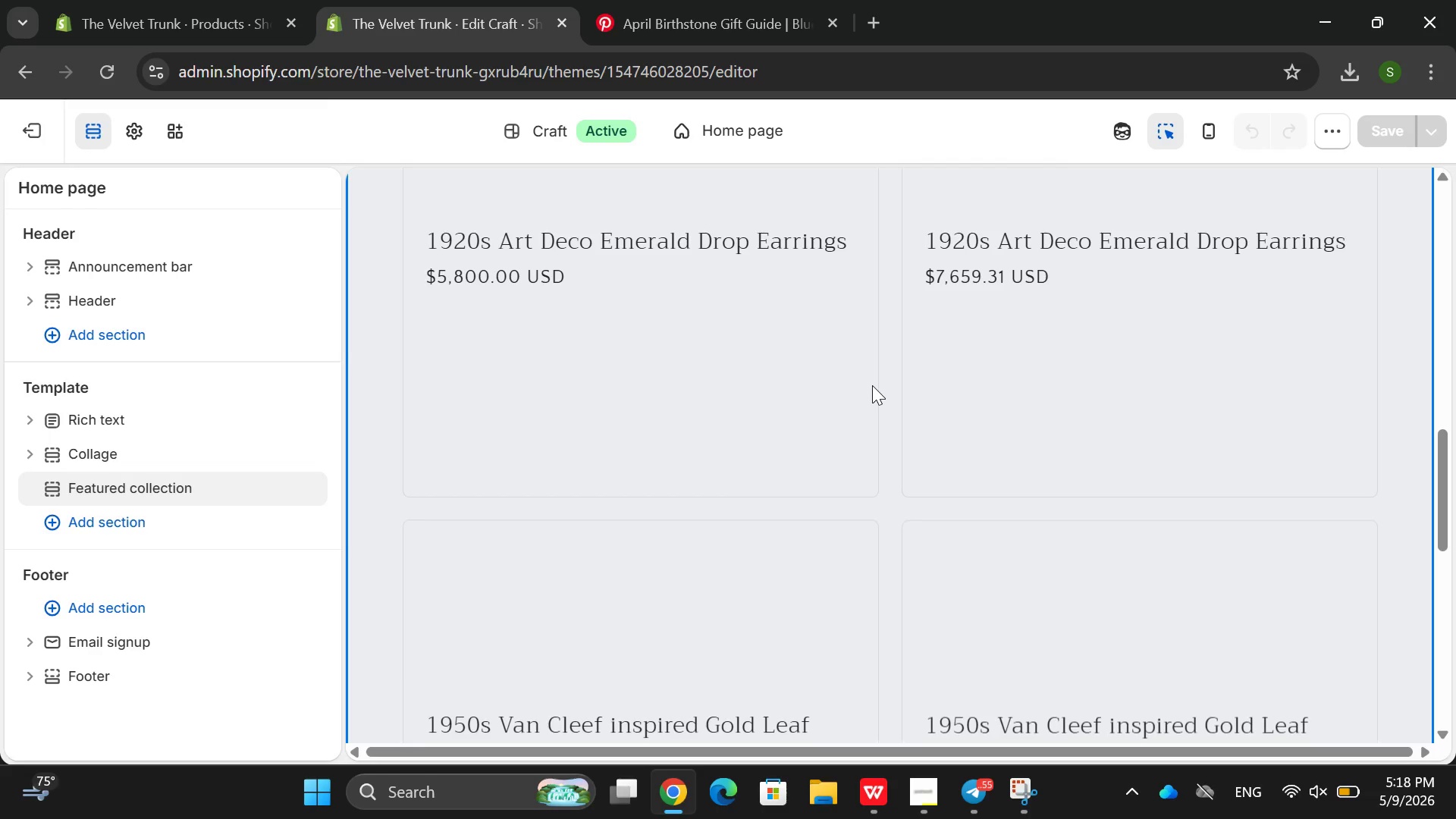 
scroll: coordinate [869, 378], scroll_direction: up, amount: 14.0
 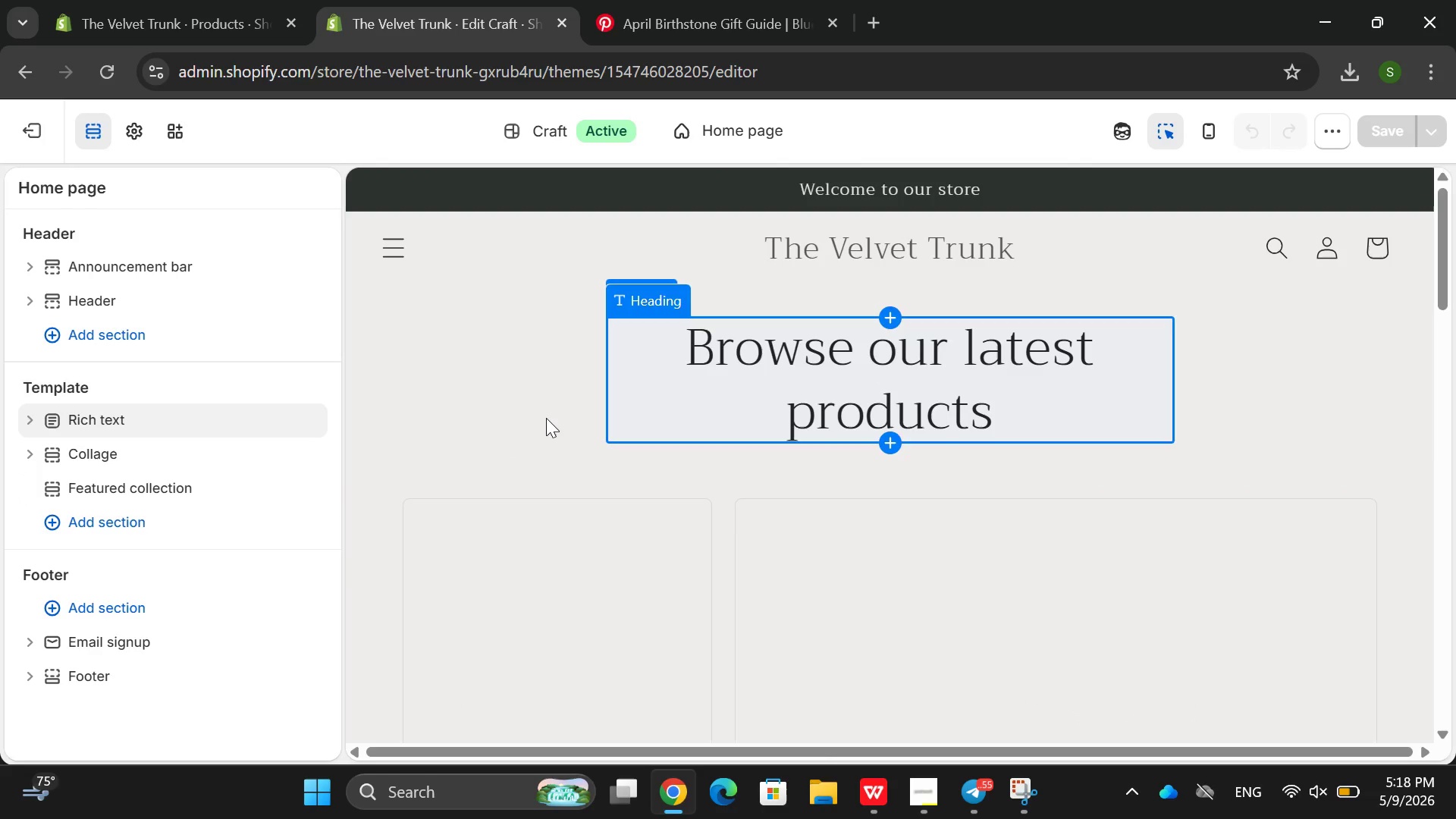 
left_click([534, 410])
 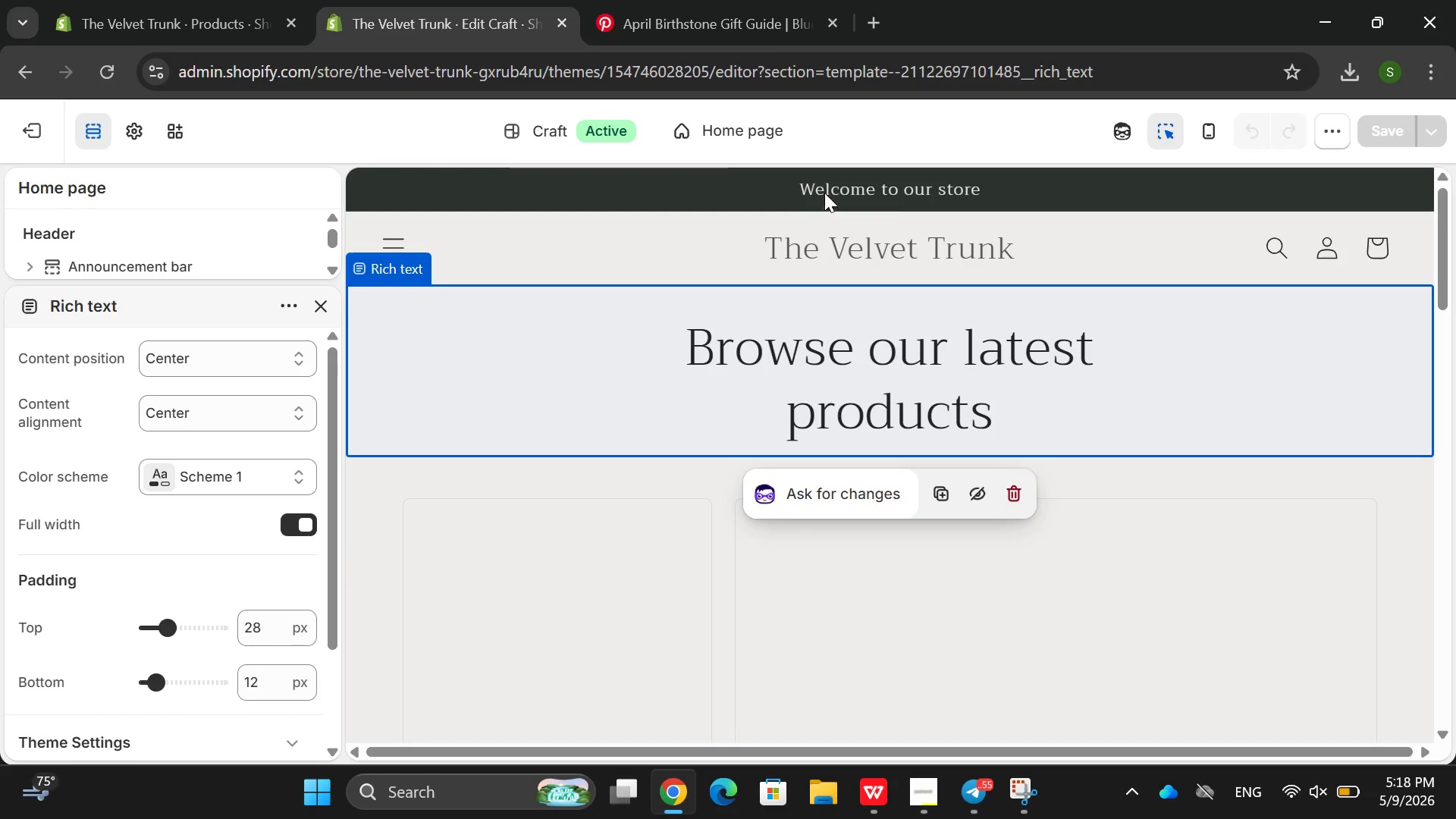 
left_click([711, 259])
 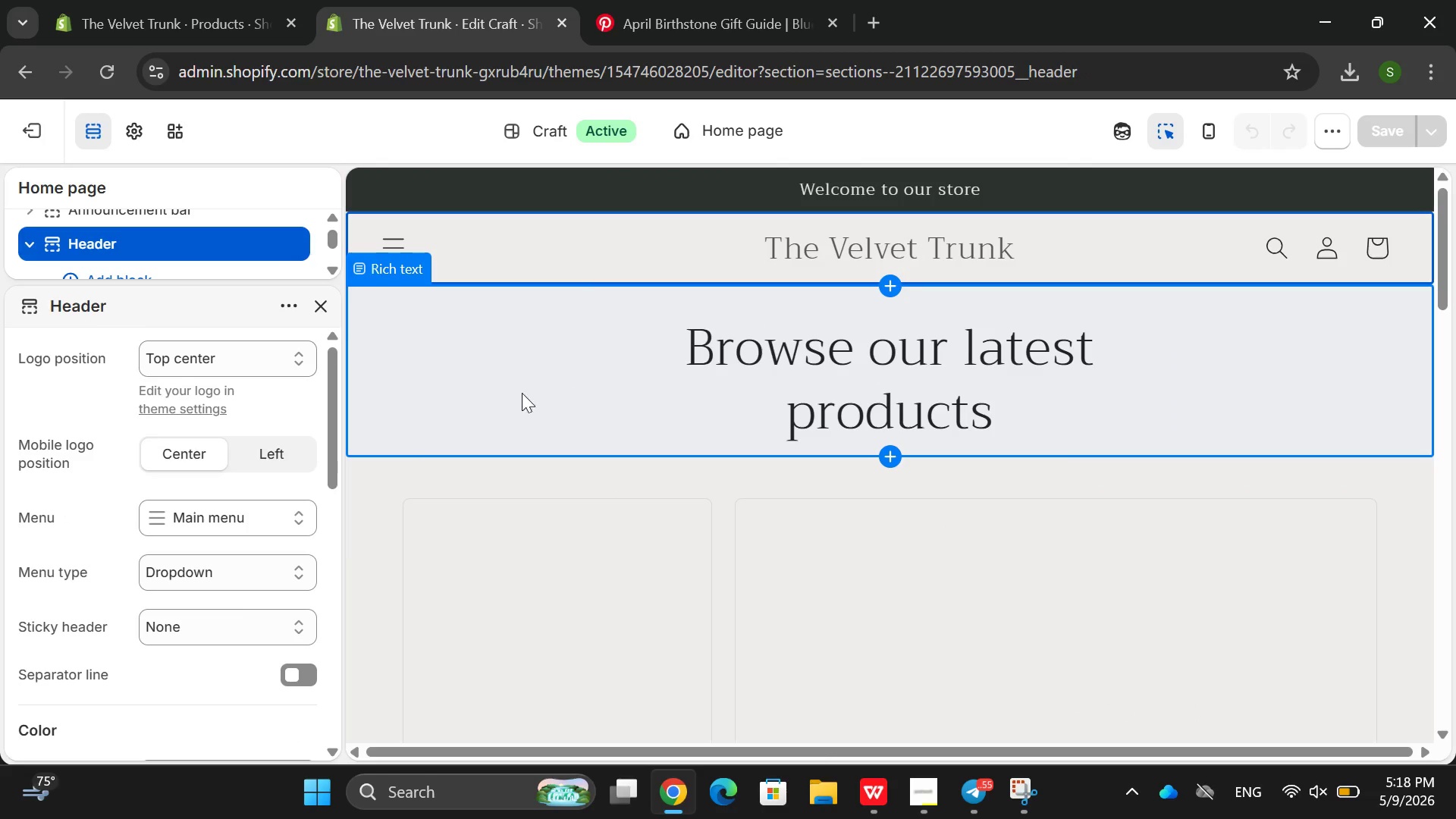 
left_click([410, 386])
 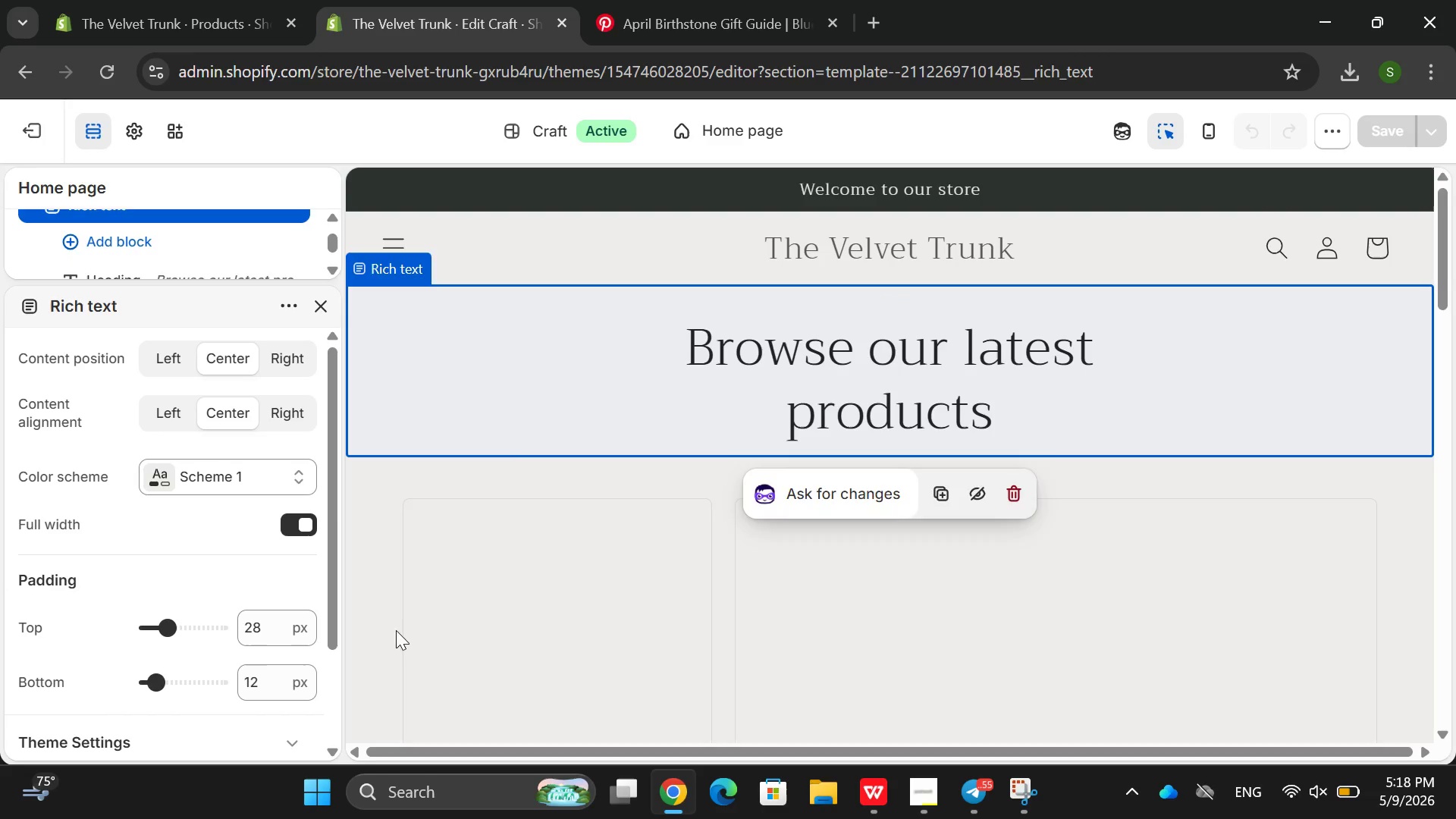 
scroll: coordinate [505, 554], scroll_direction: down, amount: 20.0
 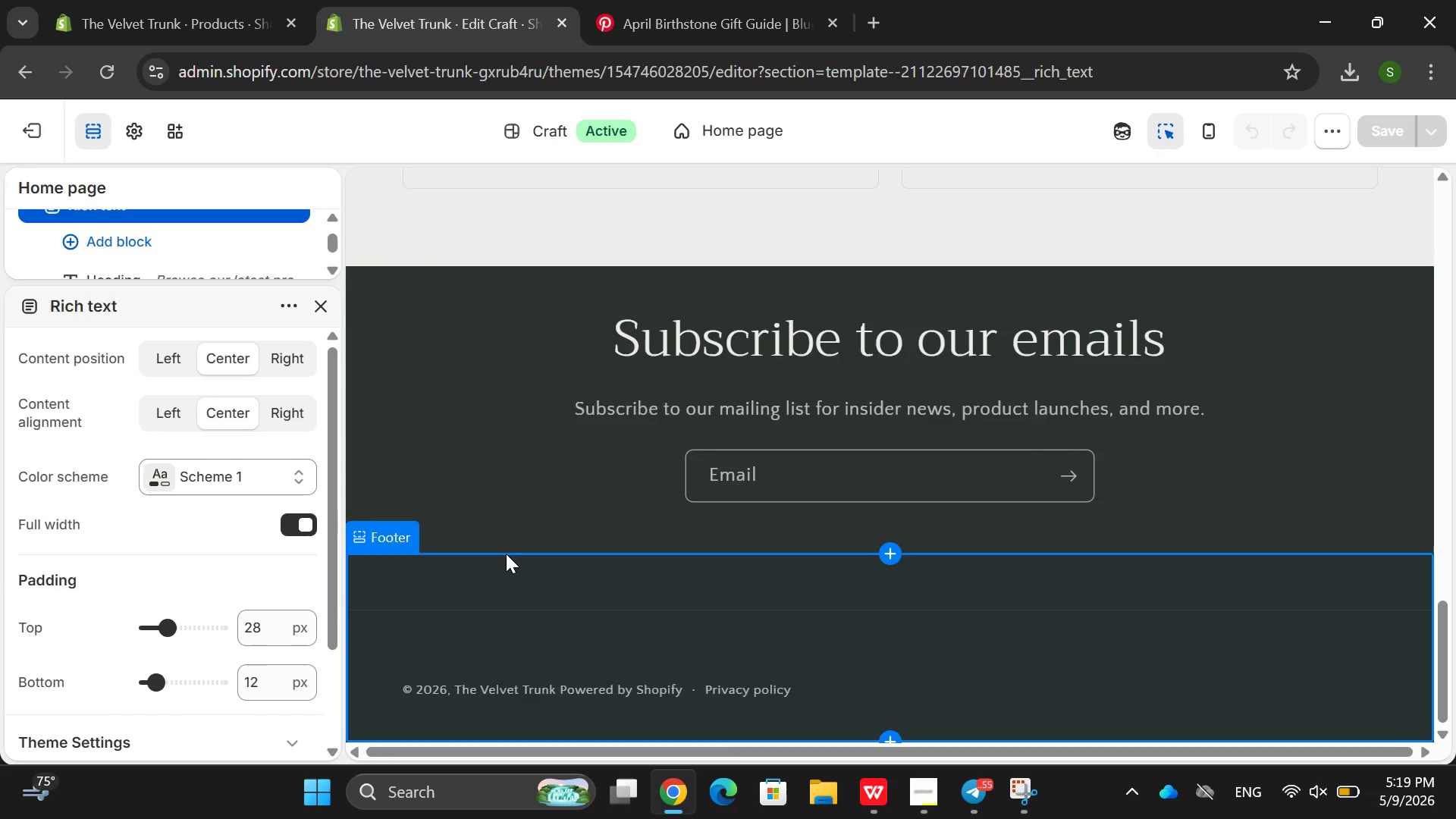 
scroll: coordinate [486, 548], scroll_direction: up, amount: 13.0
 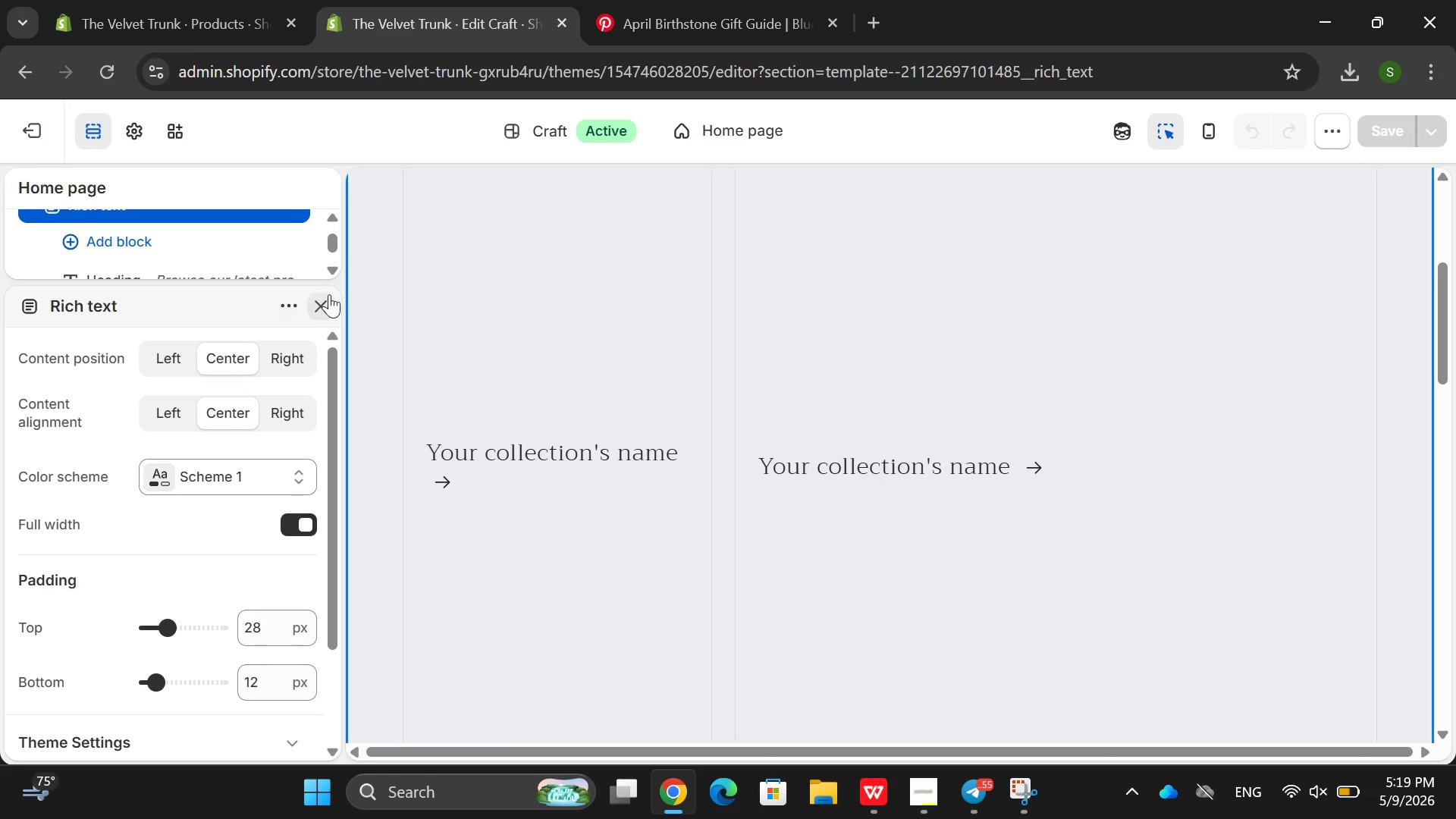 
left_click([326, 300])
 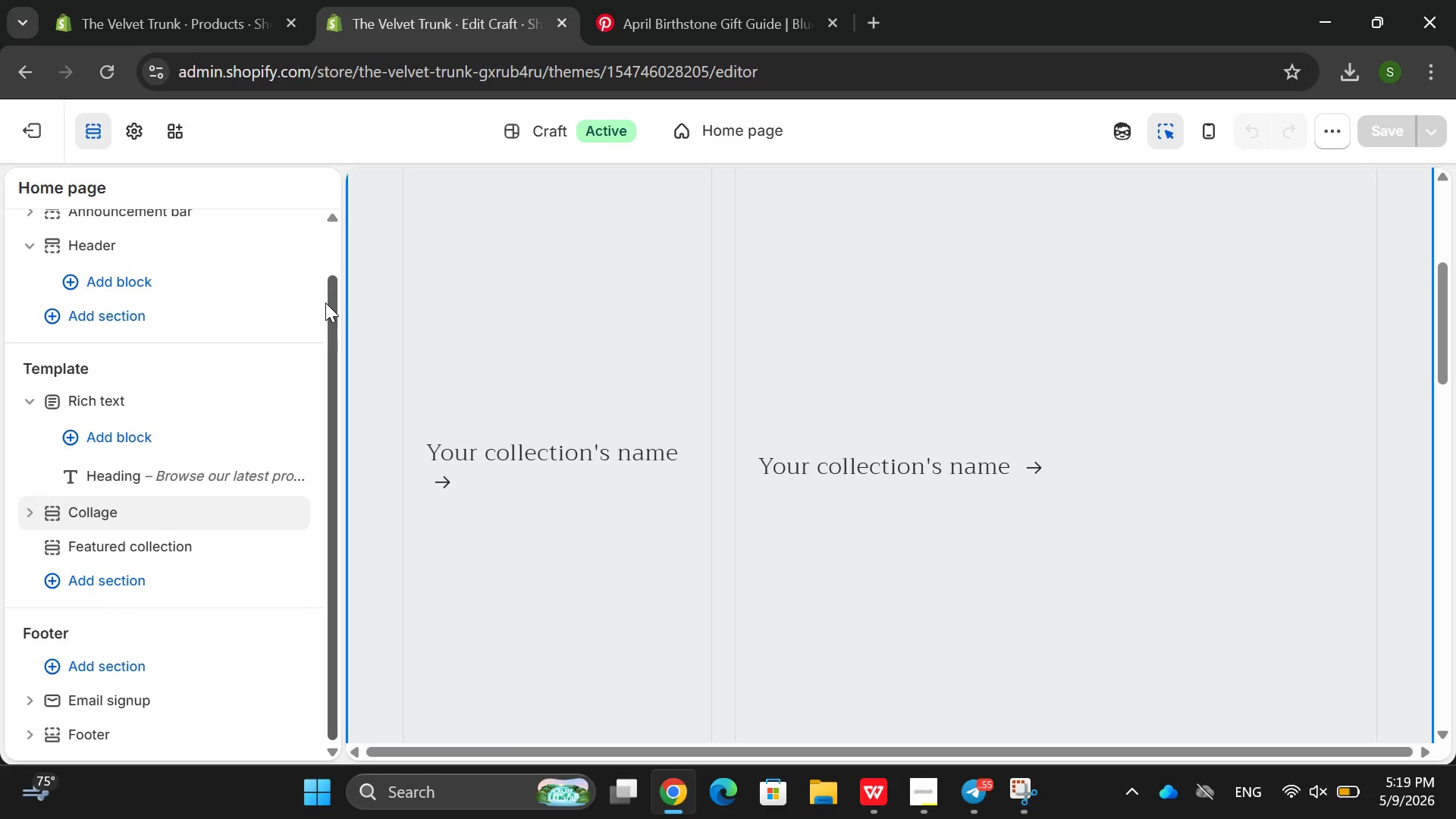 
scroll: coordinate [322, 306], scroll_direction: up, amount: 3.0
 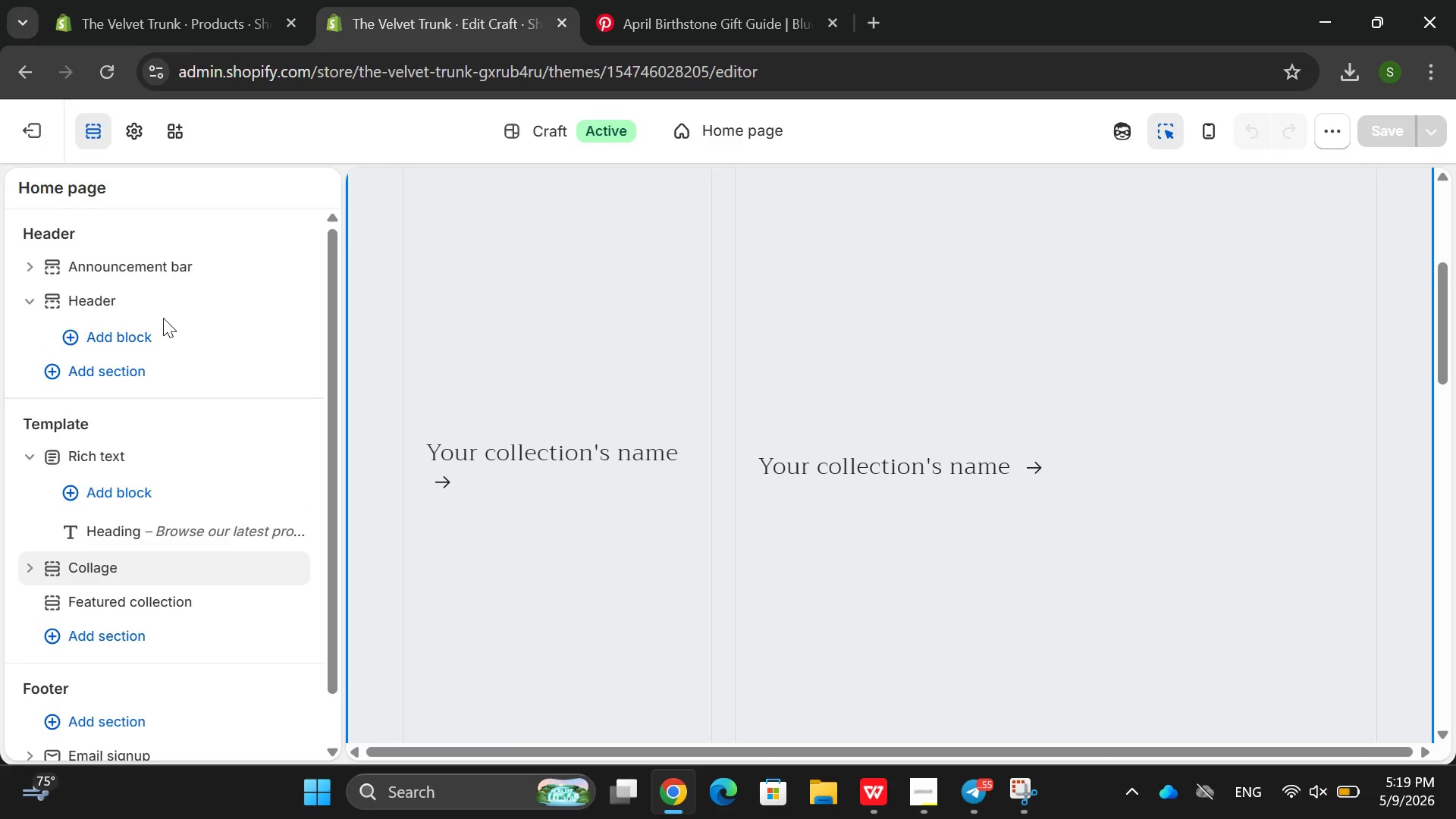 
left_click([163, 318])
 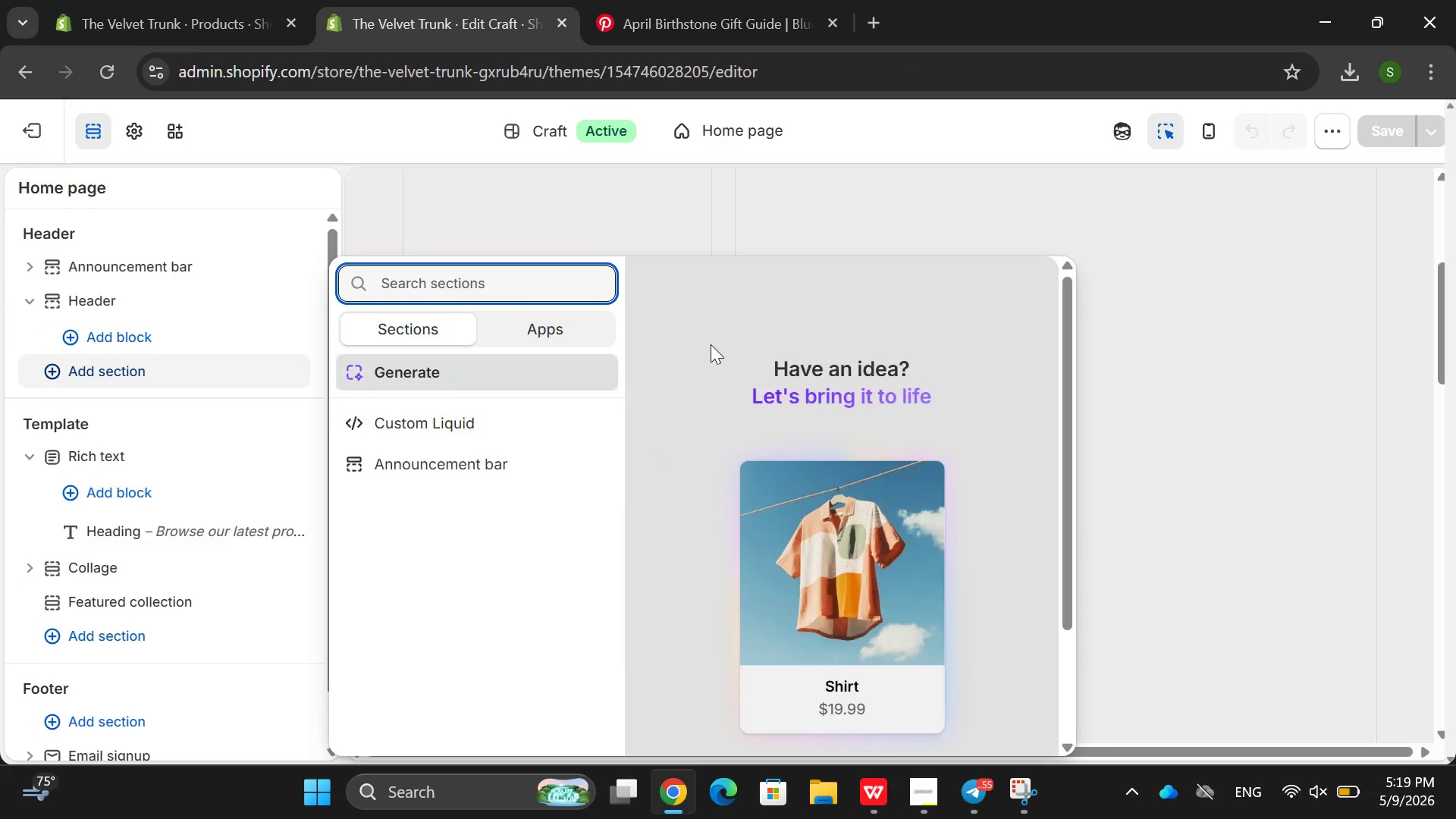 
left_click([467, 156])
 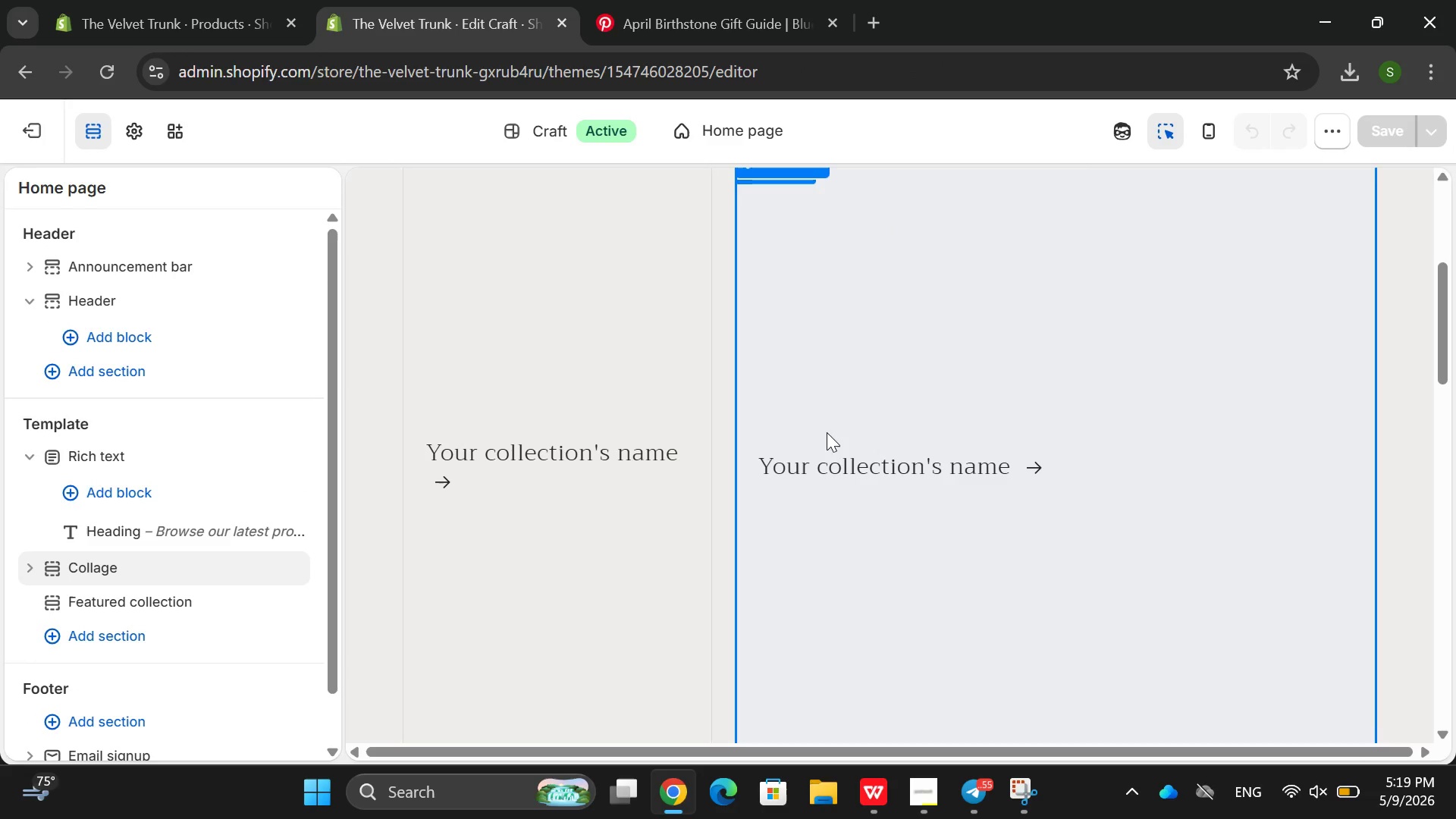 
scroll: coordinate [811, 405], scroll_direction: up, amount: 6.0
 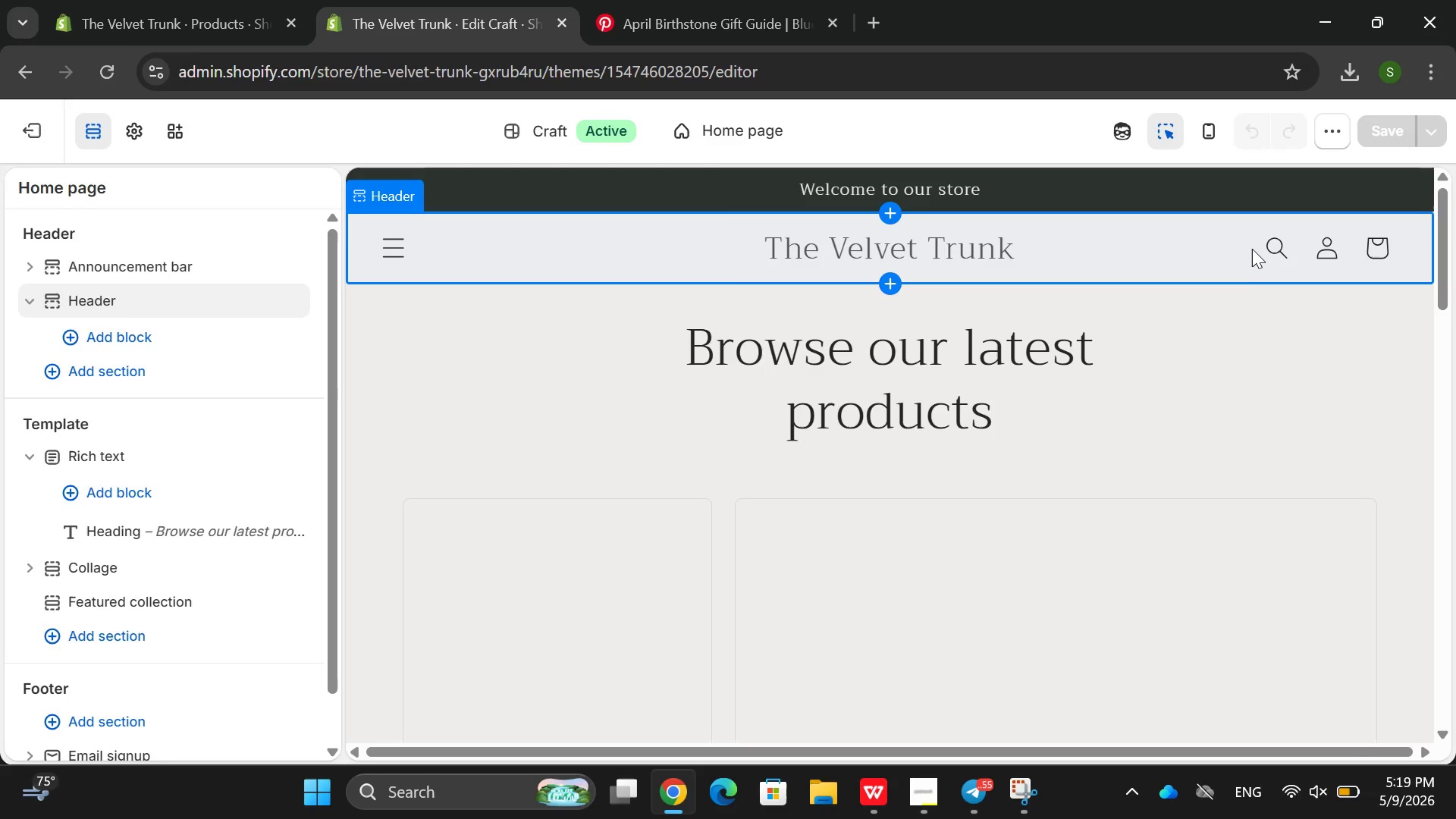 
left_click([1210, 419])
 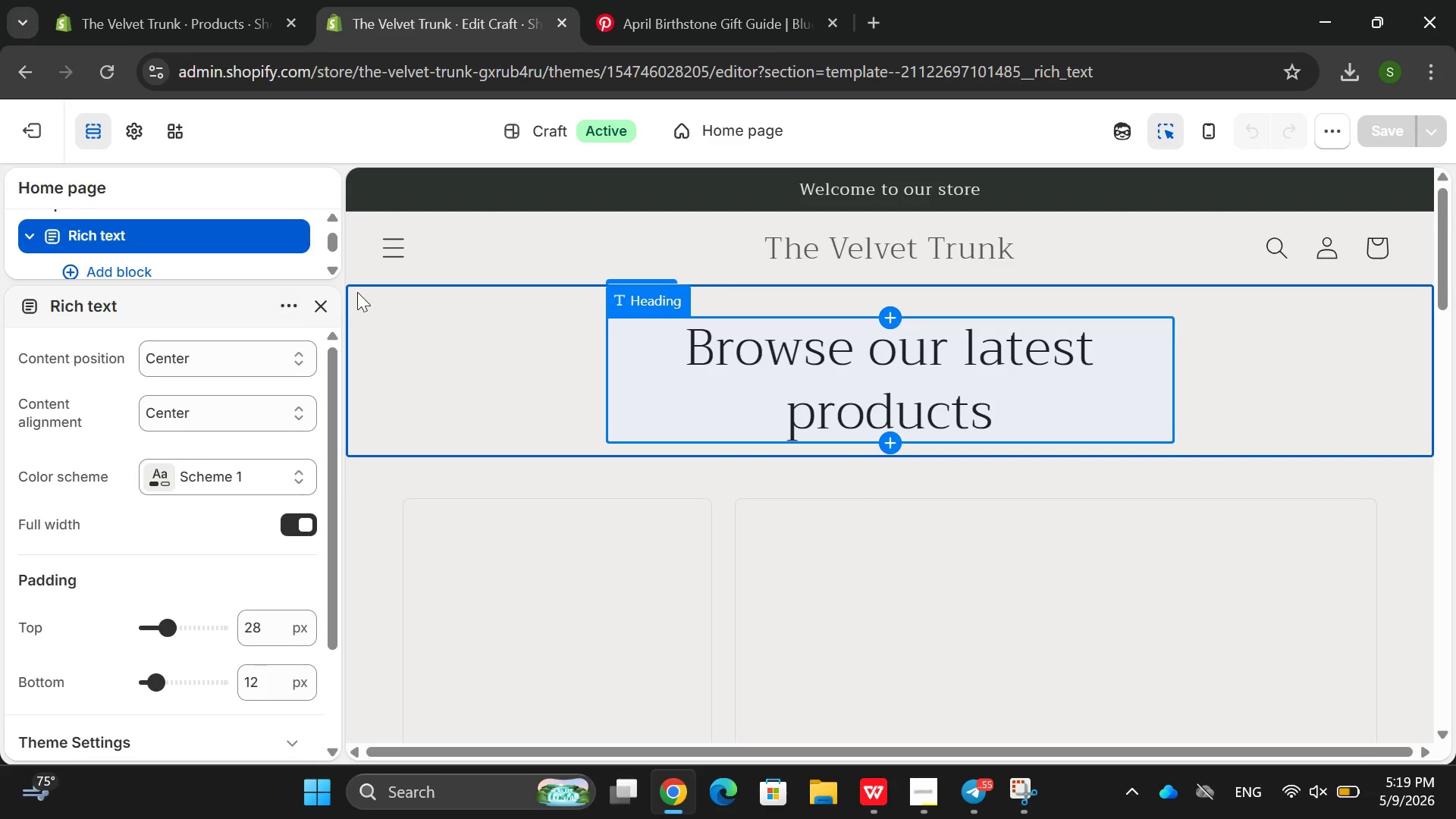 
left_click_drag(start_coordinate=[331, 307], to_coordinate=[330, 303])
 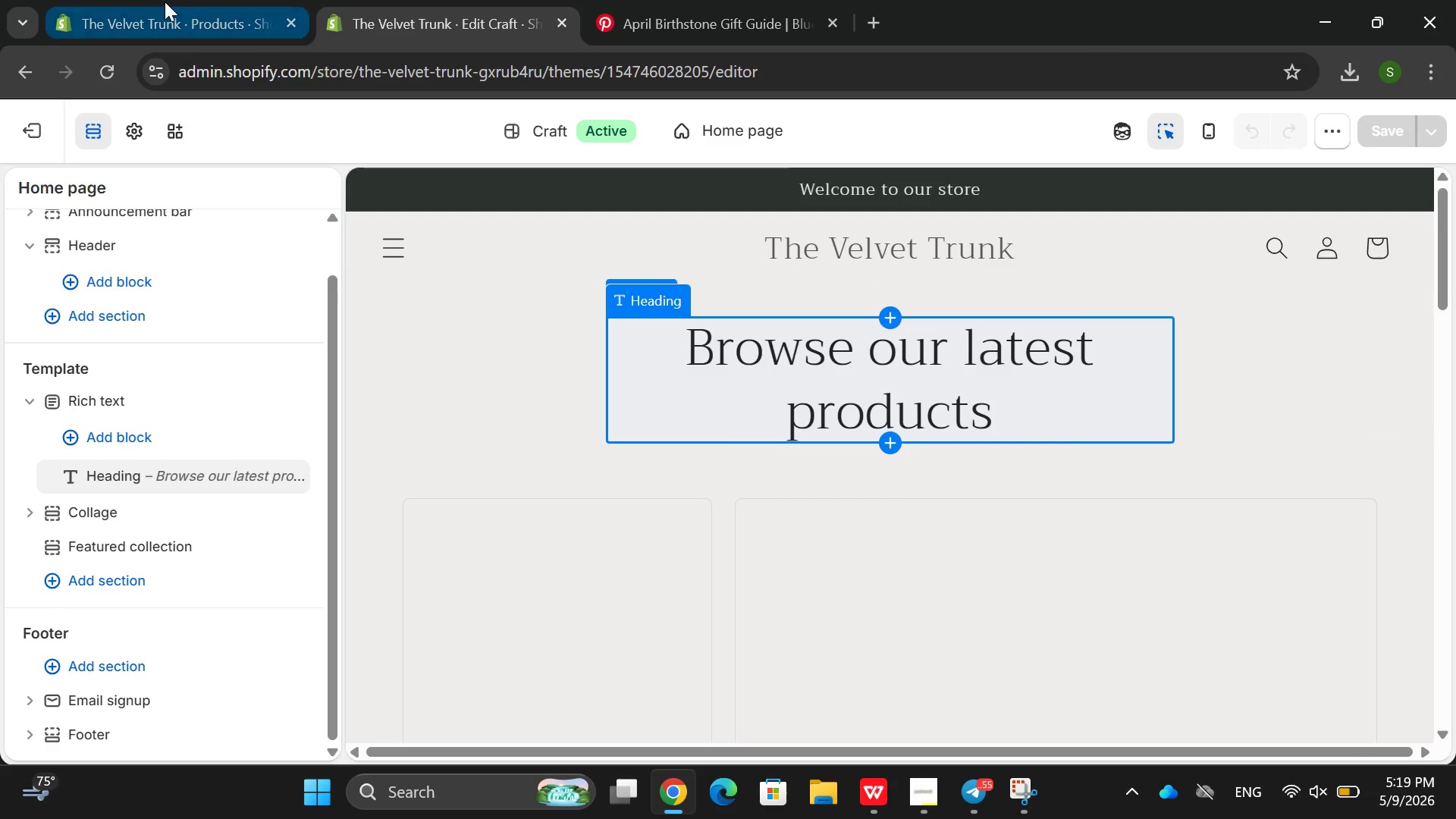 
left_click([165, 2])
 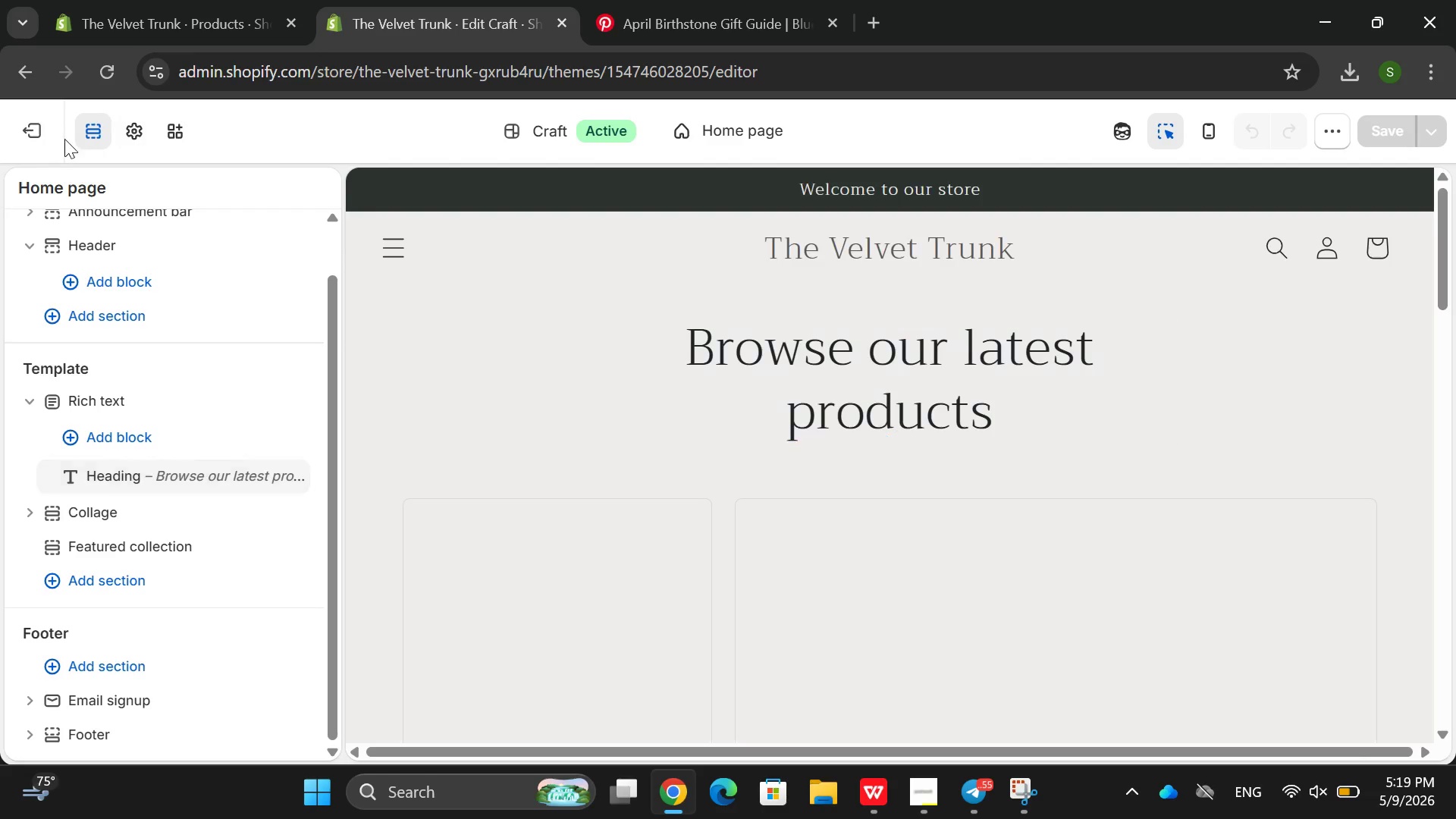 
wait(8.16)
 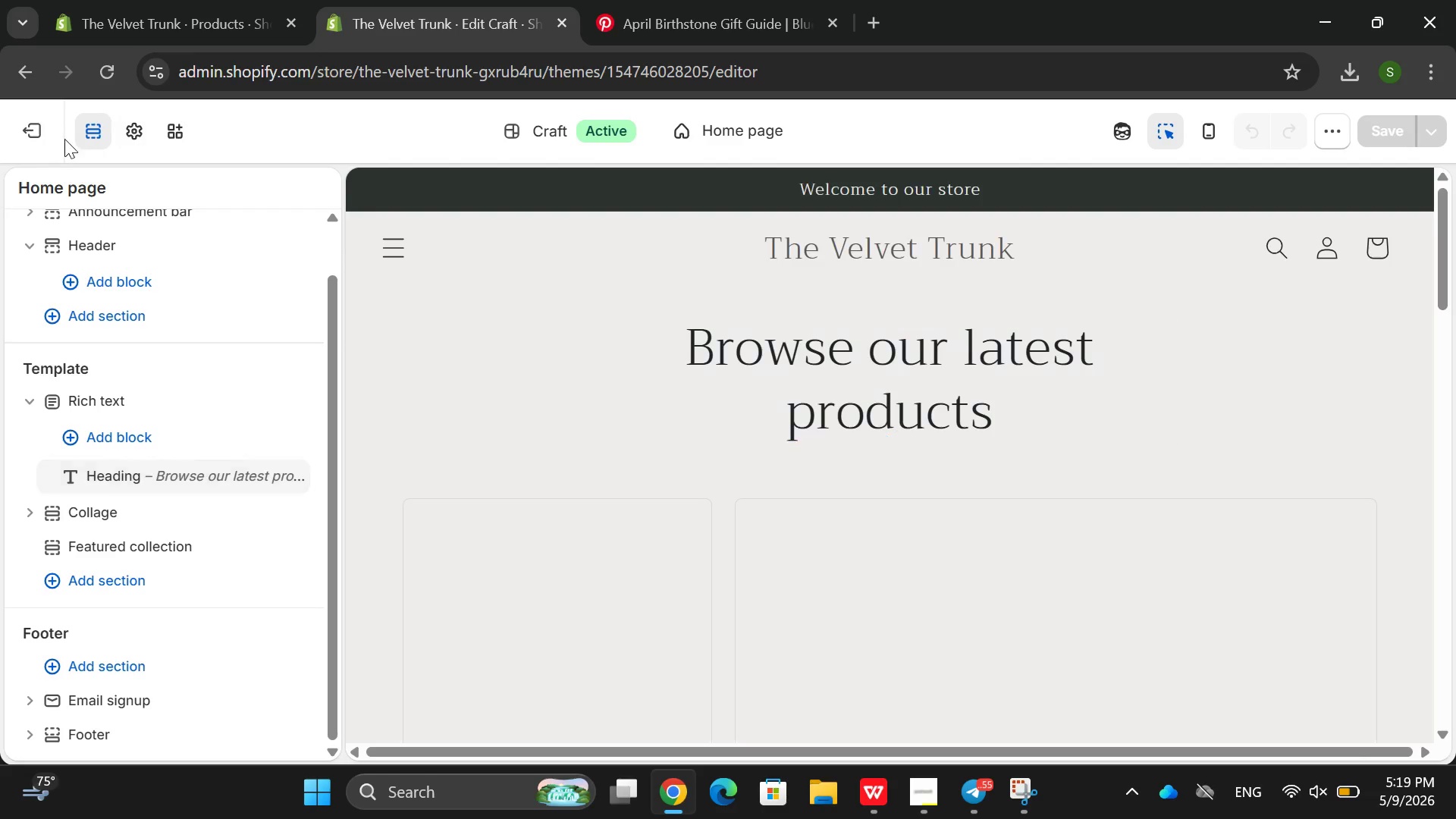 
scroll: coordinate [1229, 397], scroll_direction: down, amount: 4.0
 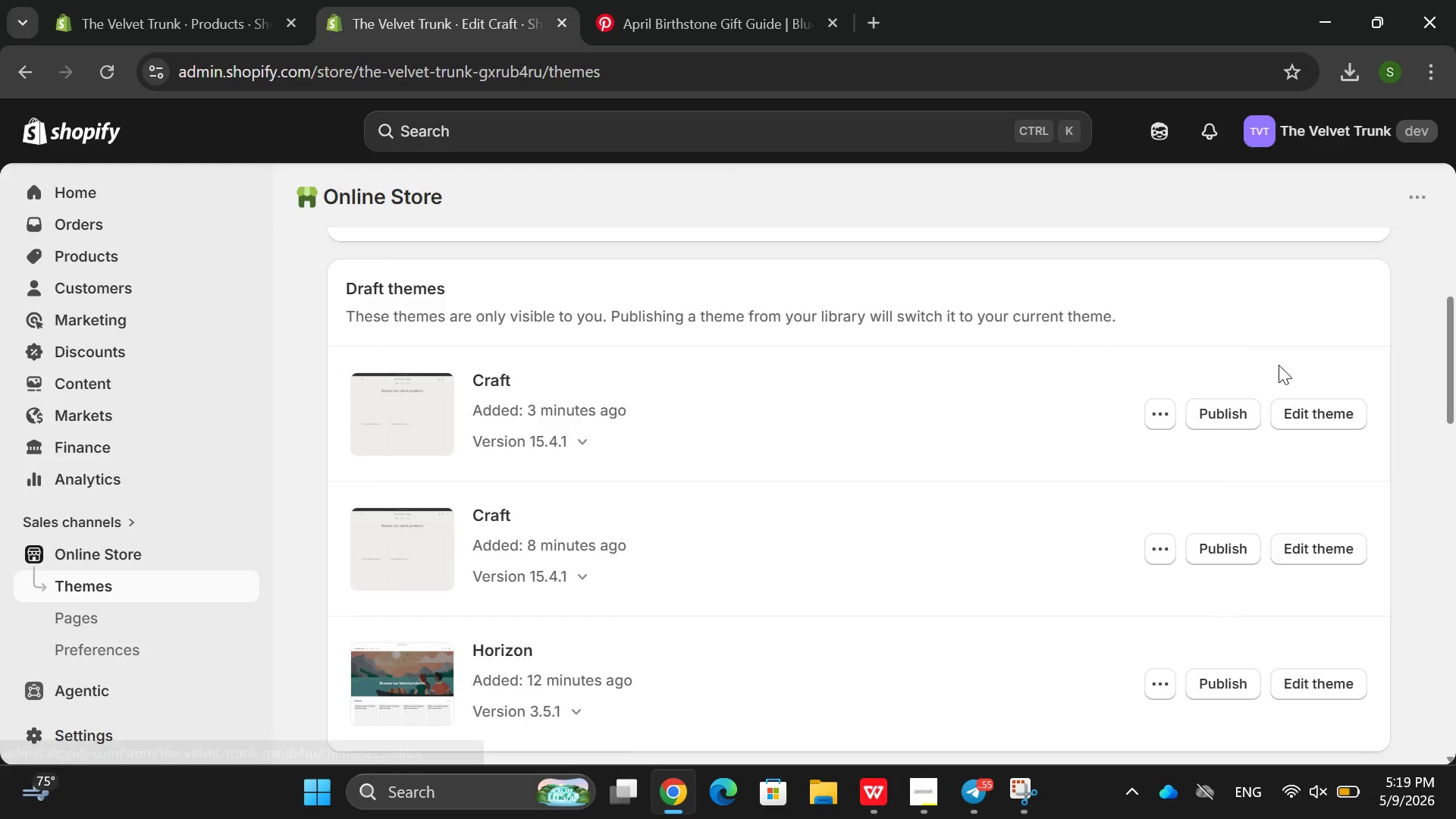 
scroll: coordinate [1279, 365], scroll_direction: up, amount: 4.0
 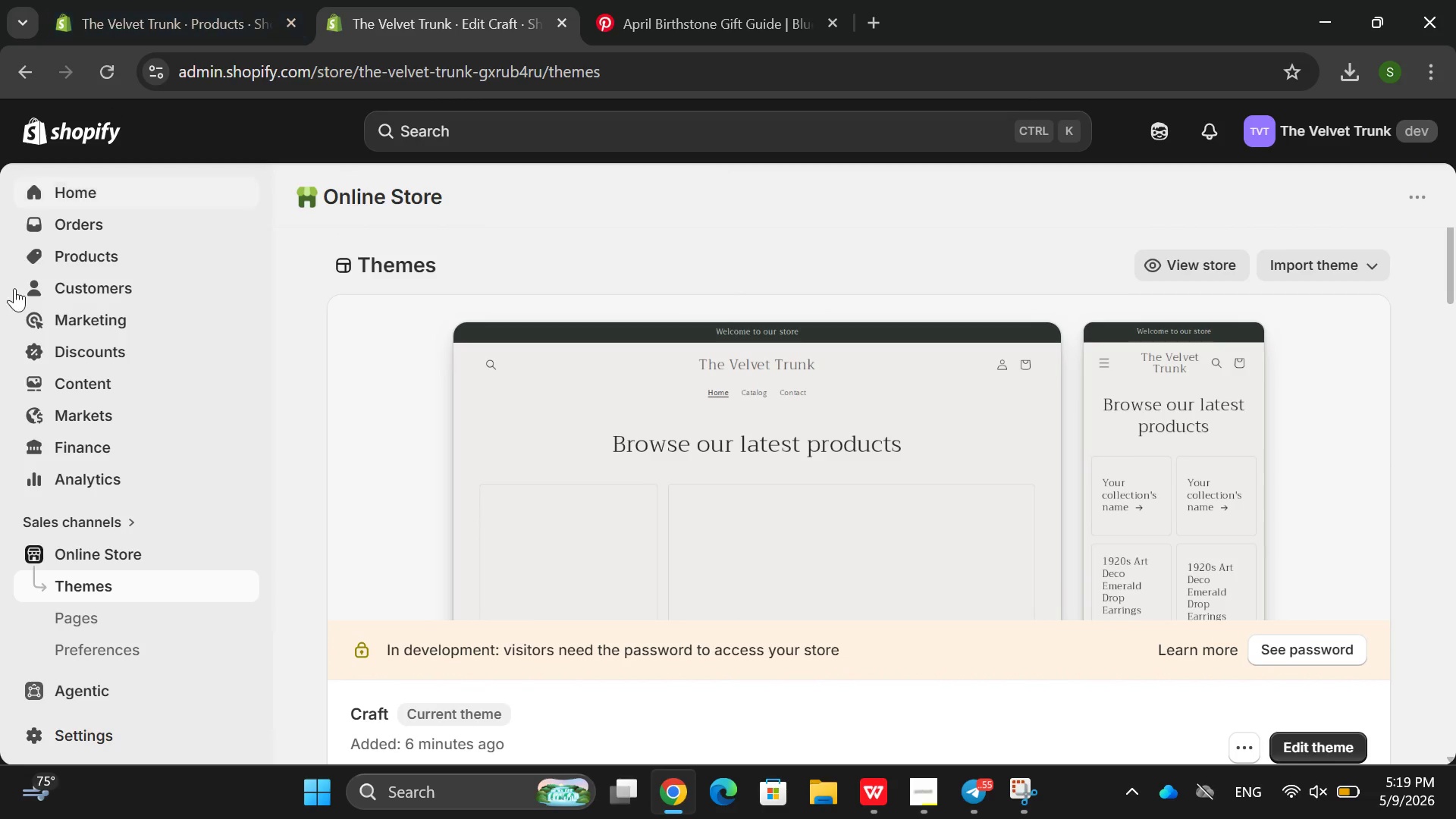 
mouse_move([58, 250])
 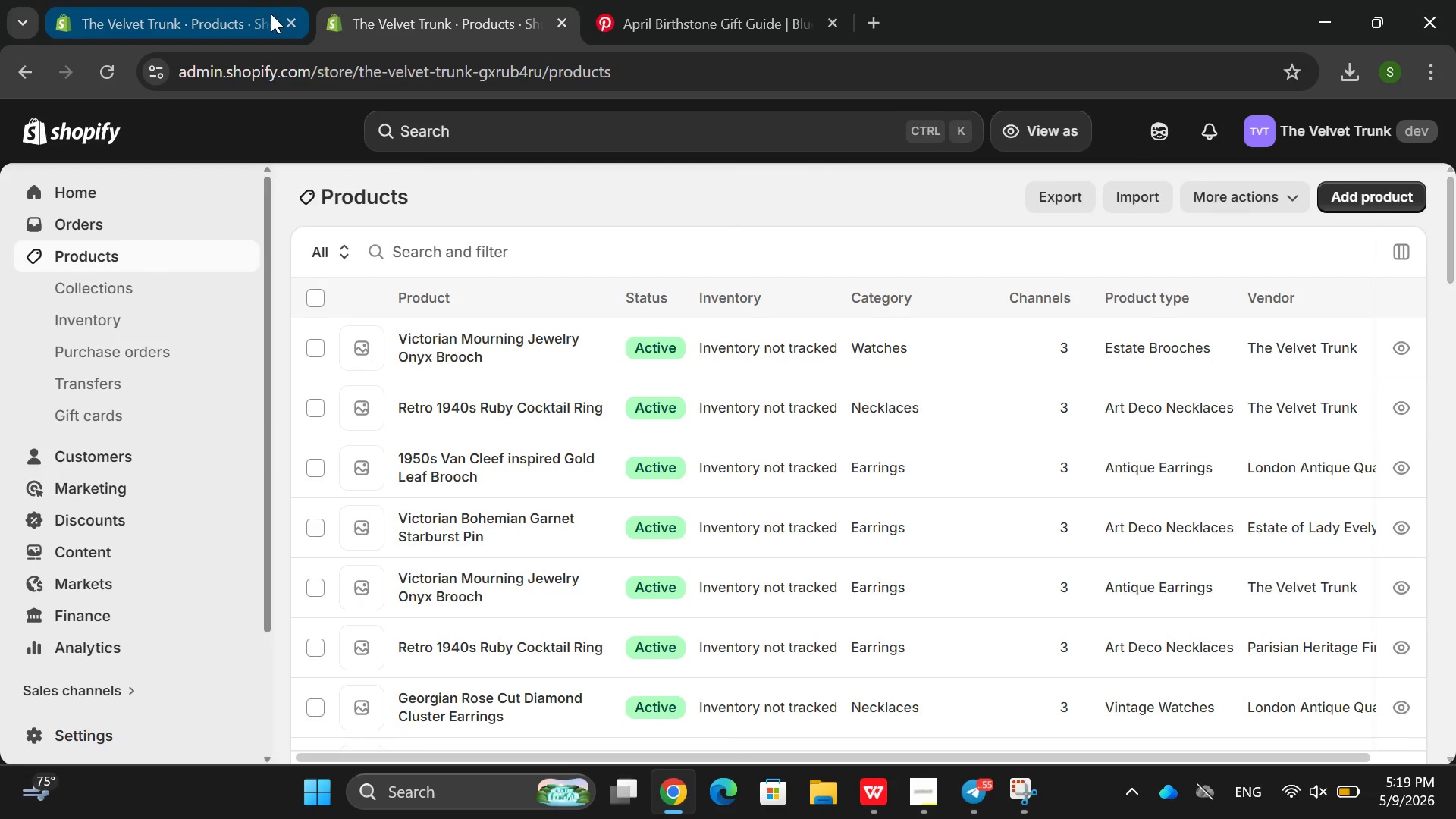 
left_click([286, 16])
 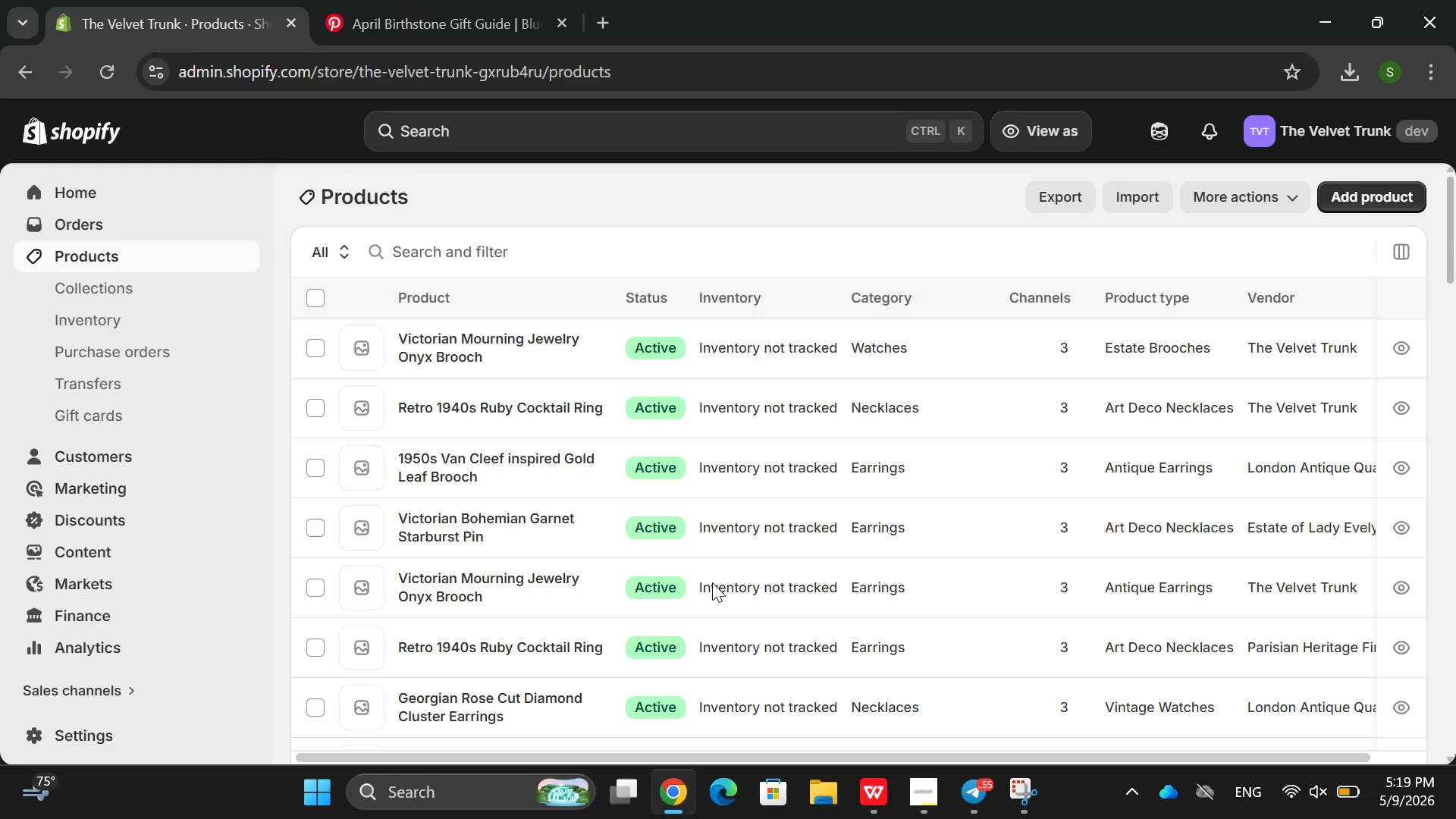 
scroll: coordinate [579, 548], scroll_direction: down, amount: 38.0
 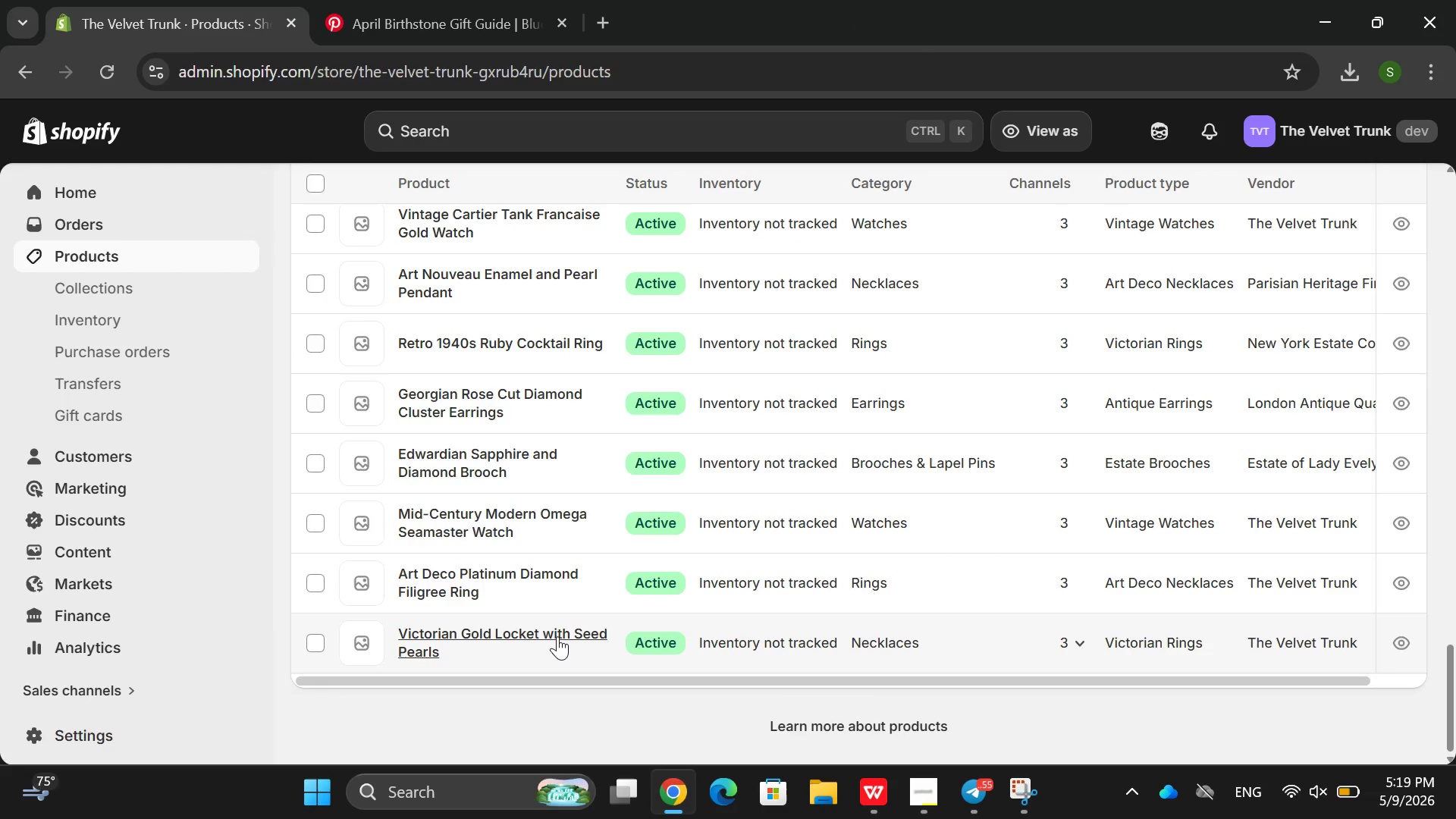 
left_click([557, 644])
 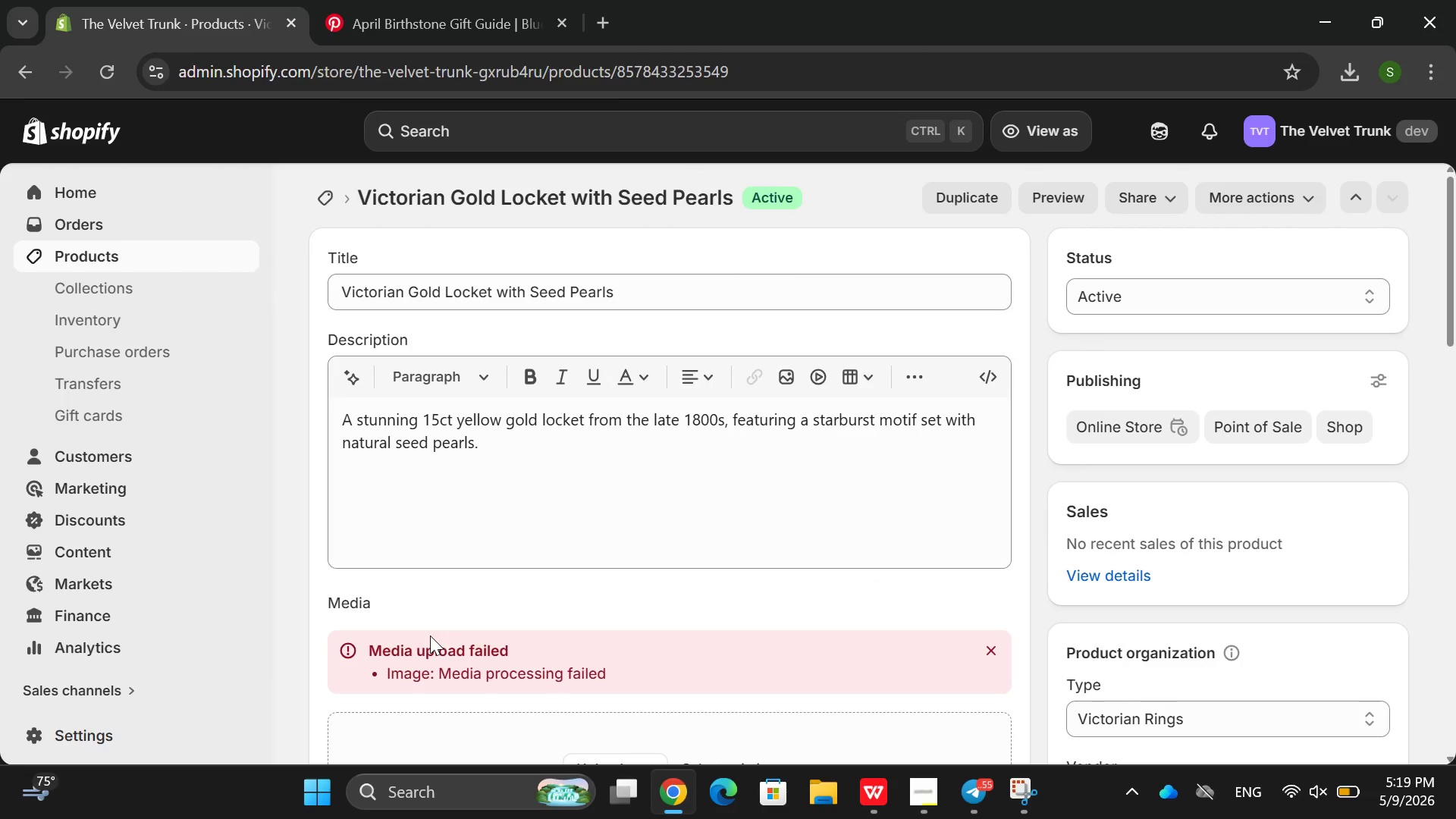 
wait(9.28)
 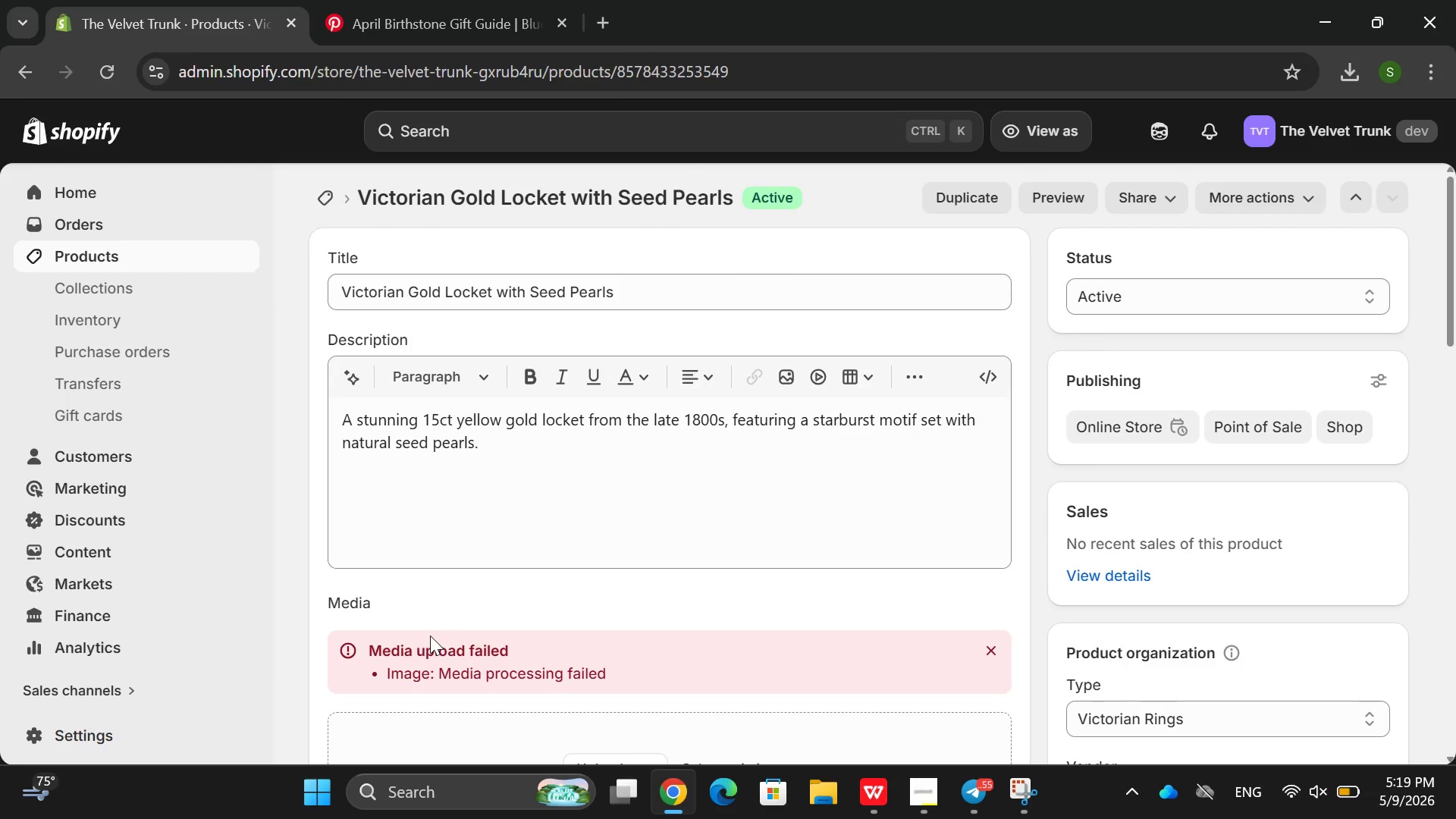 
left_click([573, 452])
 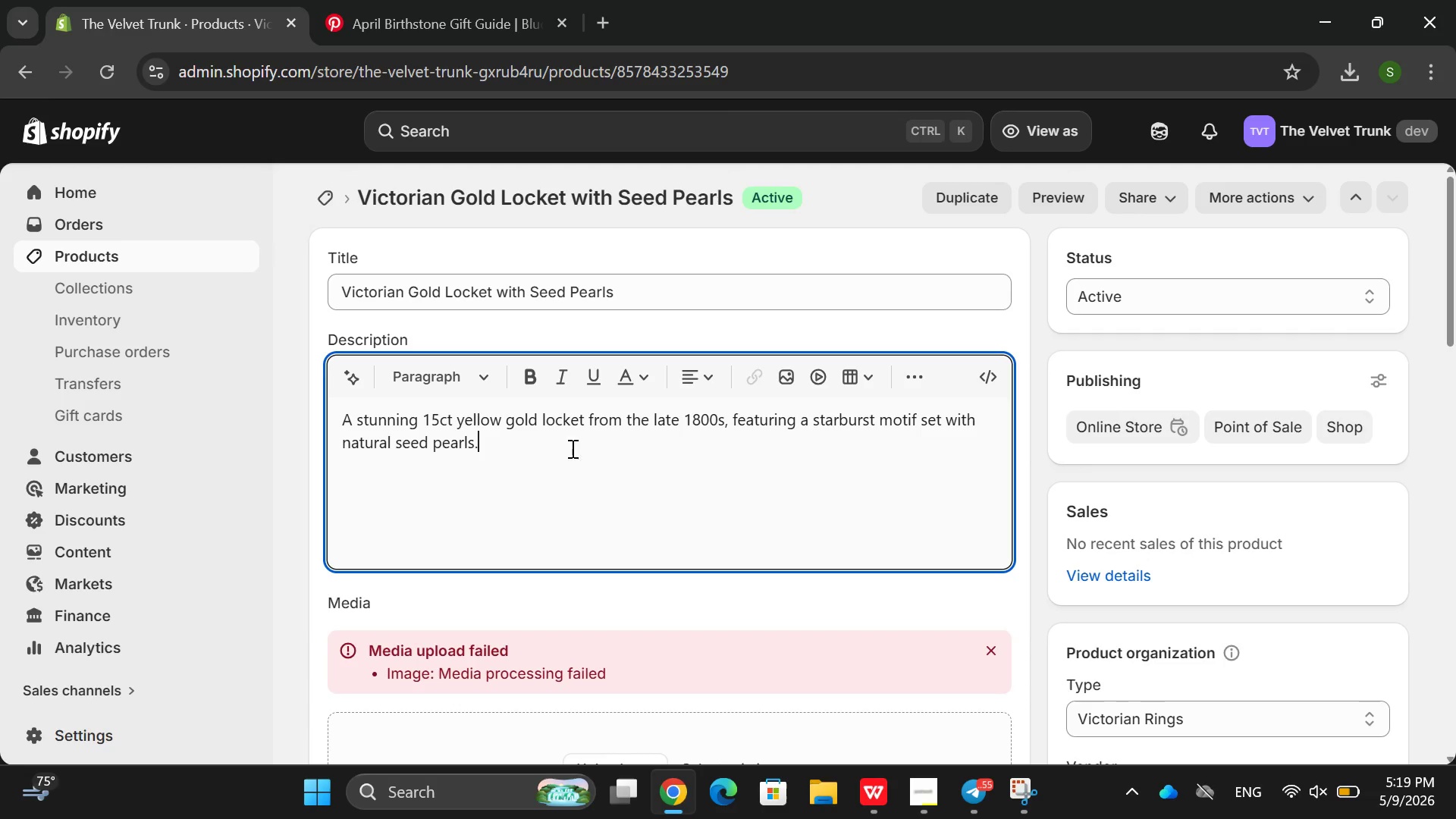 
double_click([582, 440])
 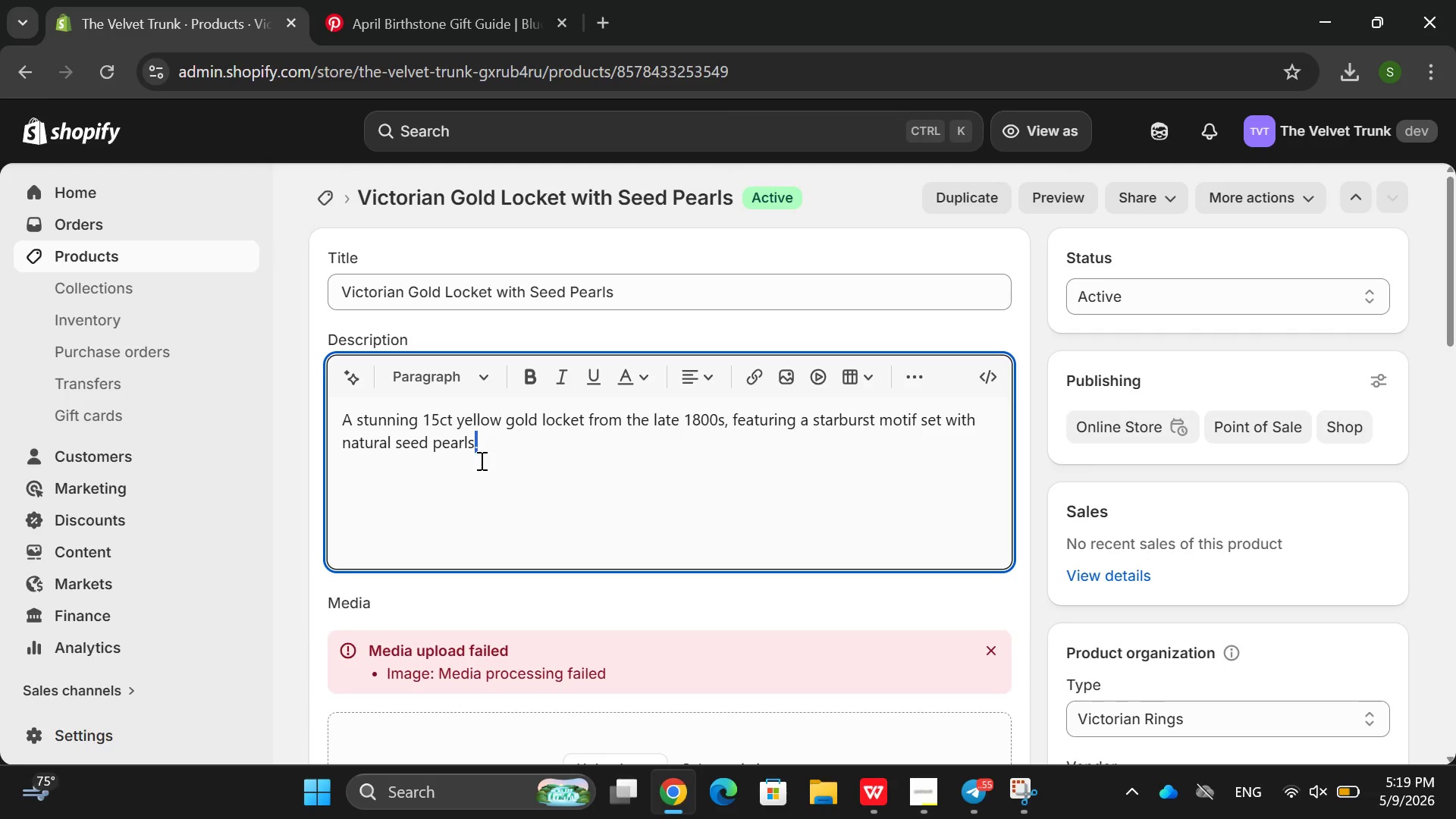 
left_click_drag(start_coordinate=[482, 461], to_coordinate=[487, 463])
 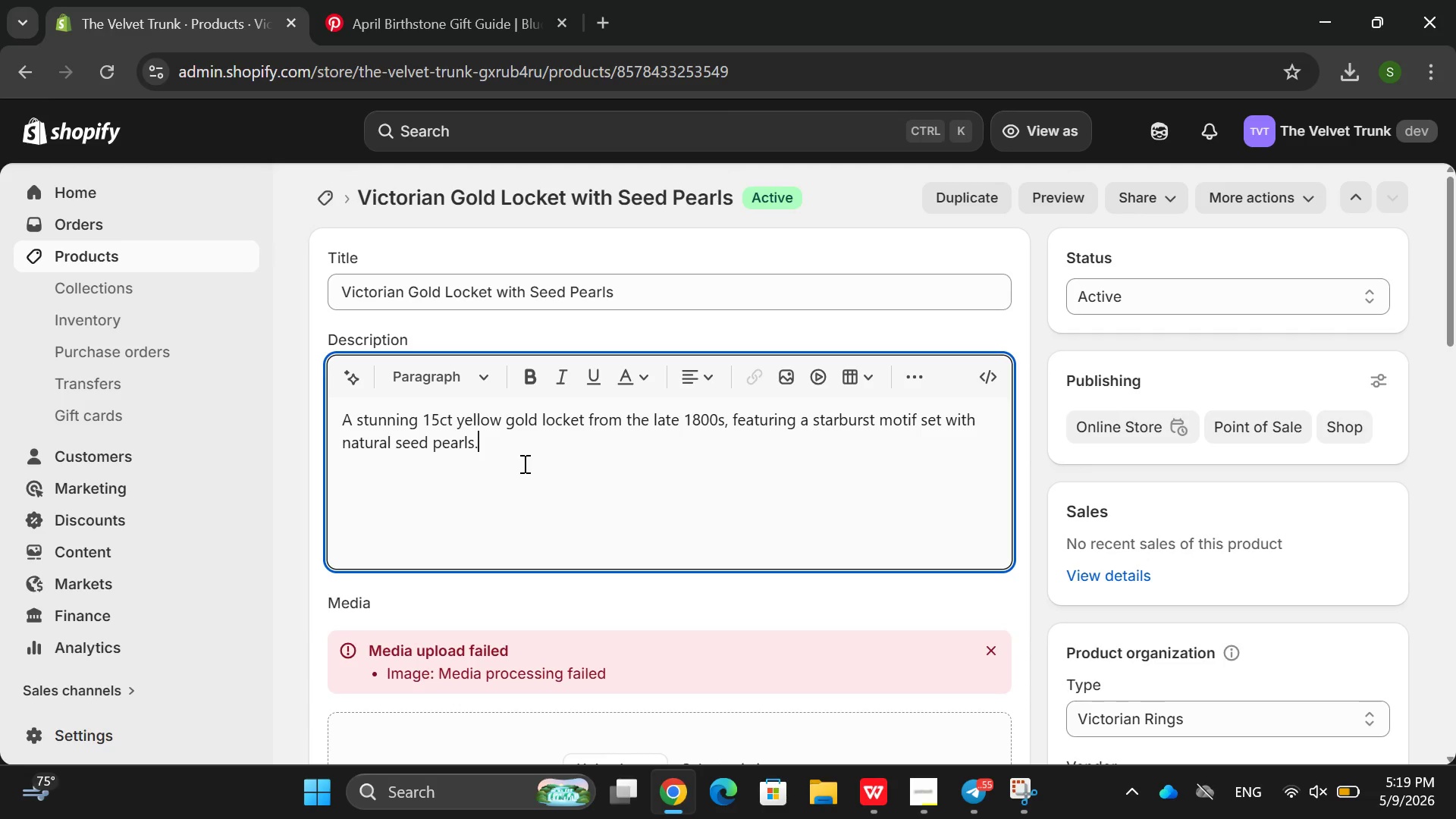 
left_click_drag(start_coordinate=[527, 465], to_coordinate=[350, 431])
 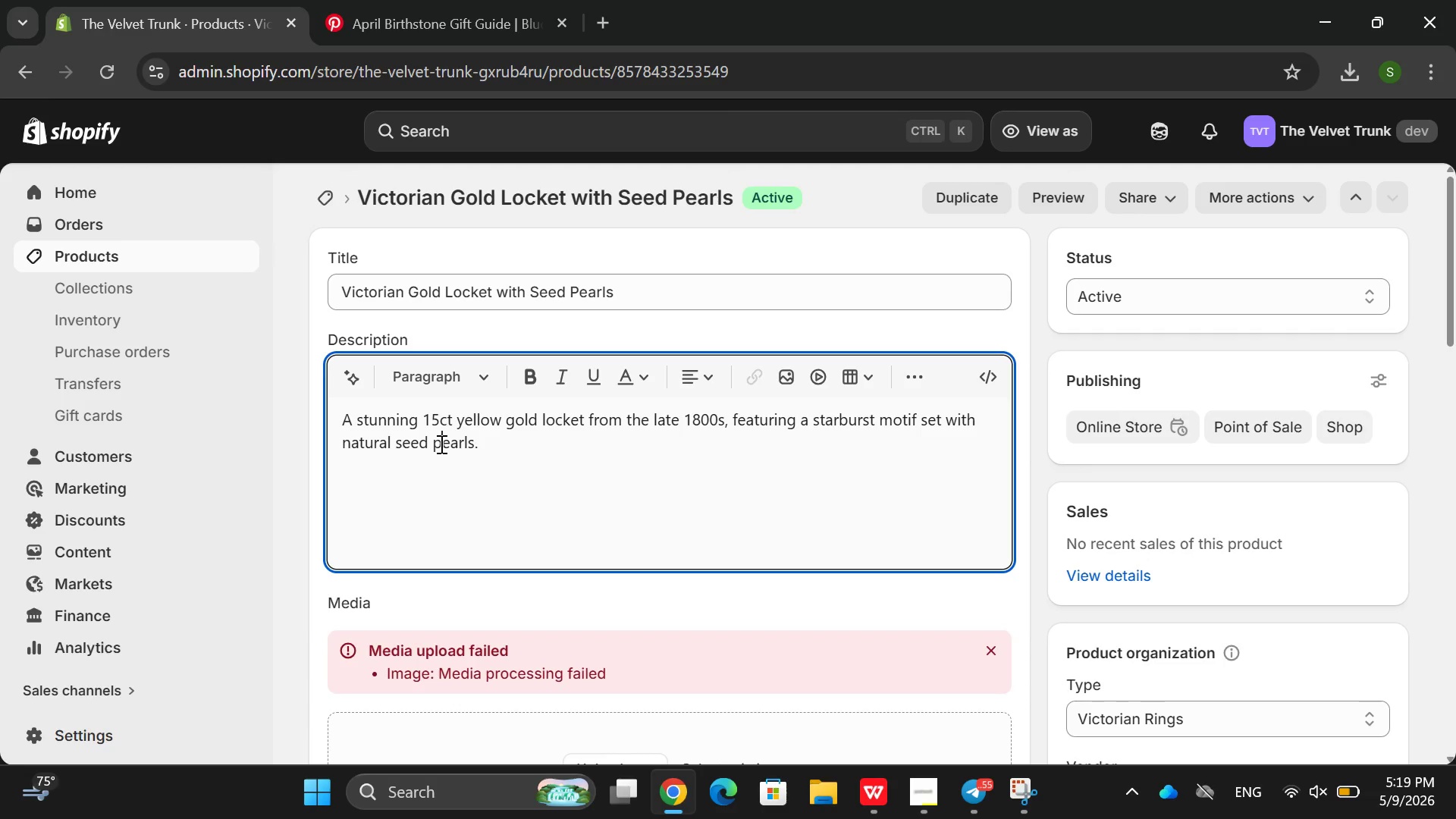 
double_click([440, 436])
 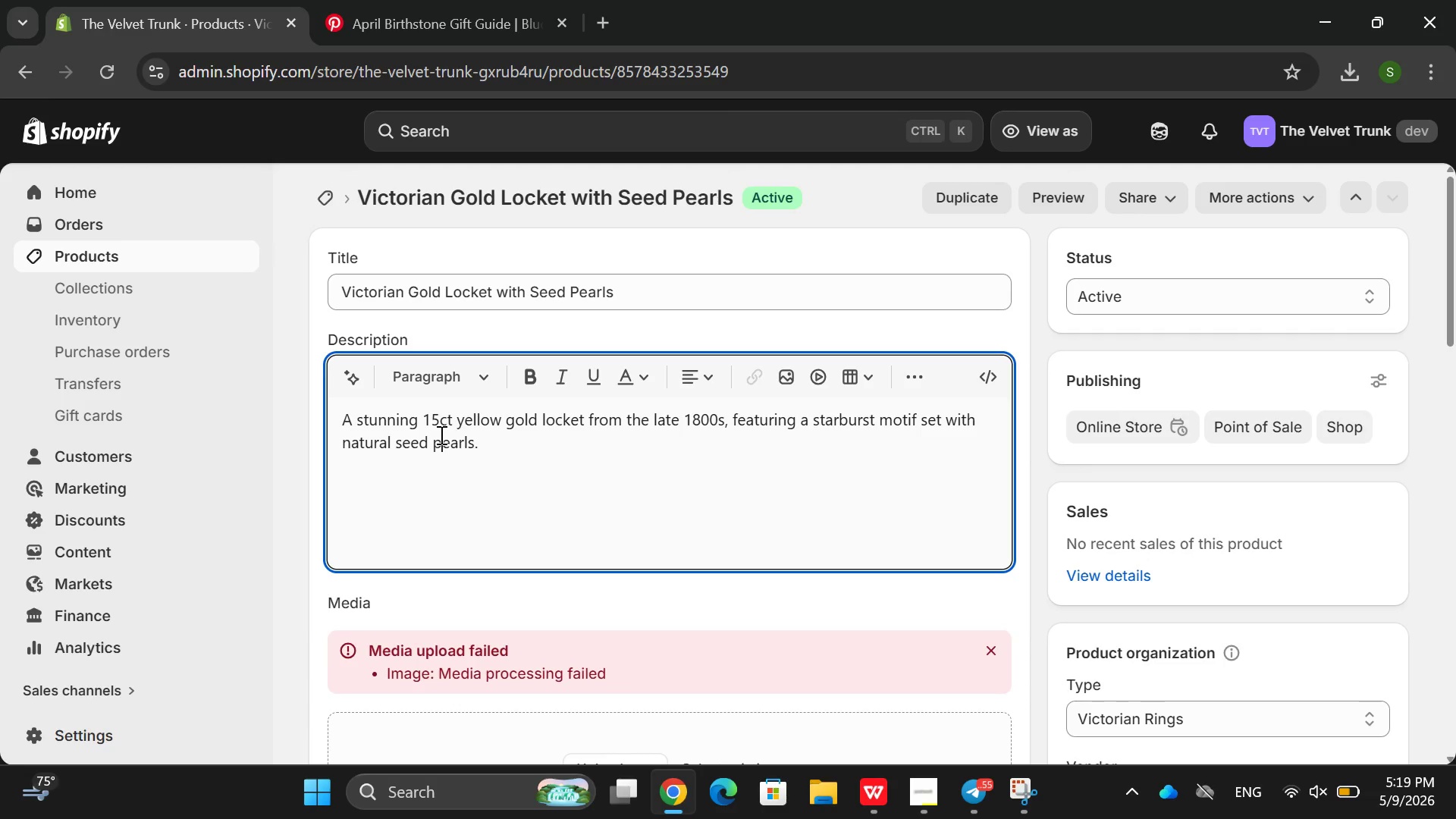 
triple_click([440, 435])
 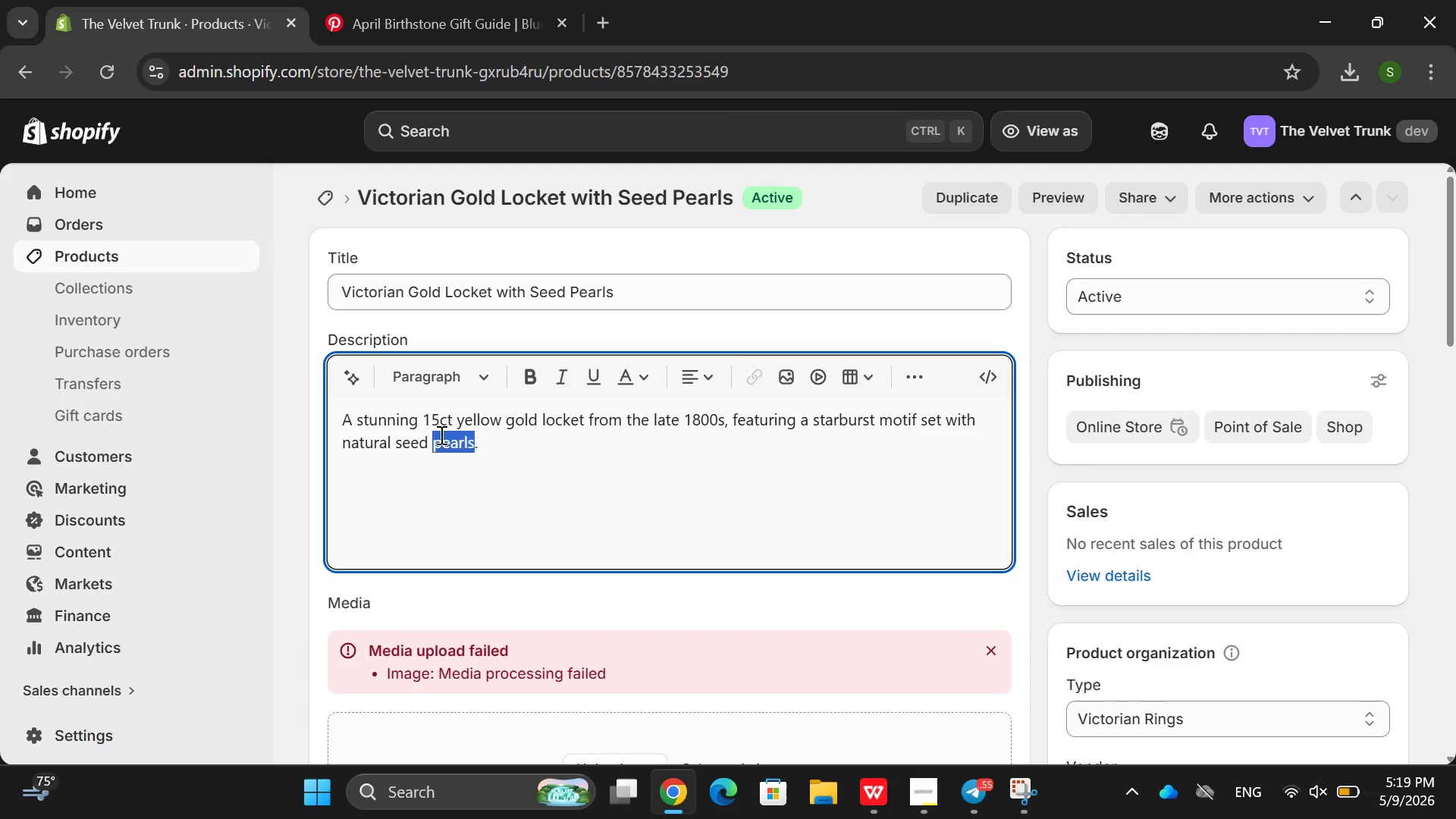 
triple_click([440, 432])
 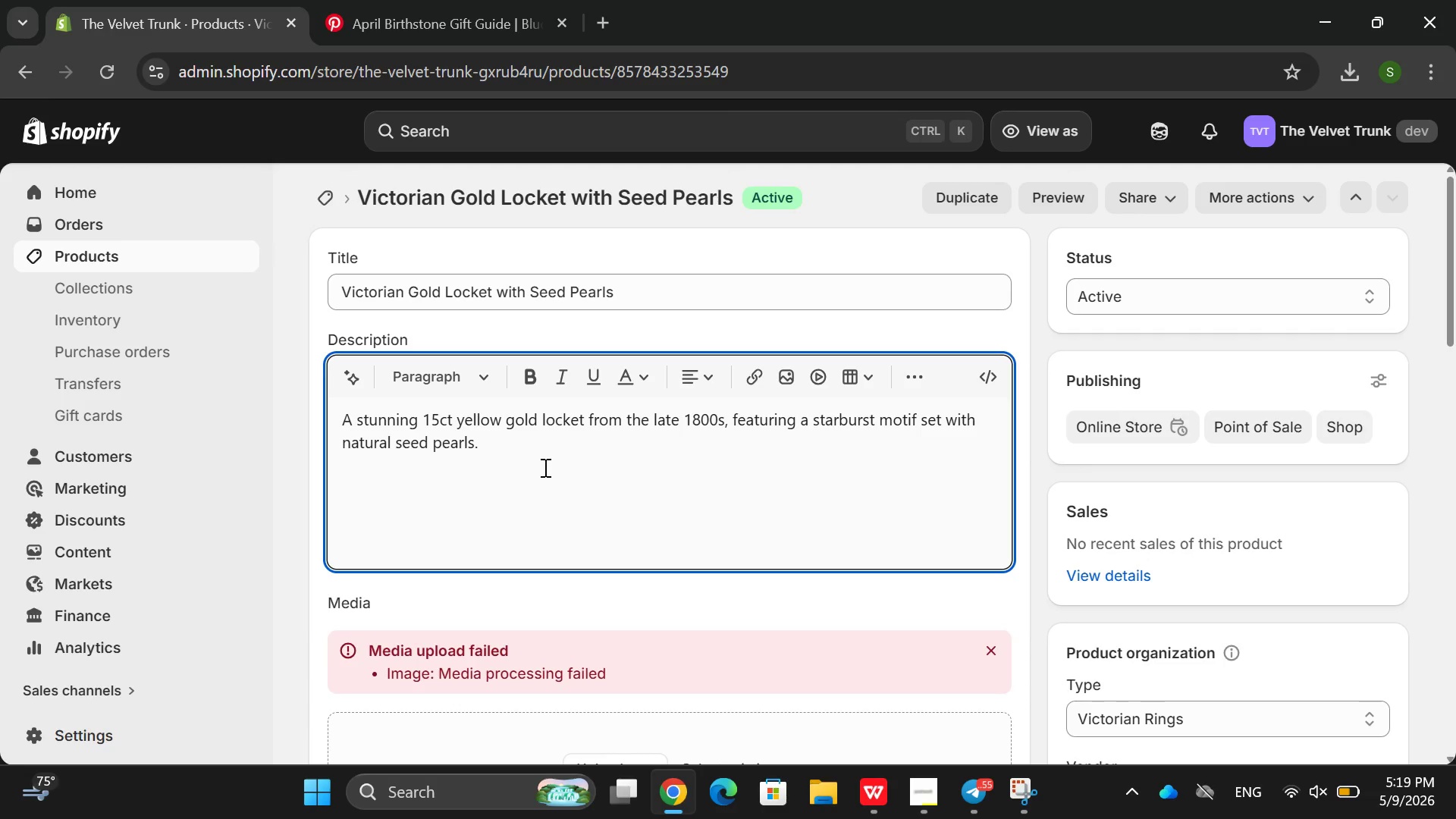 
left_click_drag(start_coordinate=[544, 465], to_coordinate=[311, 410])
 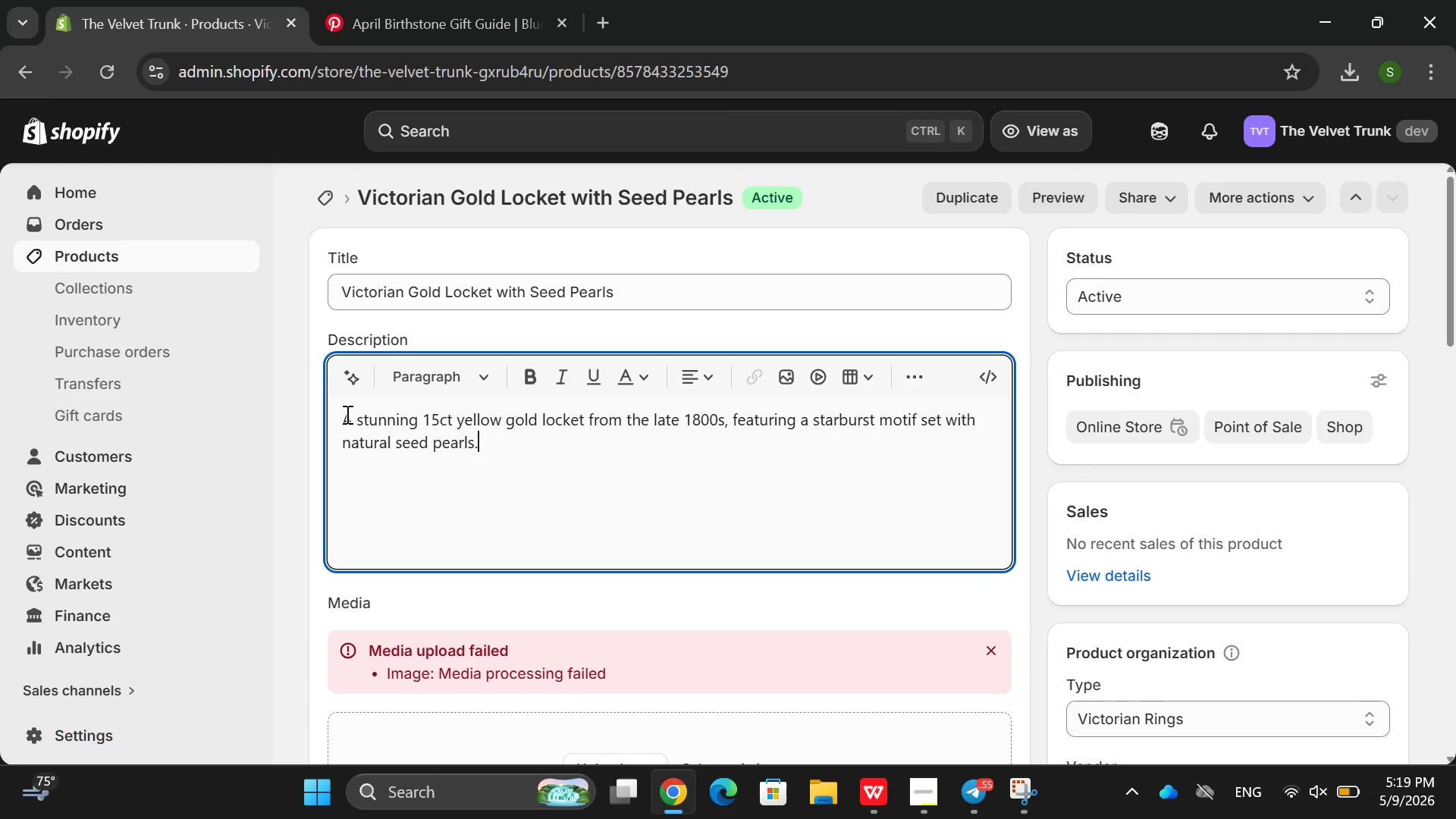 
left_click_drag(start_coordinate=[338, 416], to_coordinate=[466, 428])
 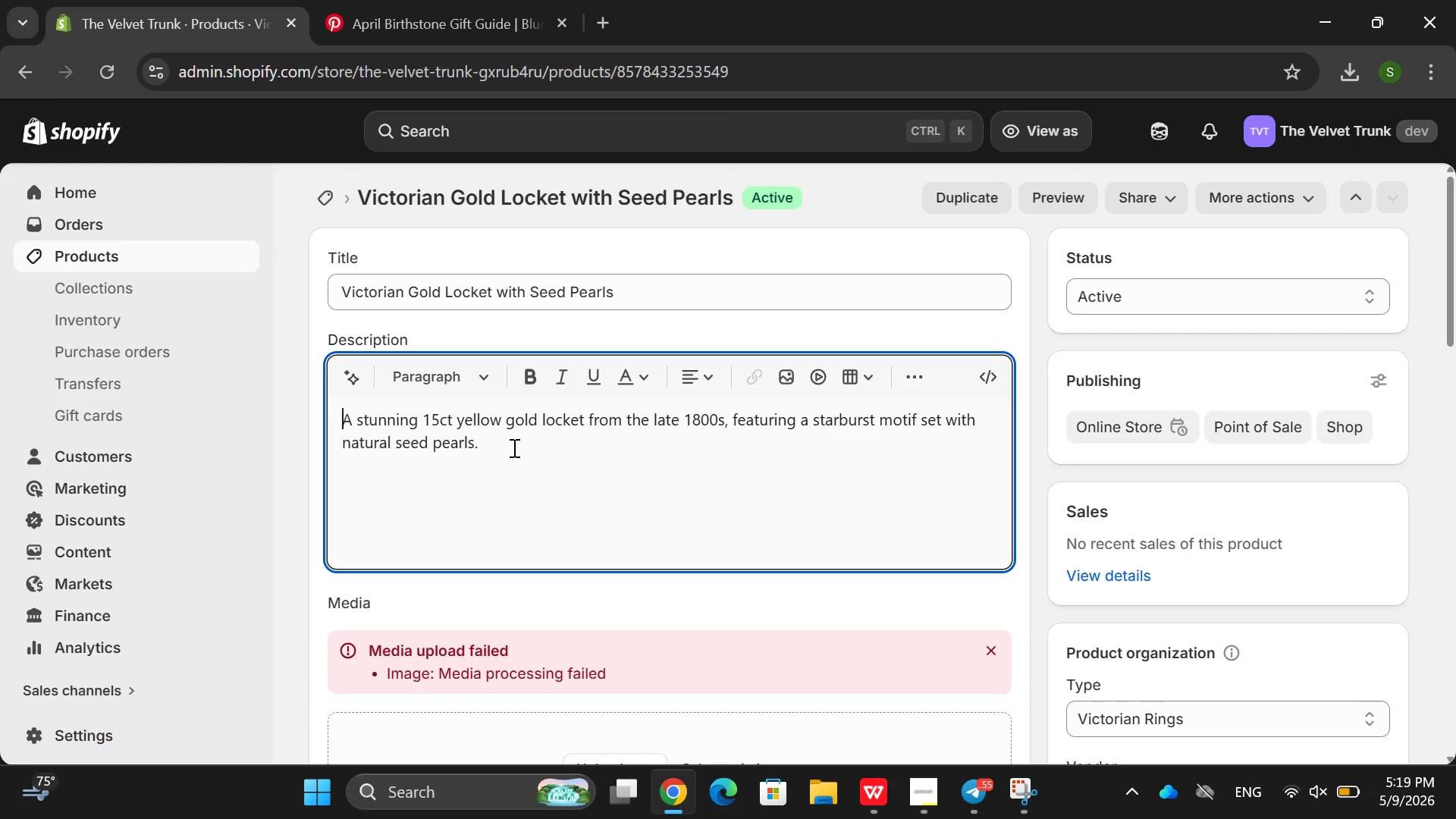 
left_click([509, 451])
 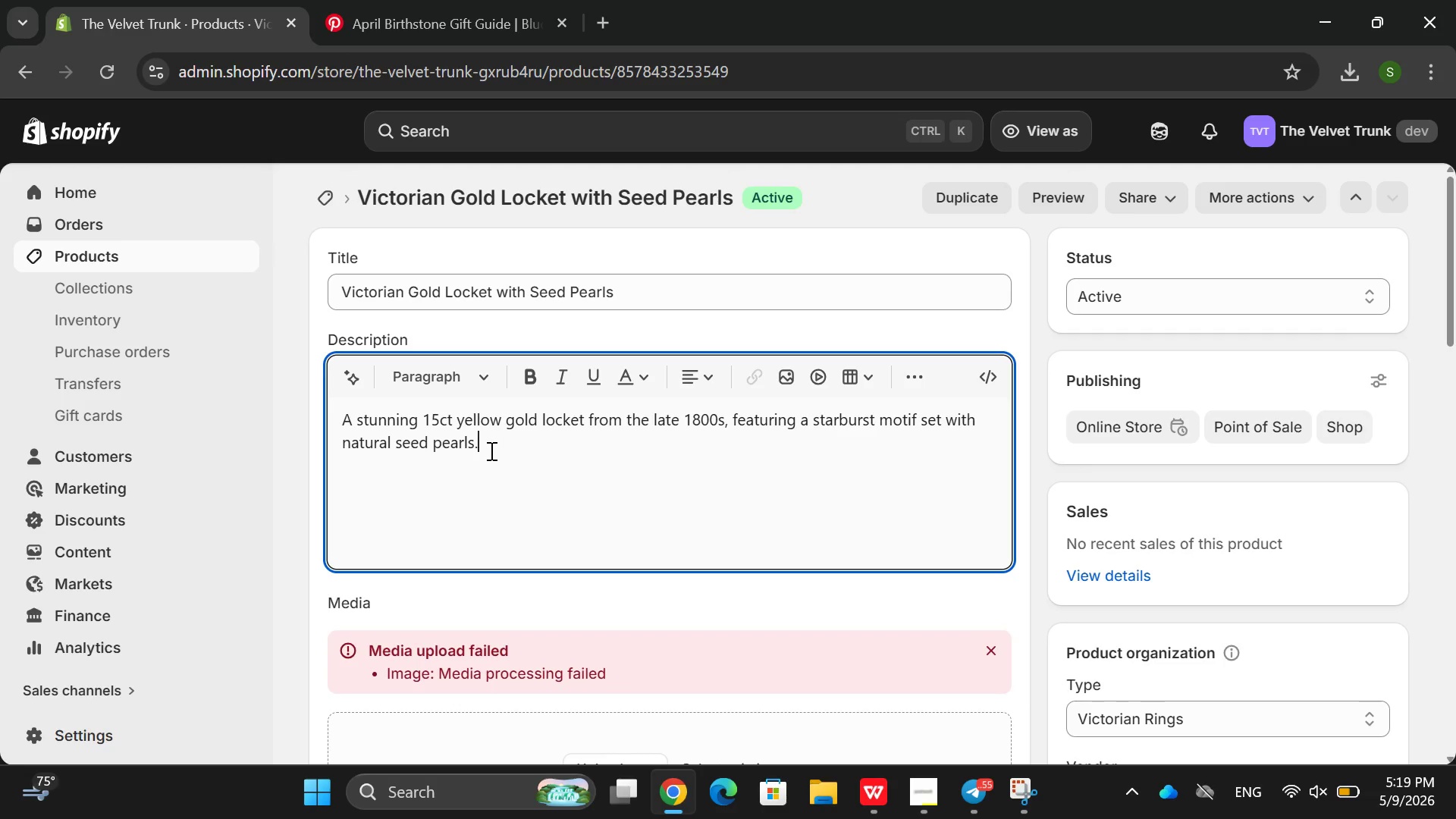 
hold_key(key=Backspace, duration=1.5)
 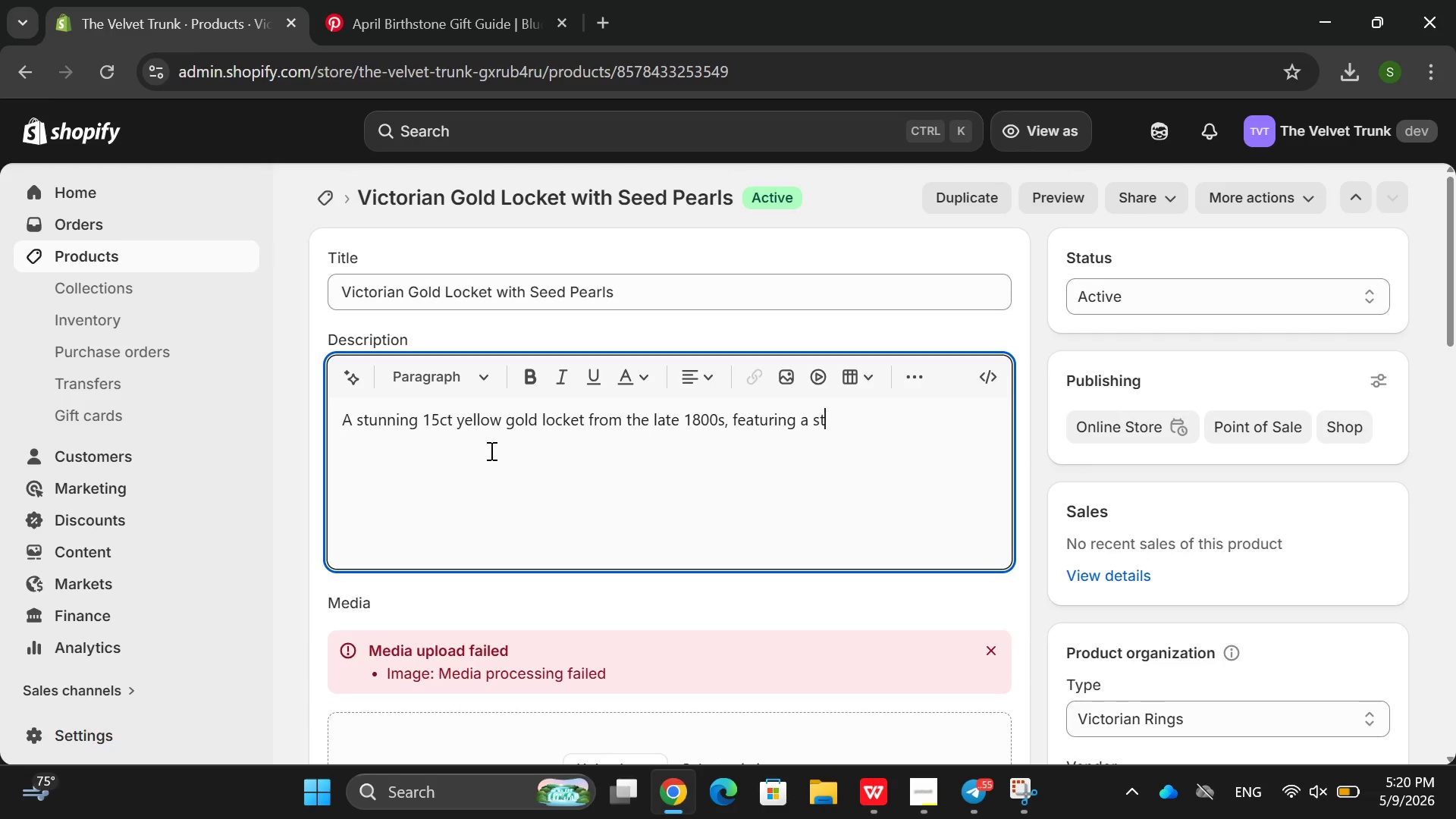 
hold_key(key=Backspace, duration=1.5)
 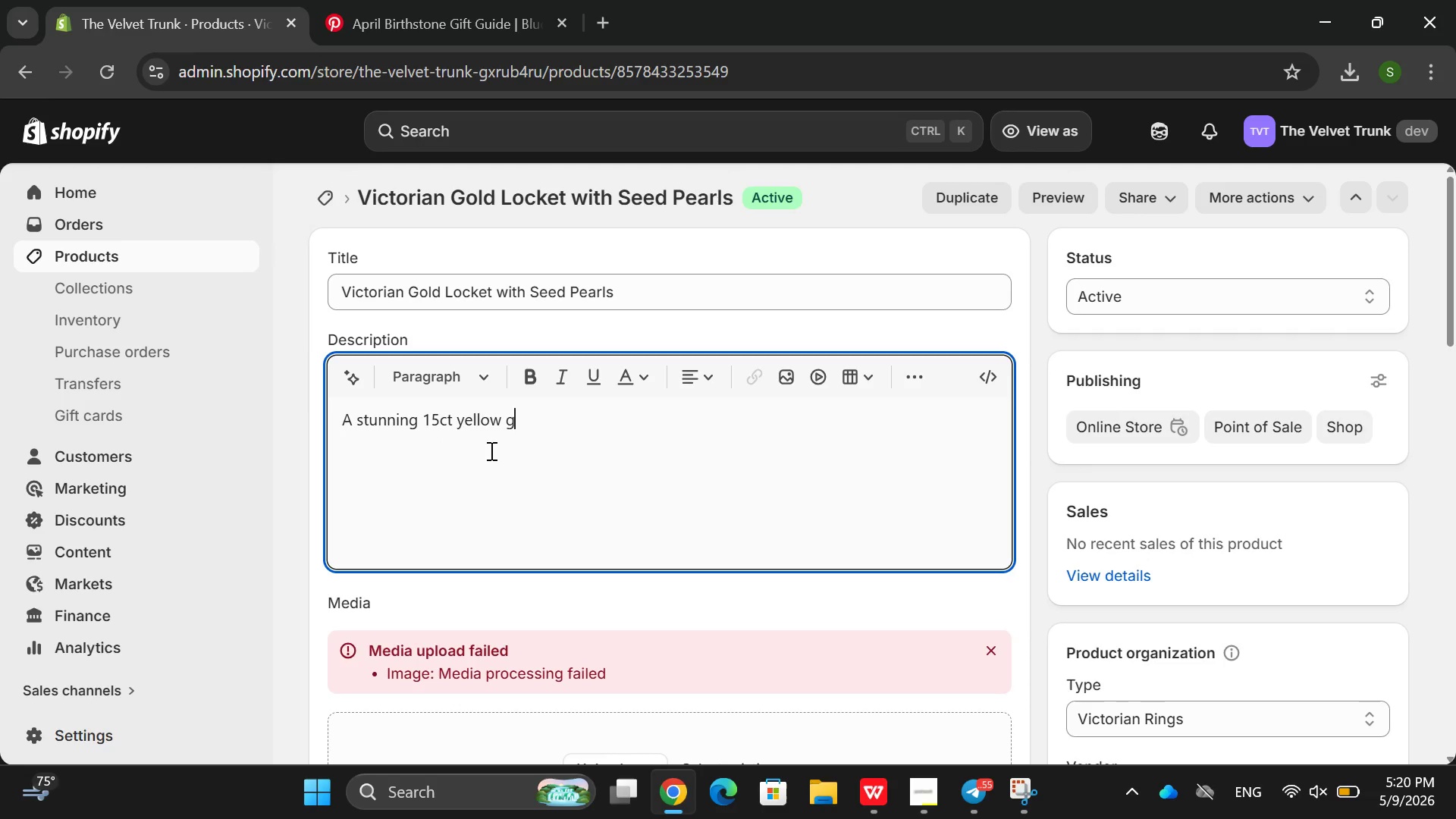 
hold_key(key=Backspace, duration=1.52)
 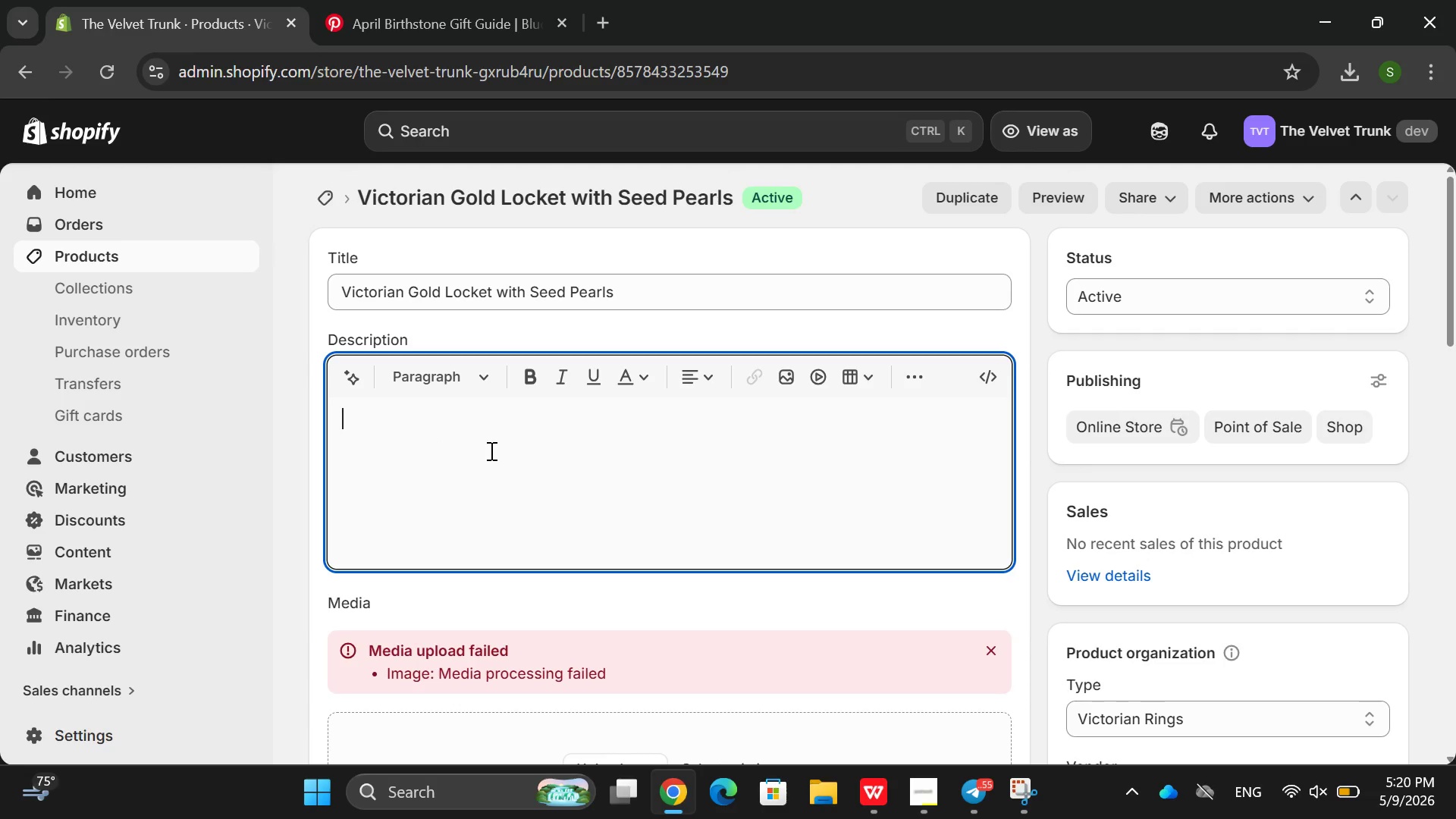 
hold_key(key=Backspace, duration=0.69)
 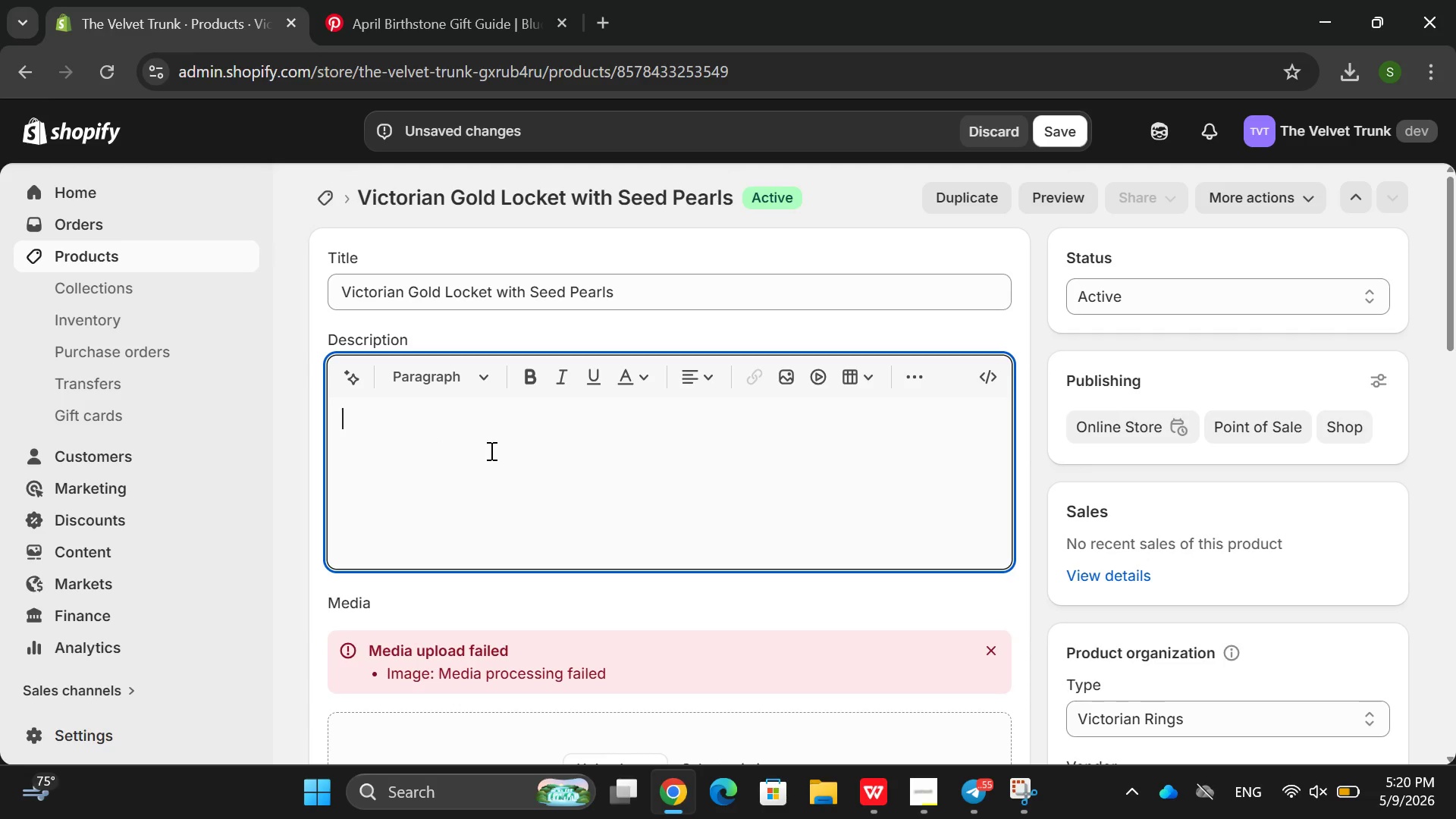 
key(Shift+ShiftLeft)
 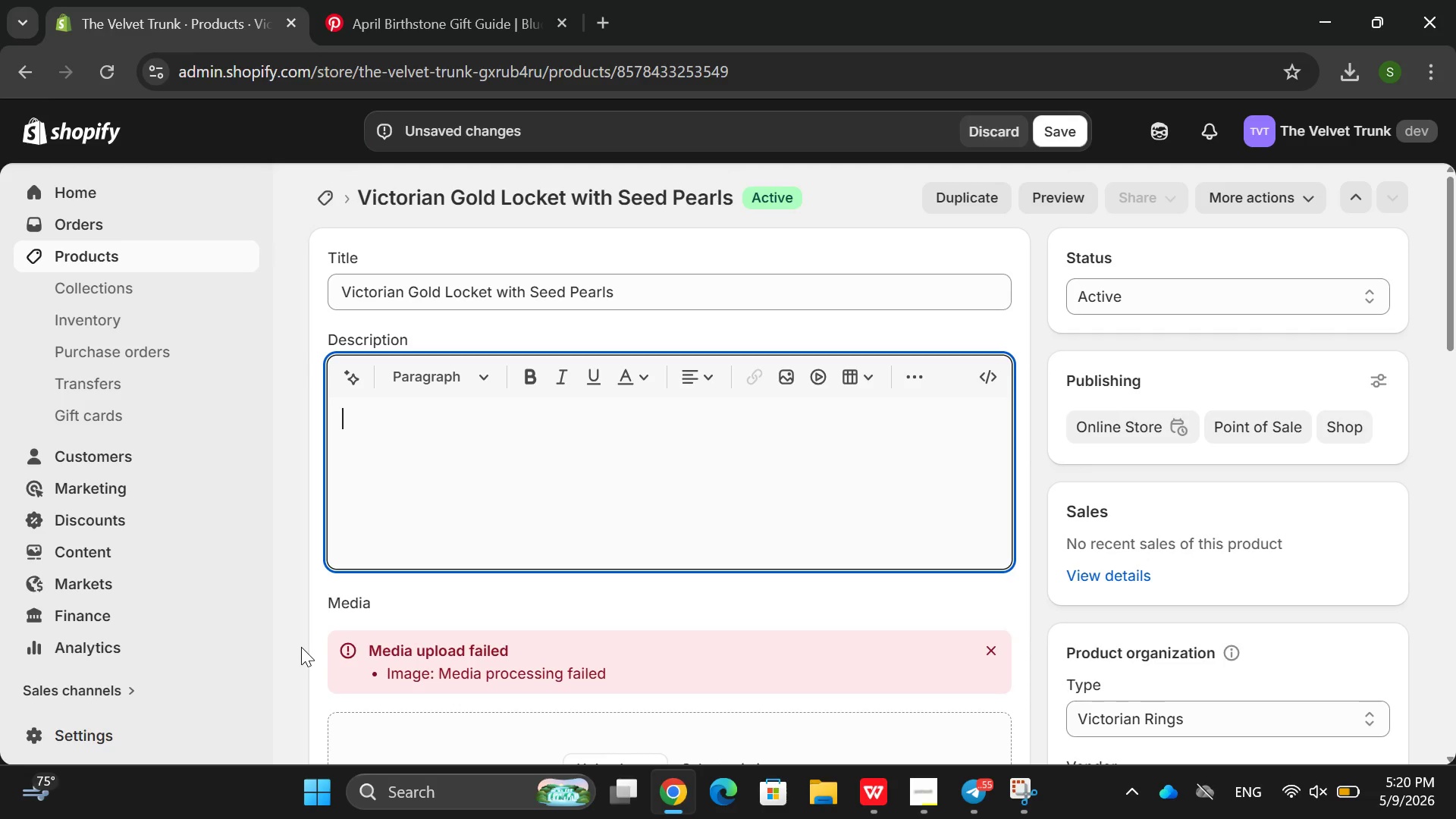 
wait(18.52)
 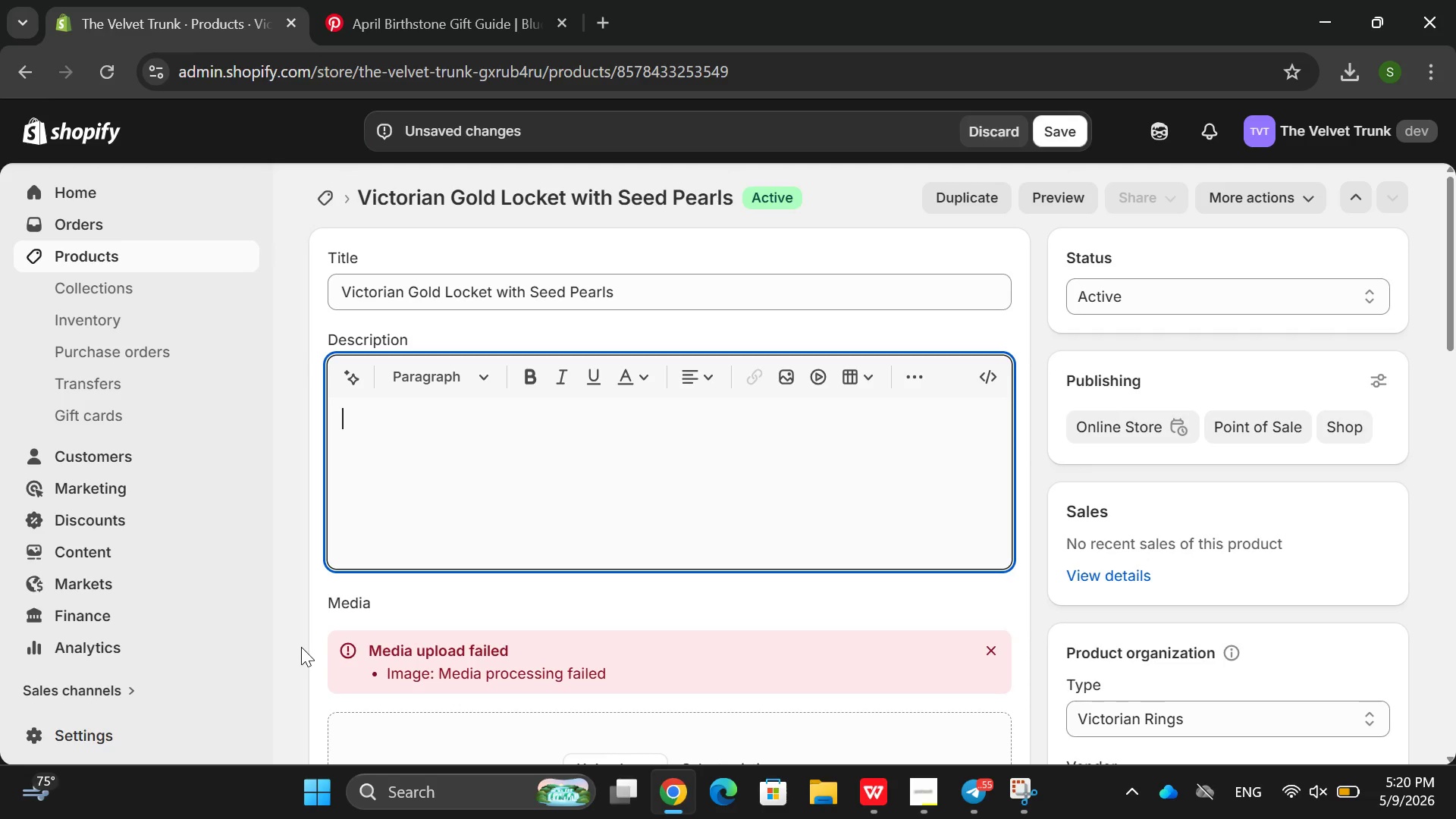 
type(Lat e)
key(Backspace)
key(Backspace)
type(e vi)
 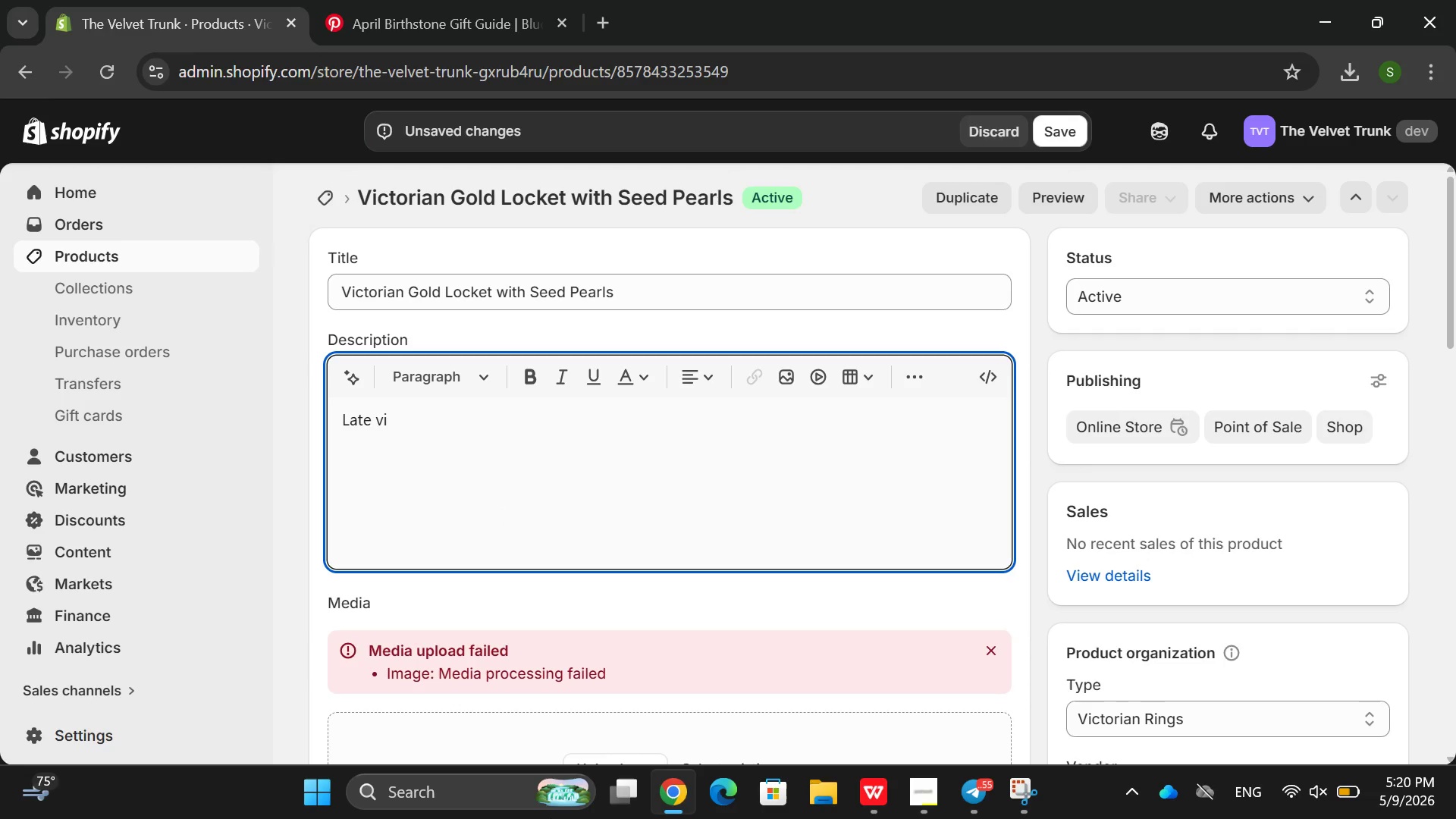 
wait(12.88)
 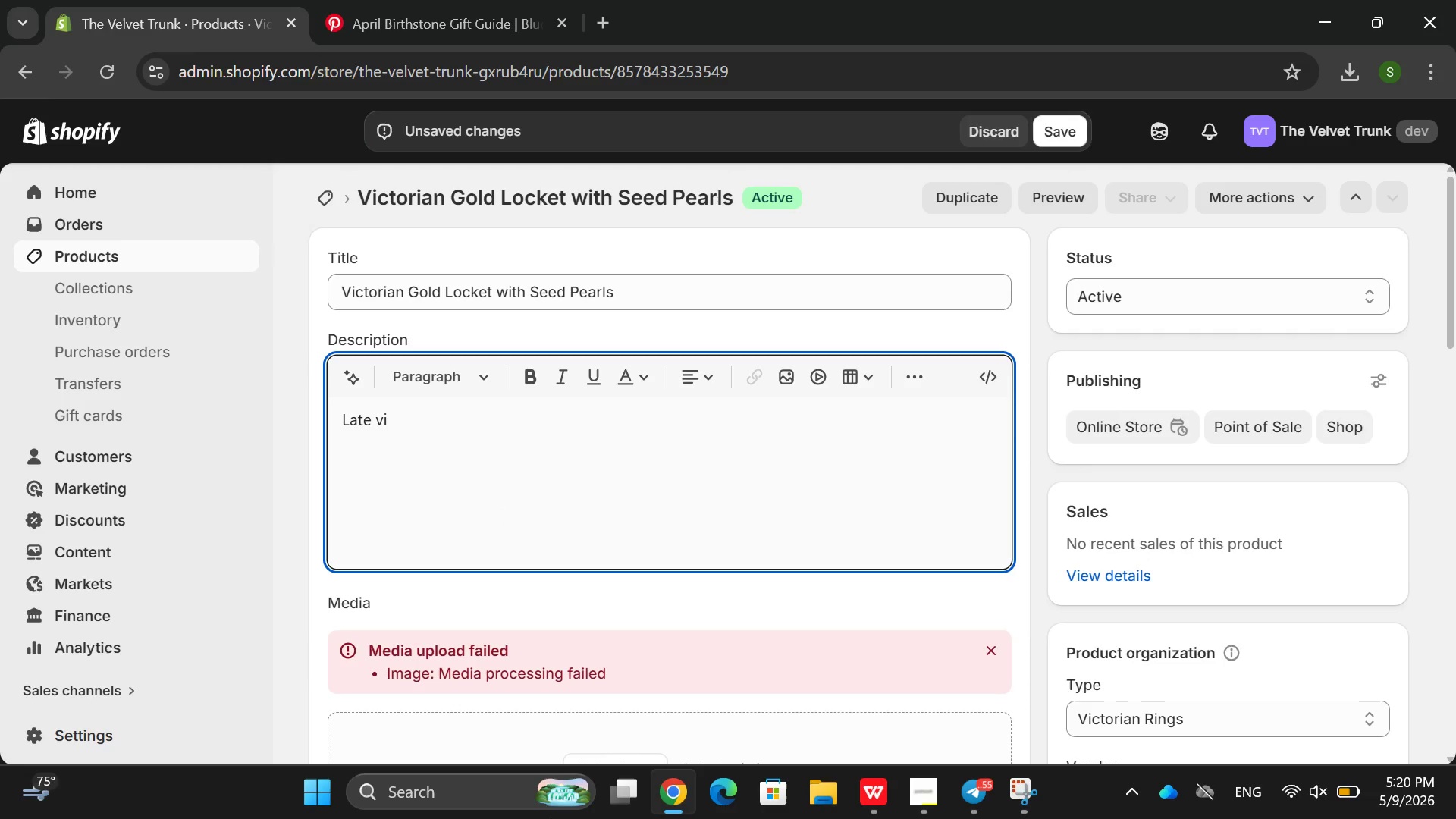 
key(I)
 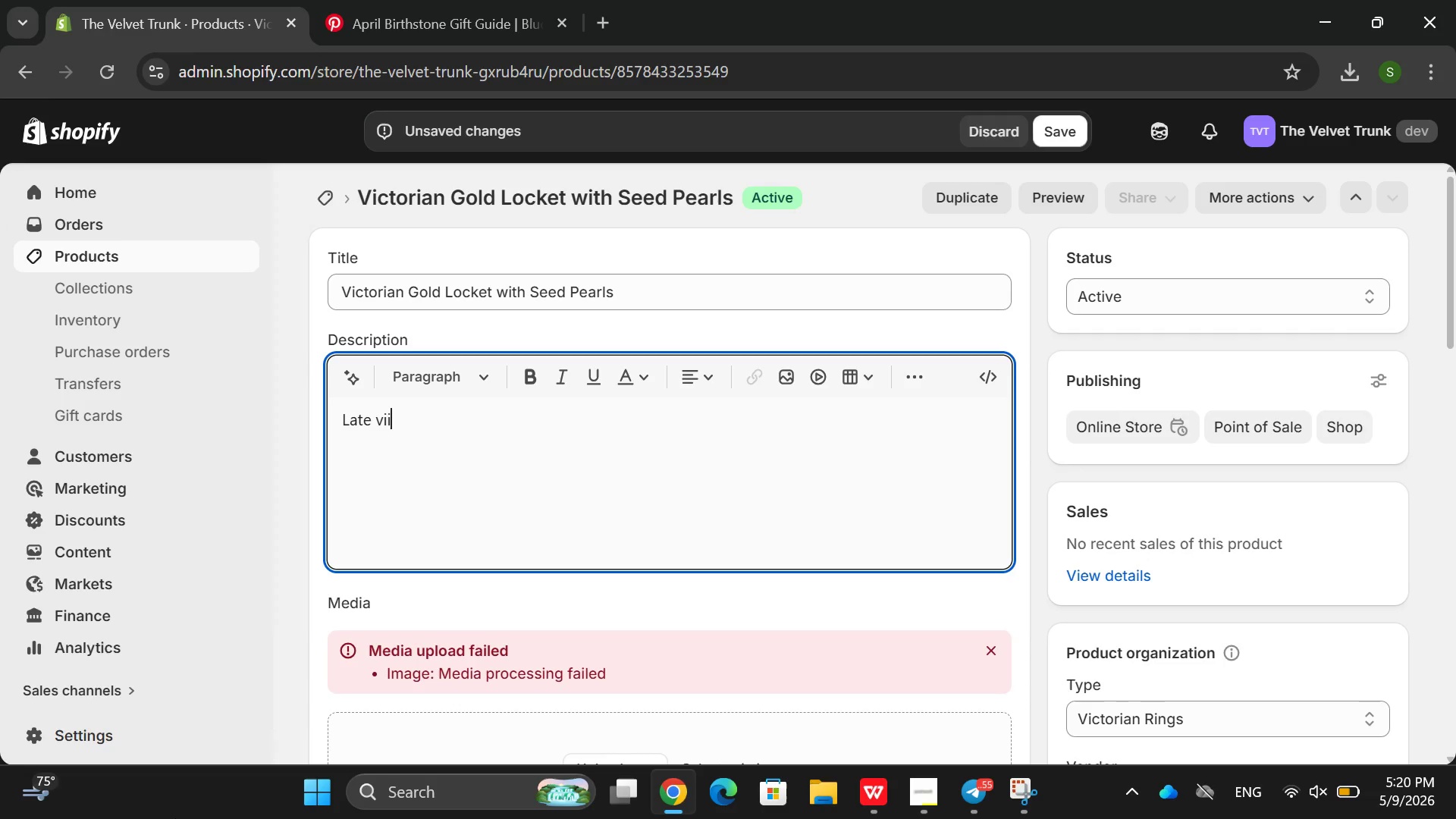 
left_click_drag(start_coordinate=[0, 353], to_coordinate=[0, 0])
 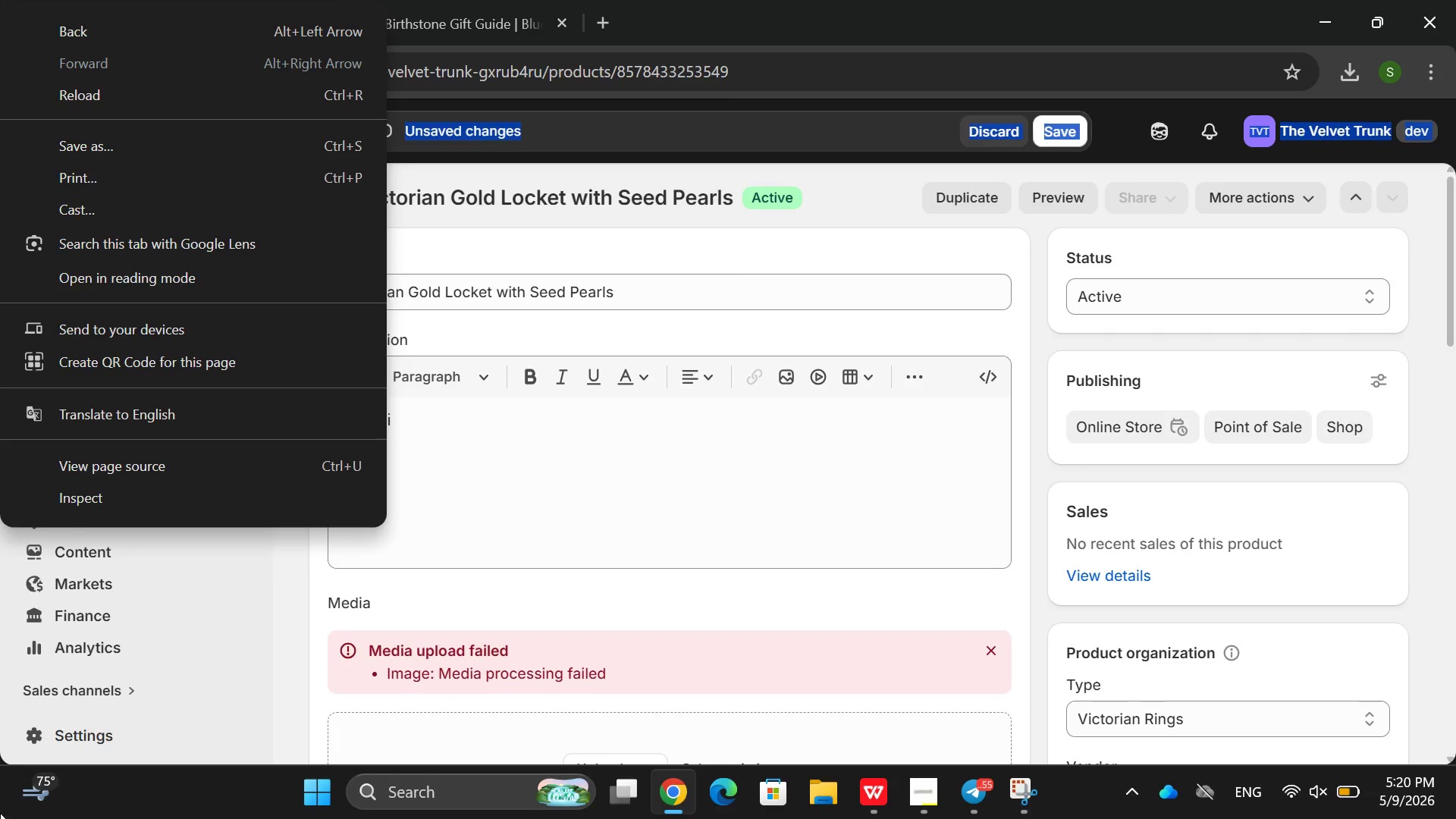 
left_click([0, 818])
 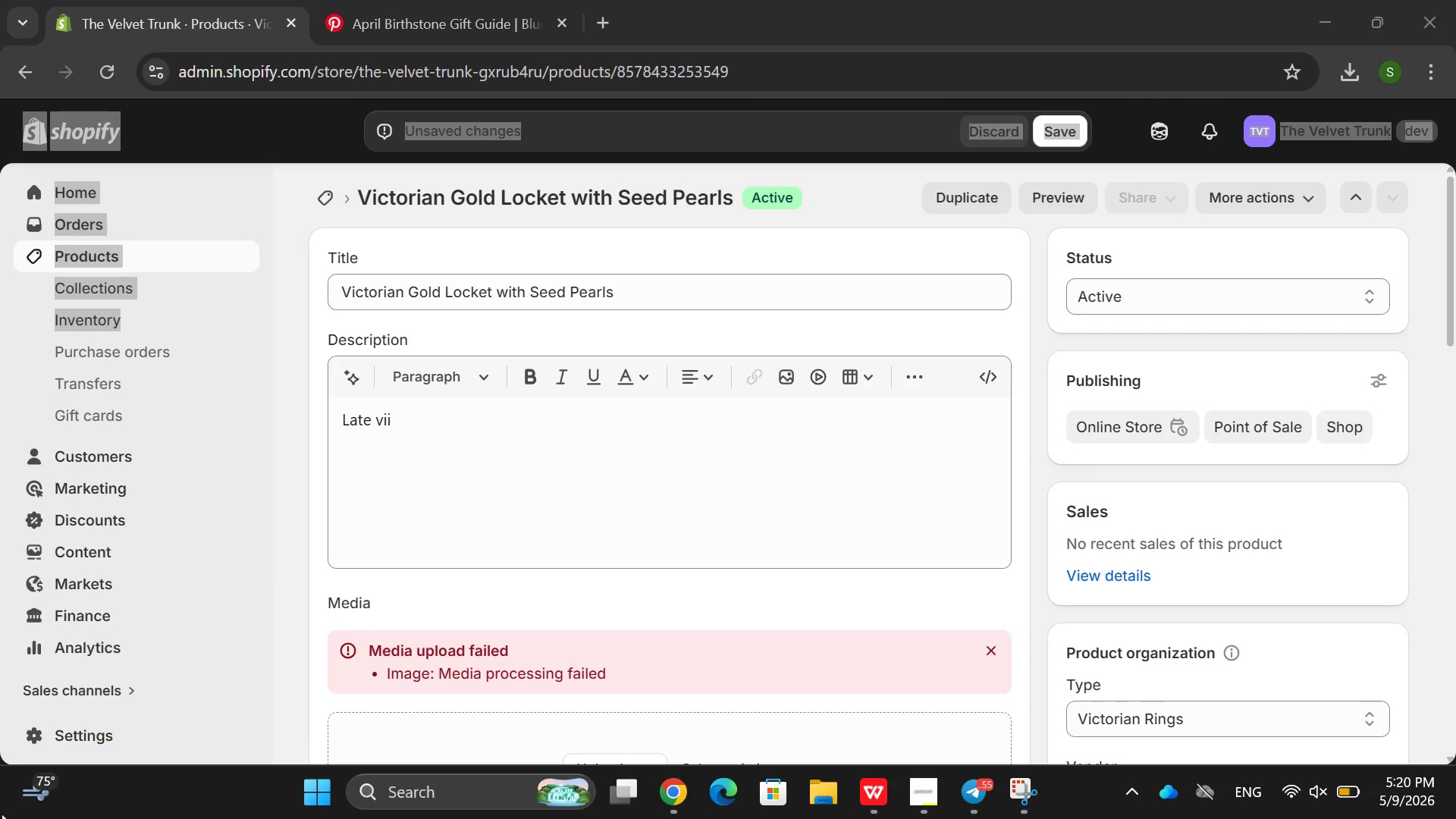 
right_click([0, 818])
 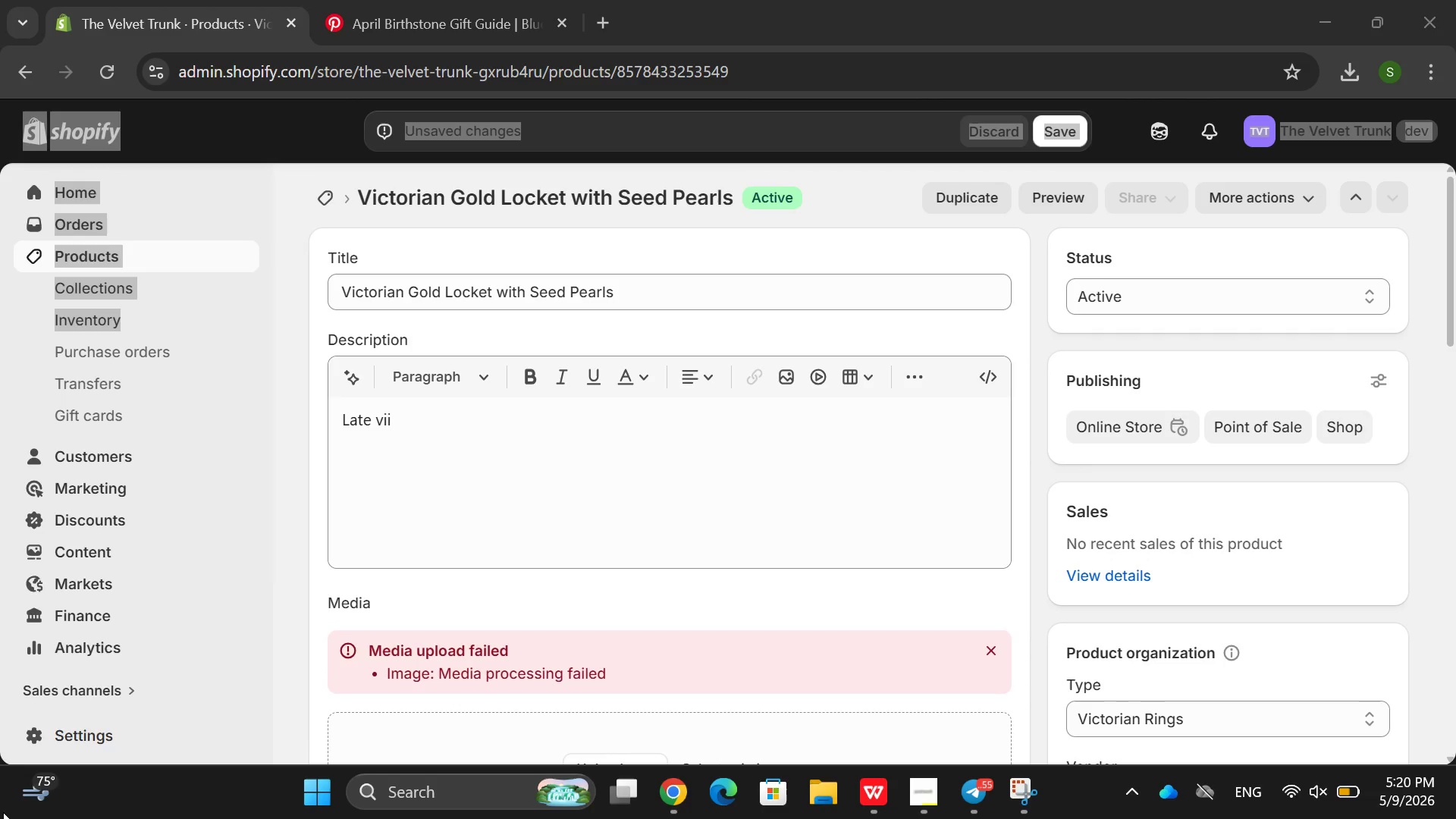 
left_click([2, 814])
 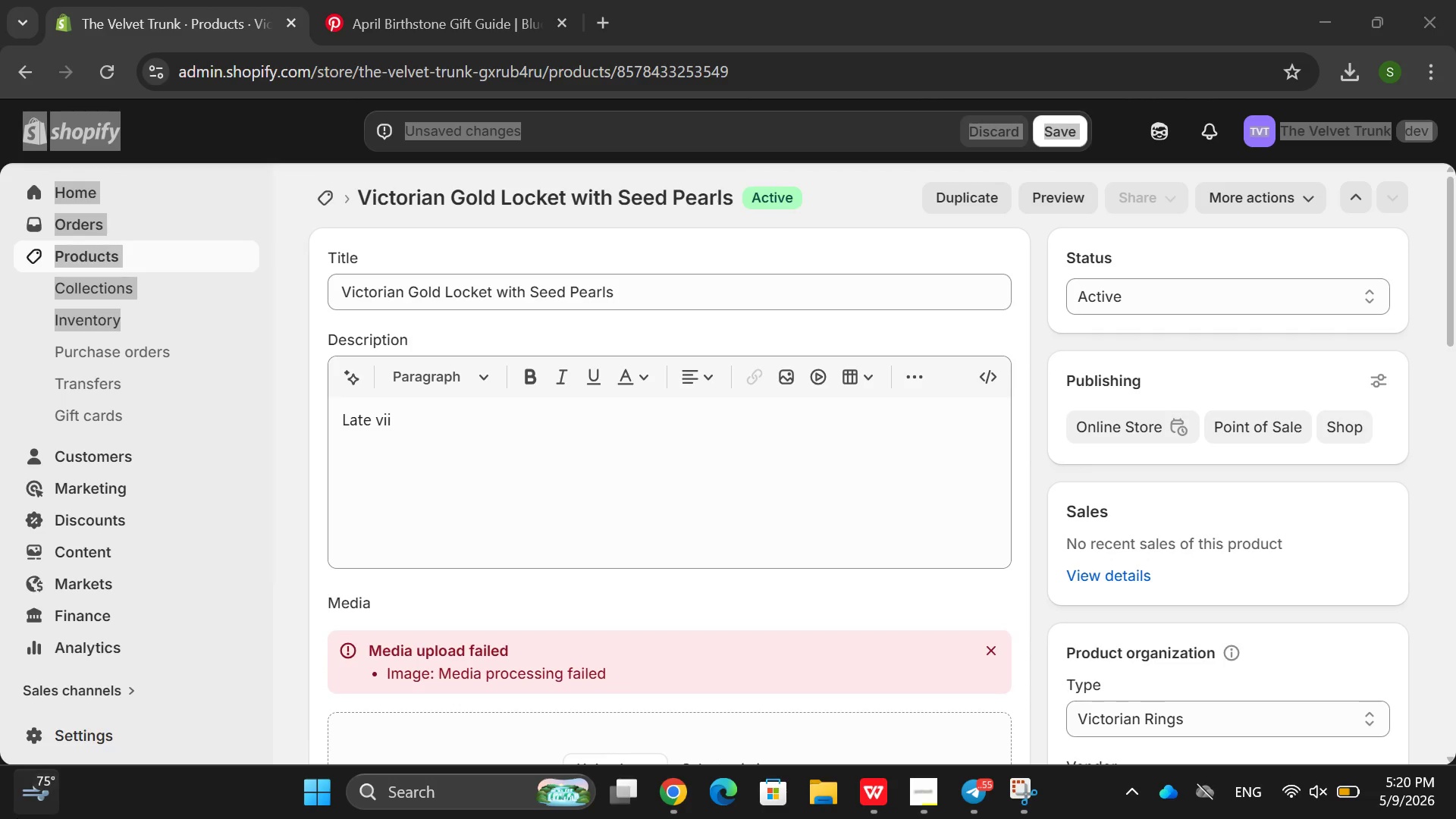 
left_click([0, 818])
 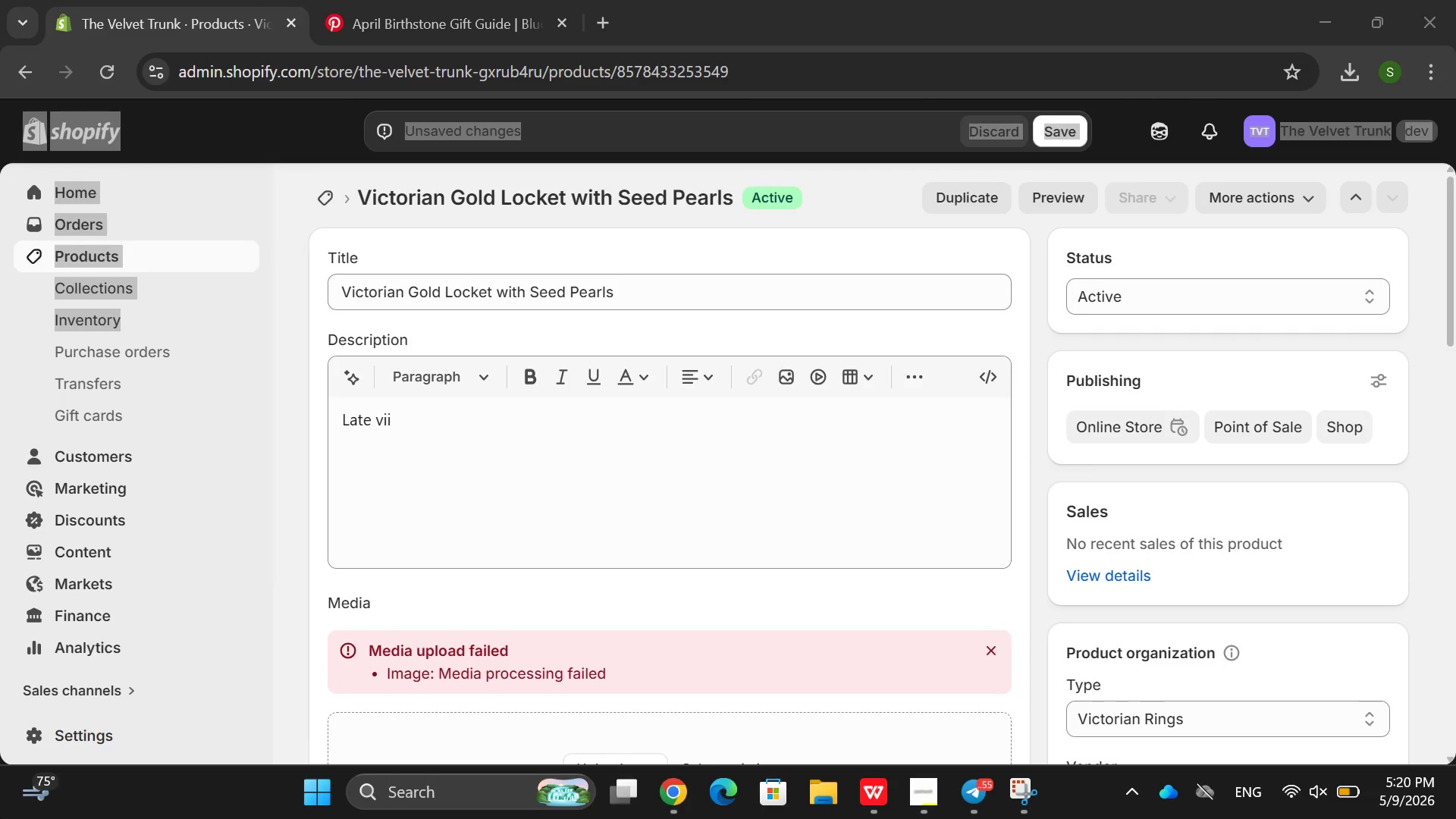 
right_click([0, 818])
 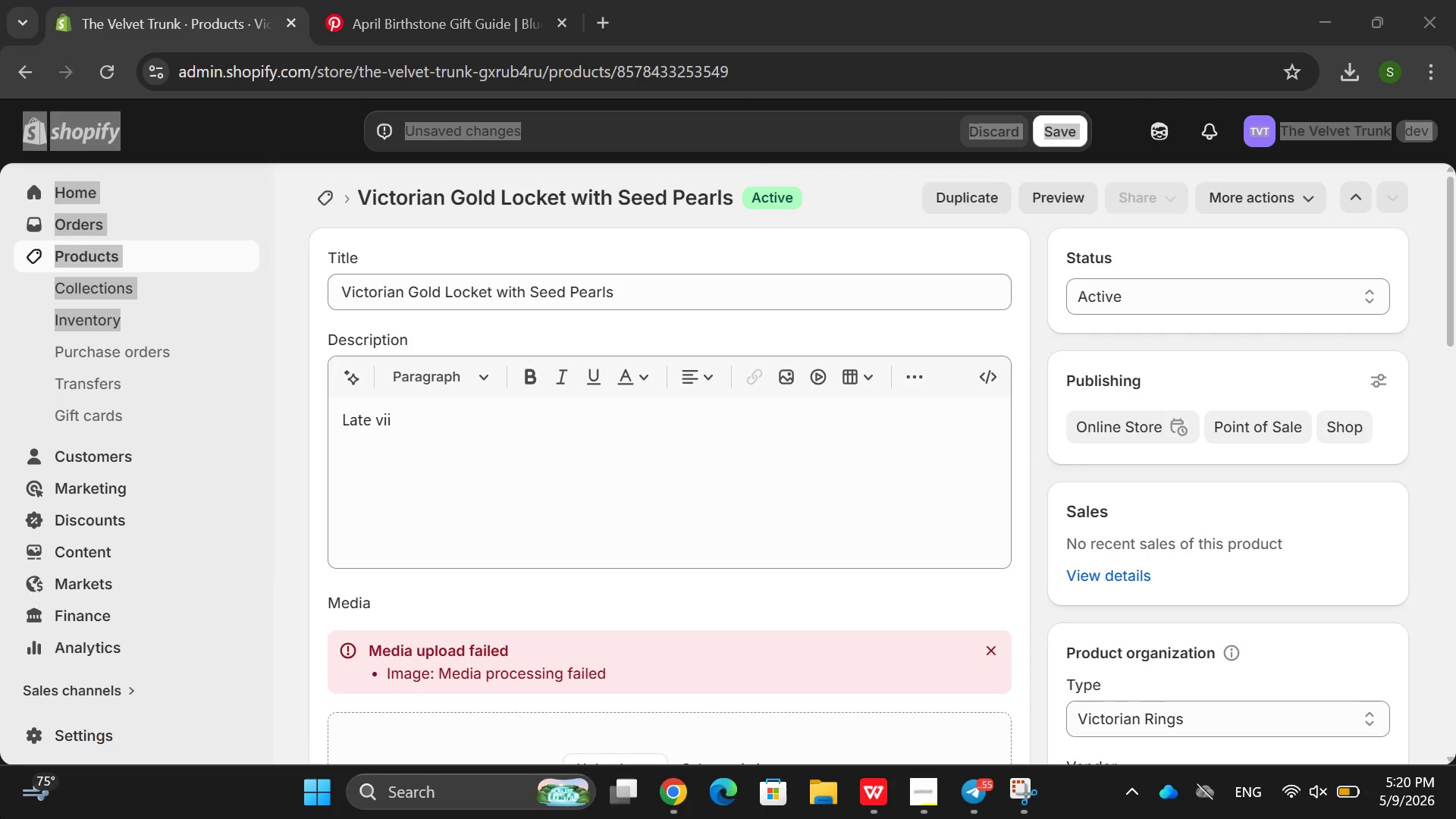 
left_click([0, 818])
 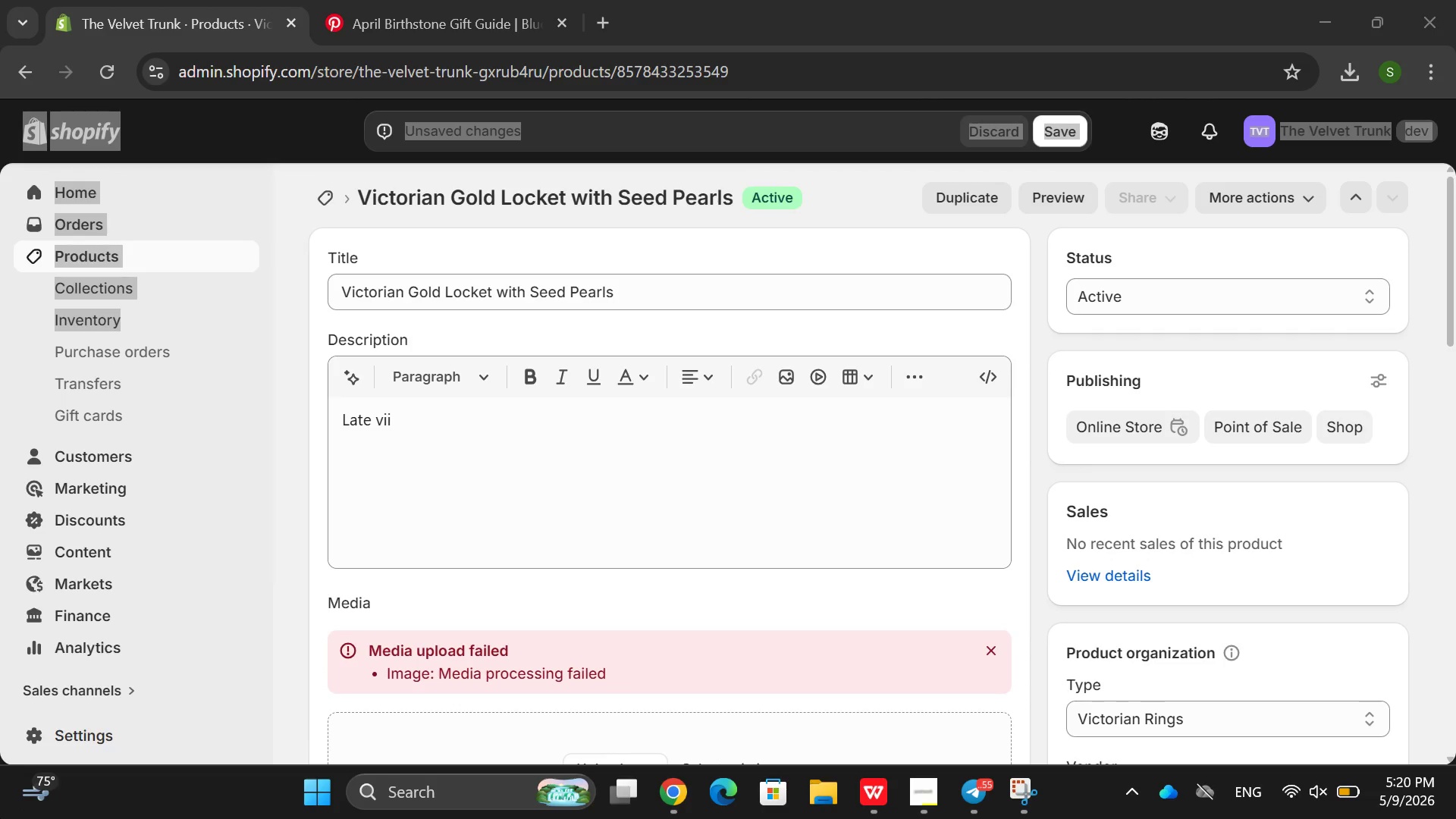 
left_click_drag(start_coordinate=[0, 818], to_coordinate=[0, 796])
 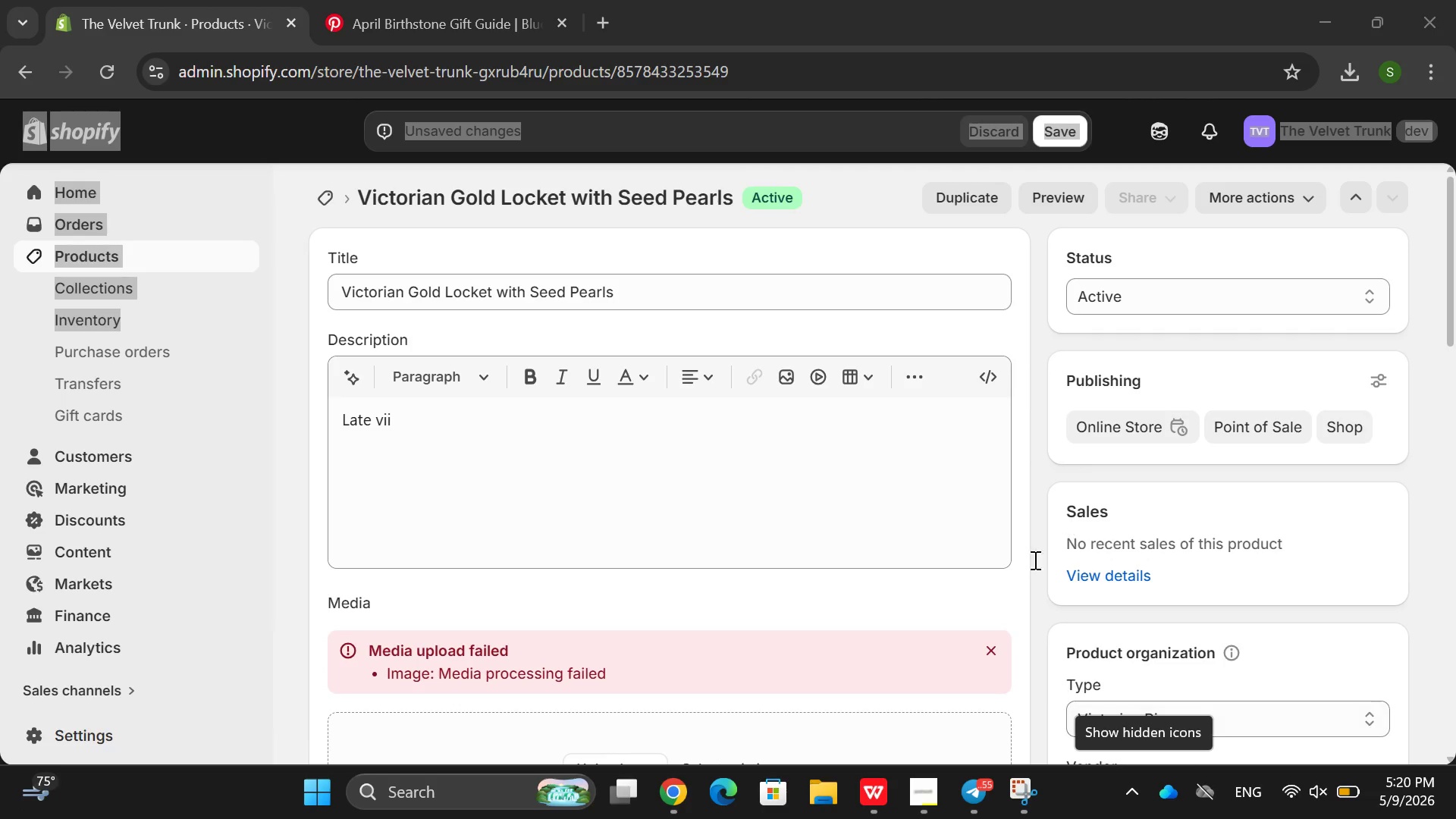 
left_click([670, 564])
 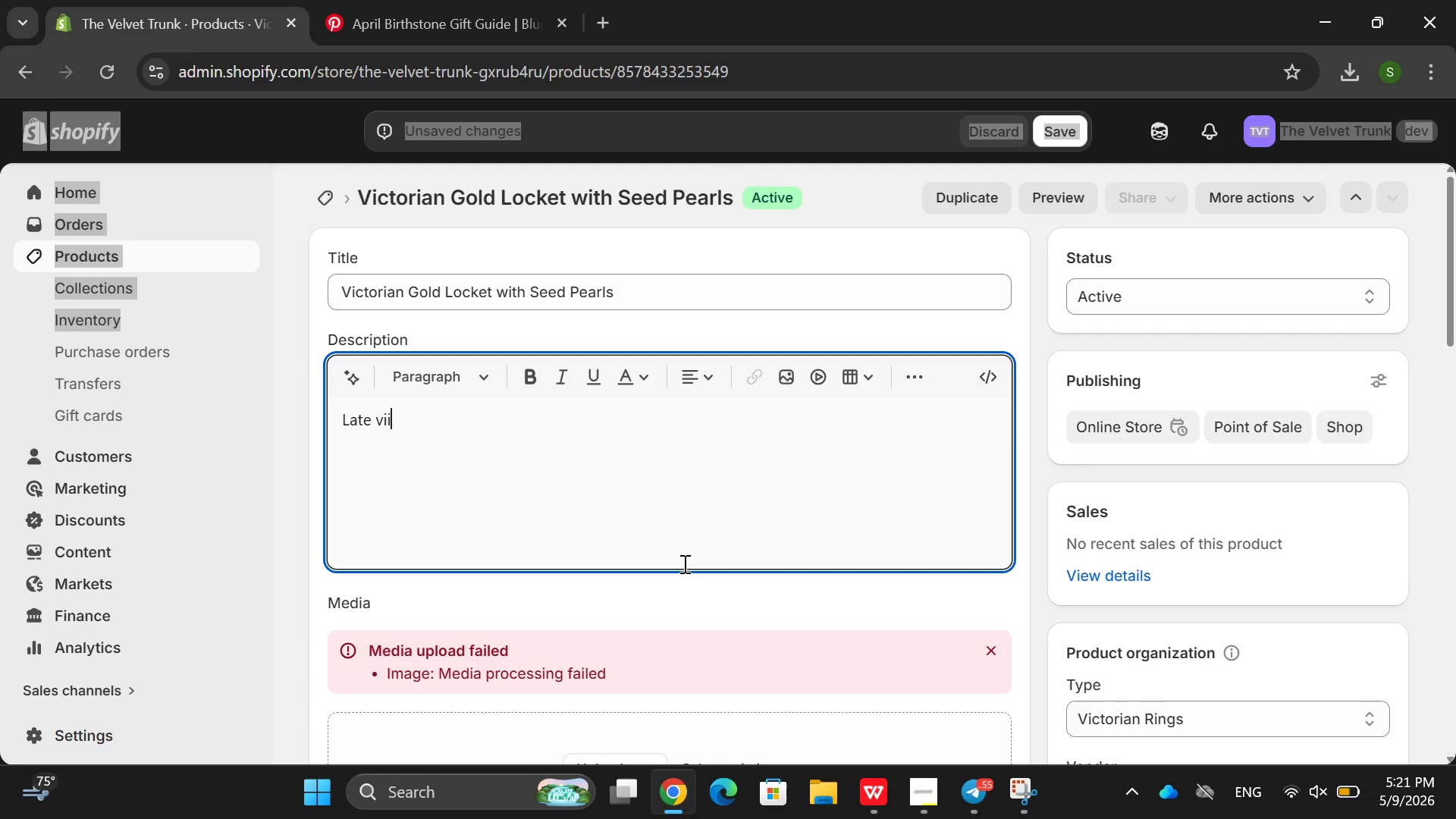 
wait(11.92)
 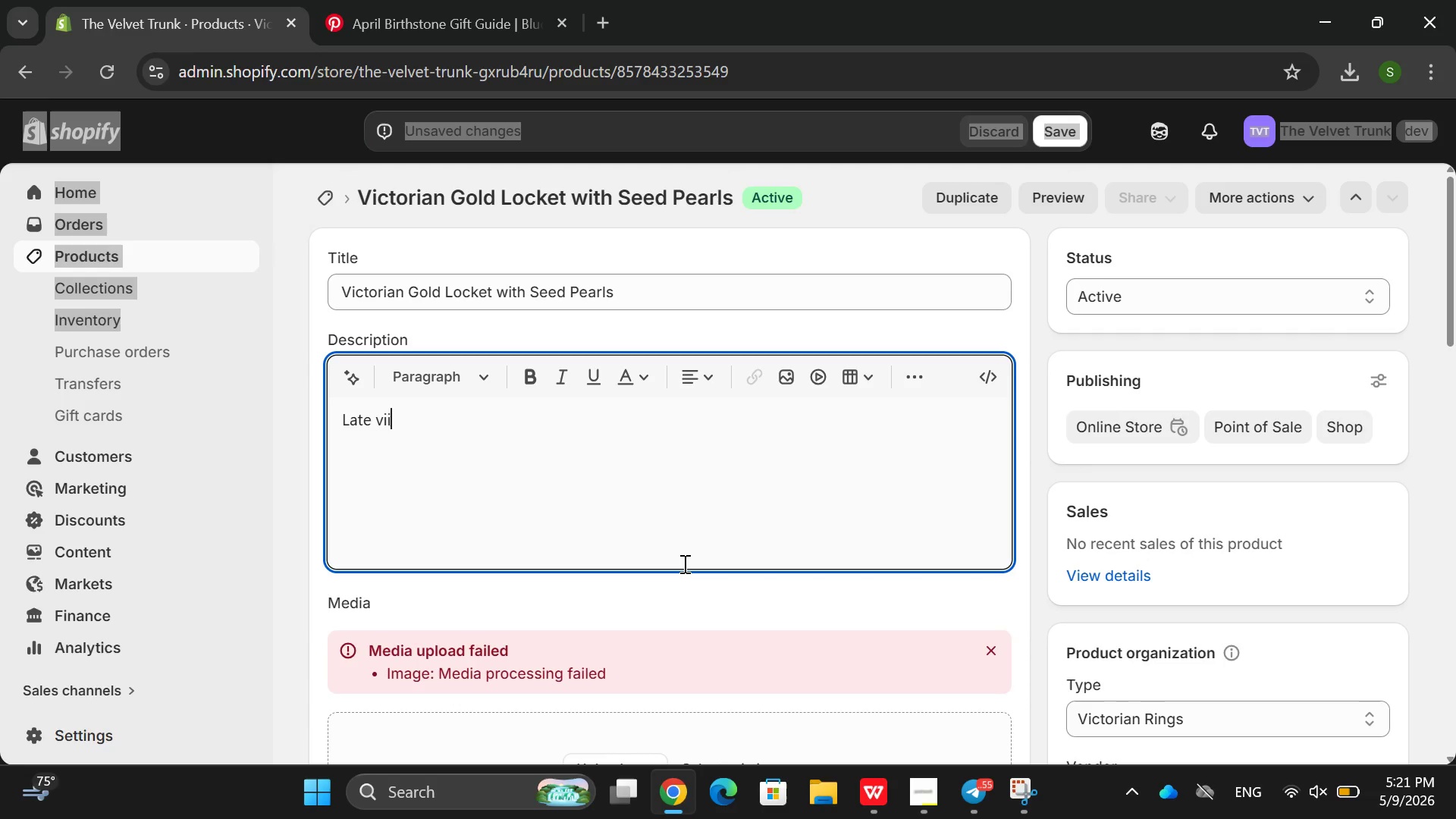 
key(Backspace)
key(Backspace)
key(Backspace)
type(1)
key(Backspace)
type(c)
key(Backspace)
type(Vixt)
key(Backspace)
key(Backspace)
type(cto)
key(Backspace)
key(Backspace)
type(ro)
key(Backspace)
key(Backspace)
type(torail era)
key(Backspace)
key(Backspace)
type(ctorian eroa)
key(Backspace)
key(Backspace)
type(a(cir)
key(Backspace)
type(rca 1880-1890), 15ct yoe)
key(Backspace)
key(Backspace)
type(ellow goldd)
key(Backspace)
type(.)
 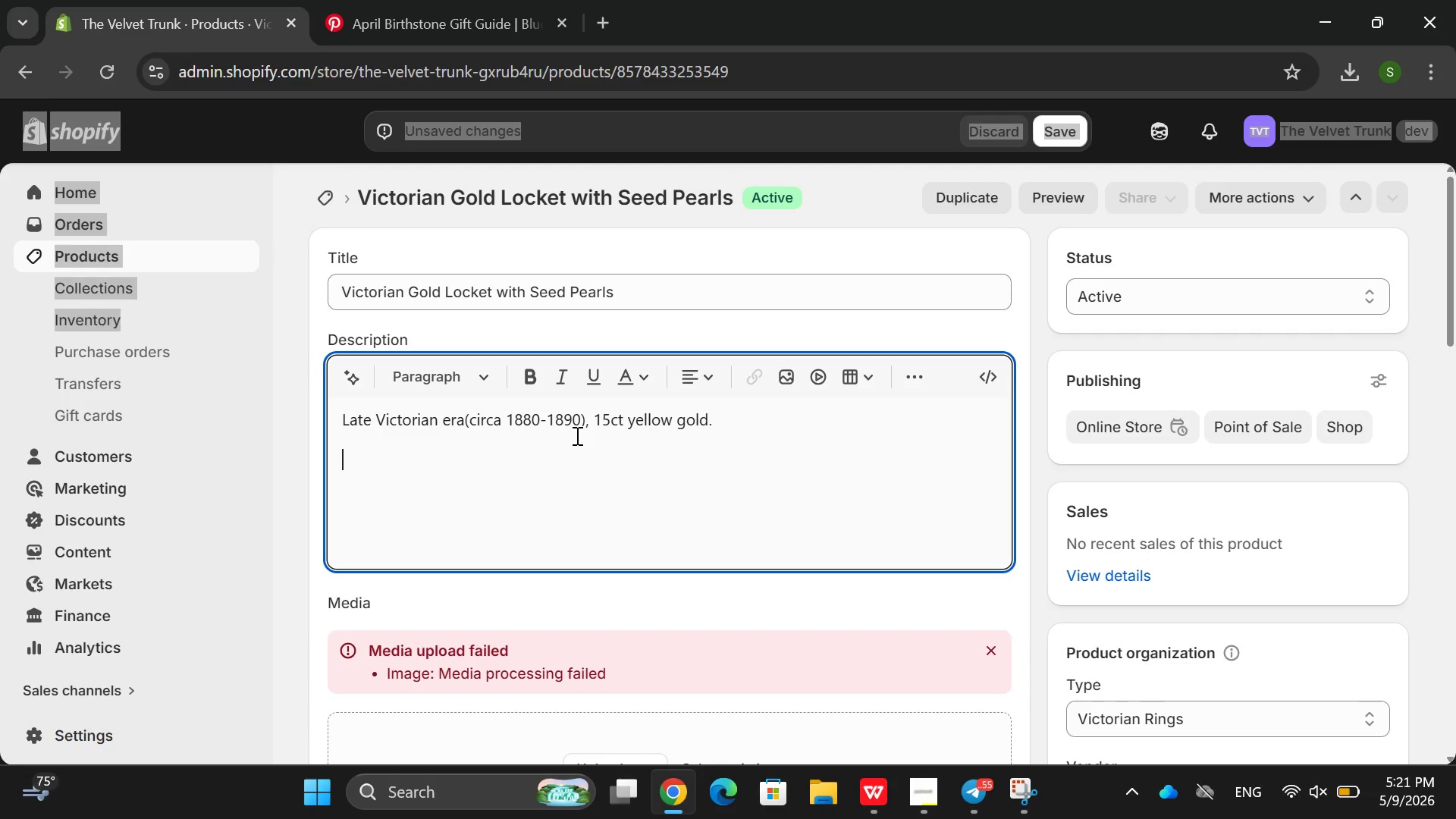 
 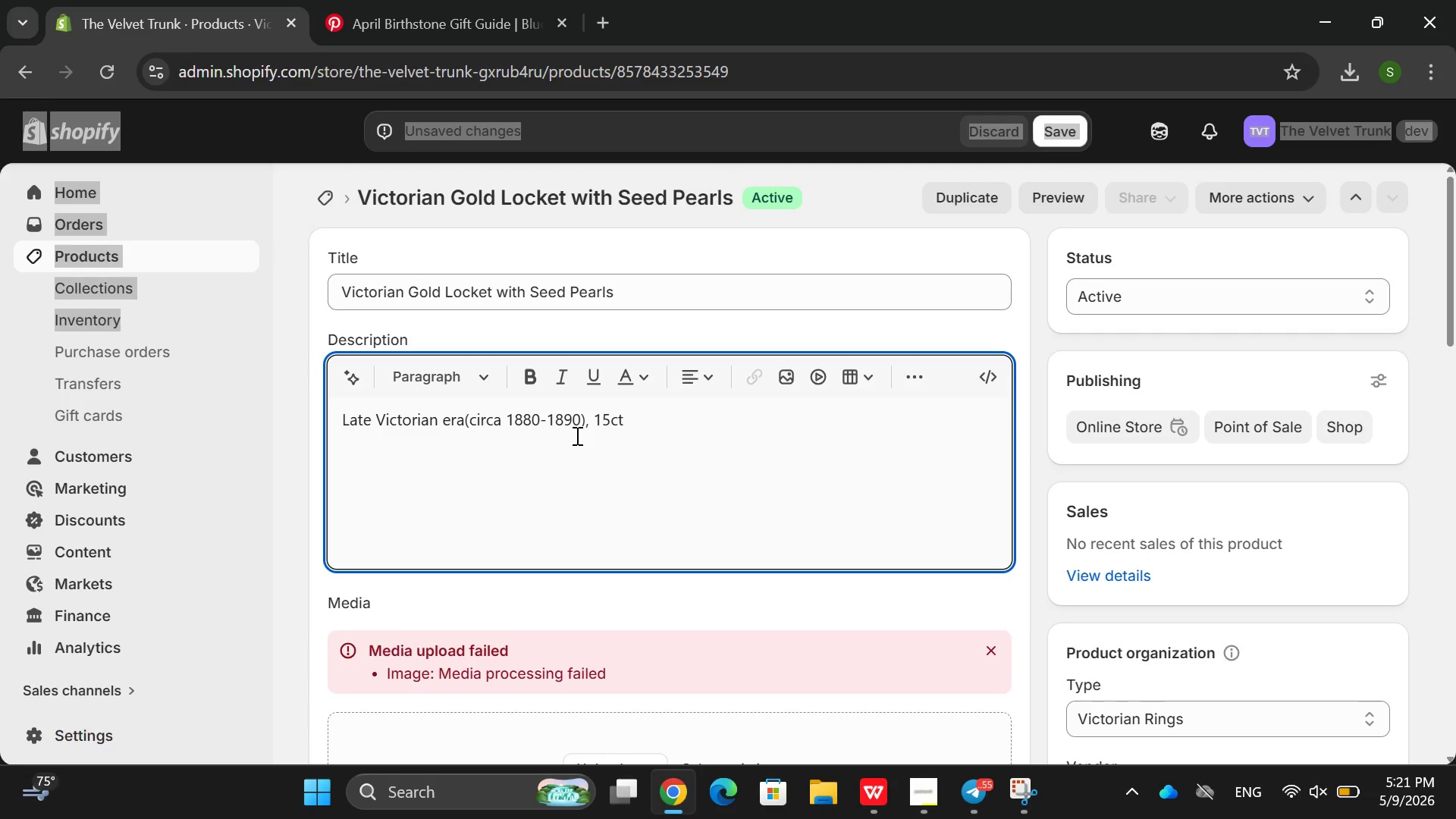 
key(Enter)
 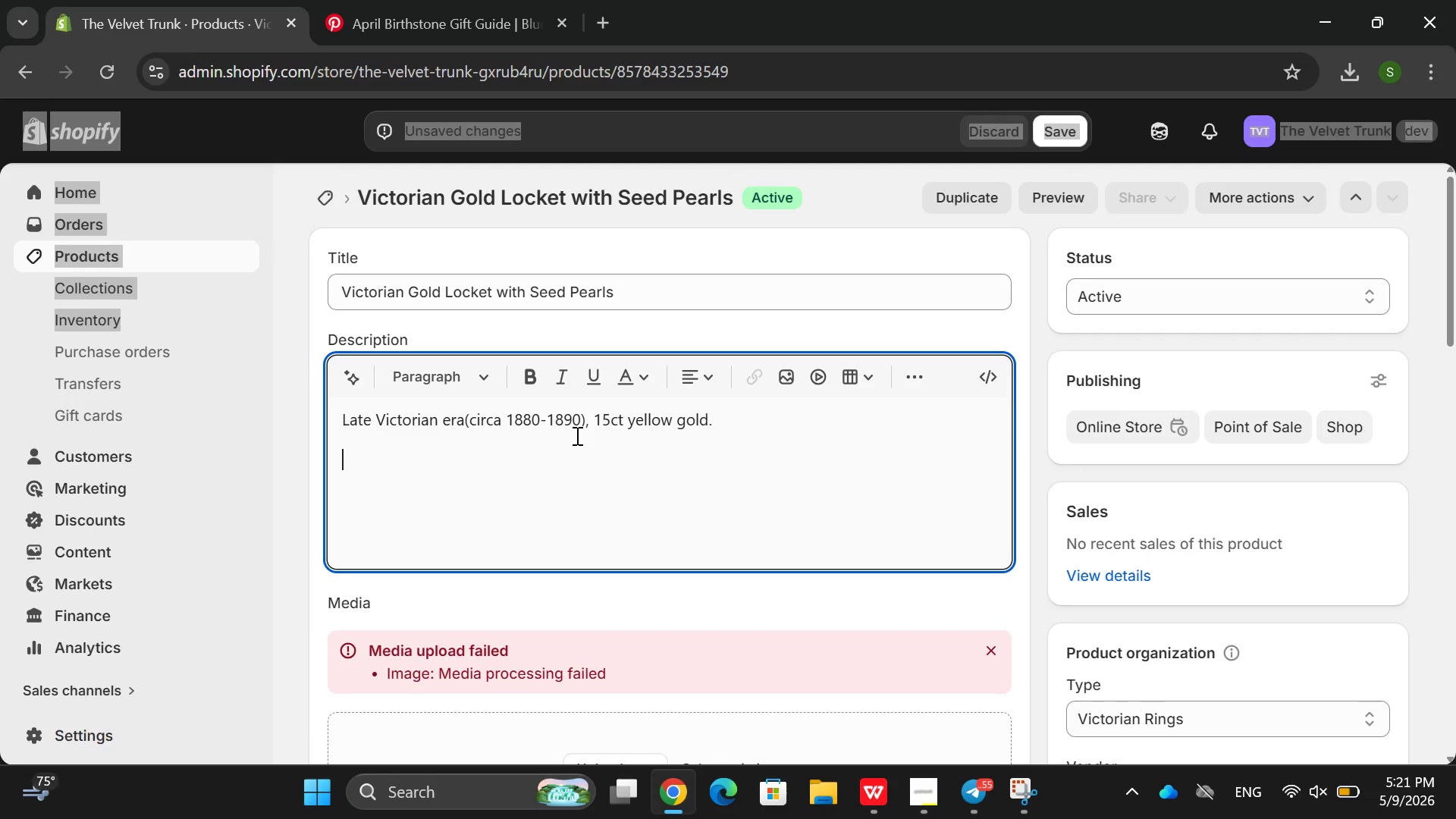 
type(Hadn)
key(Backspace)
key(Backspace)
type(nd-enfrav)
key(Backspace)
key(Backspace)
key(Backspace)
key(Backspace)
key(Backspace)
type(graved ss)
key(Backspace)
type(r)
key(Backspace)
type(tartbust)
key(Backspace)
key(Backspace)
key(Backspace)
type(ruy ,is)
key(Backspace)
key(Backspace)
key(Backspace)
key(Backspace)
key(Backspace)
type(t )
 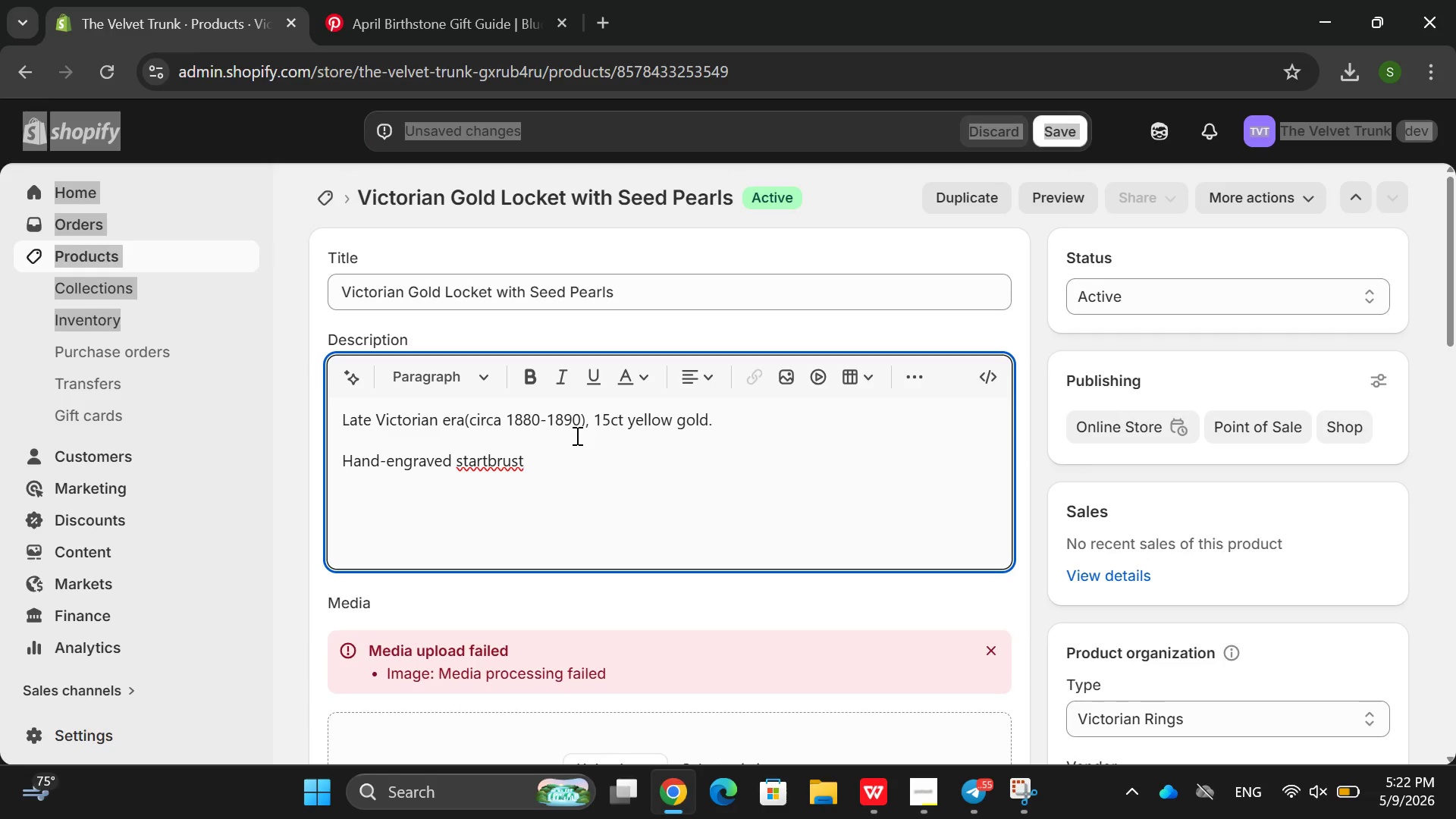 
left_click([607, 21])
 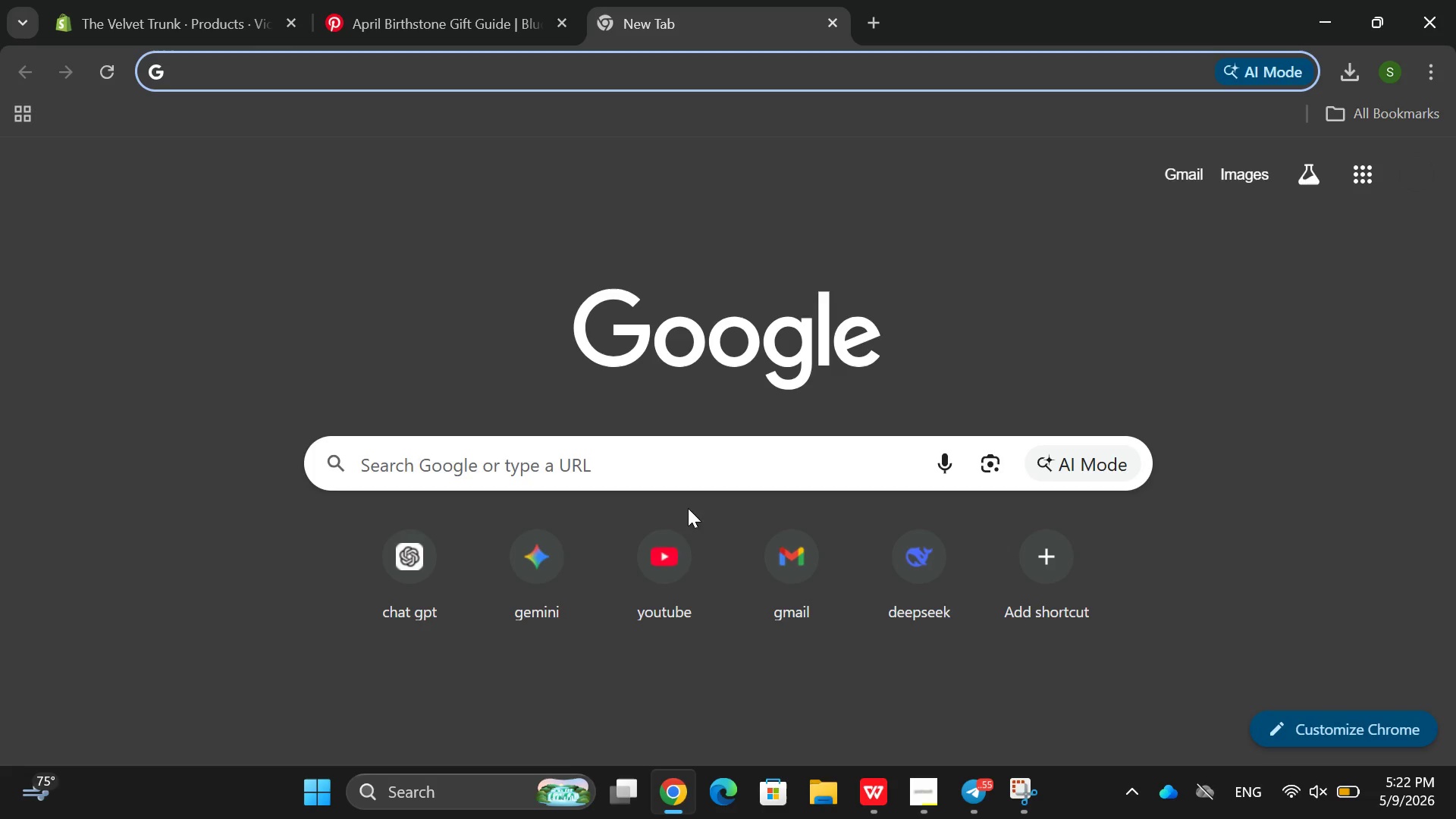 
left_click([665, 620])
 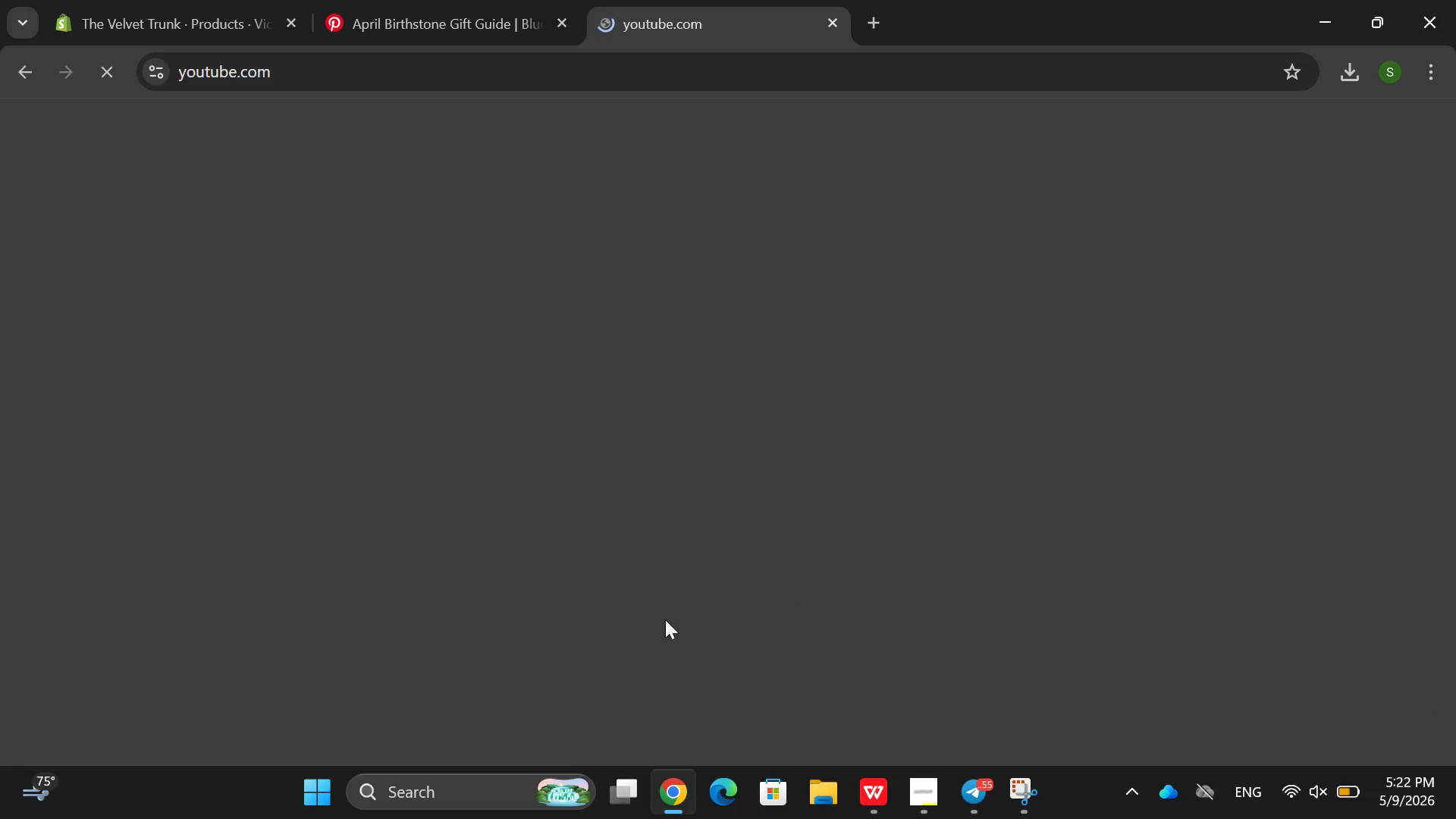 
mouse_move([605, 274])
 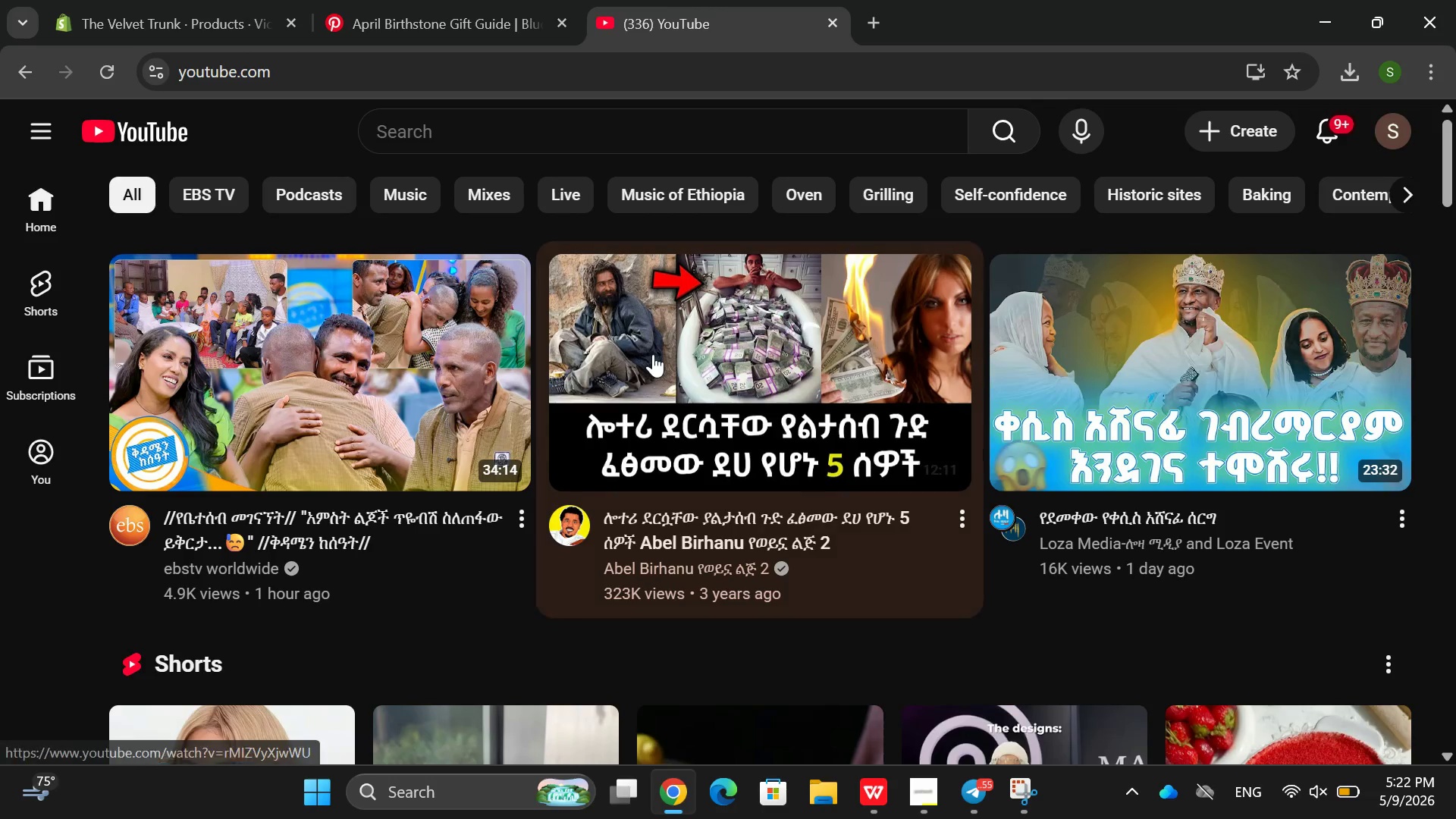 
left_click([653, 354])
 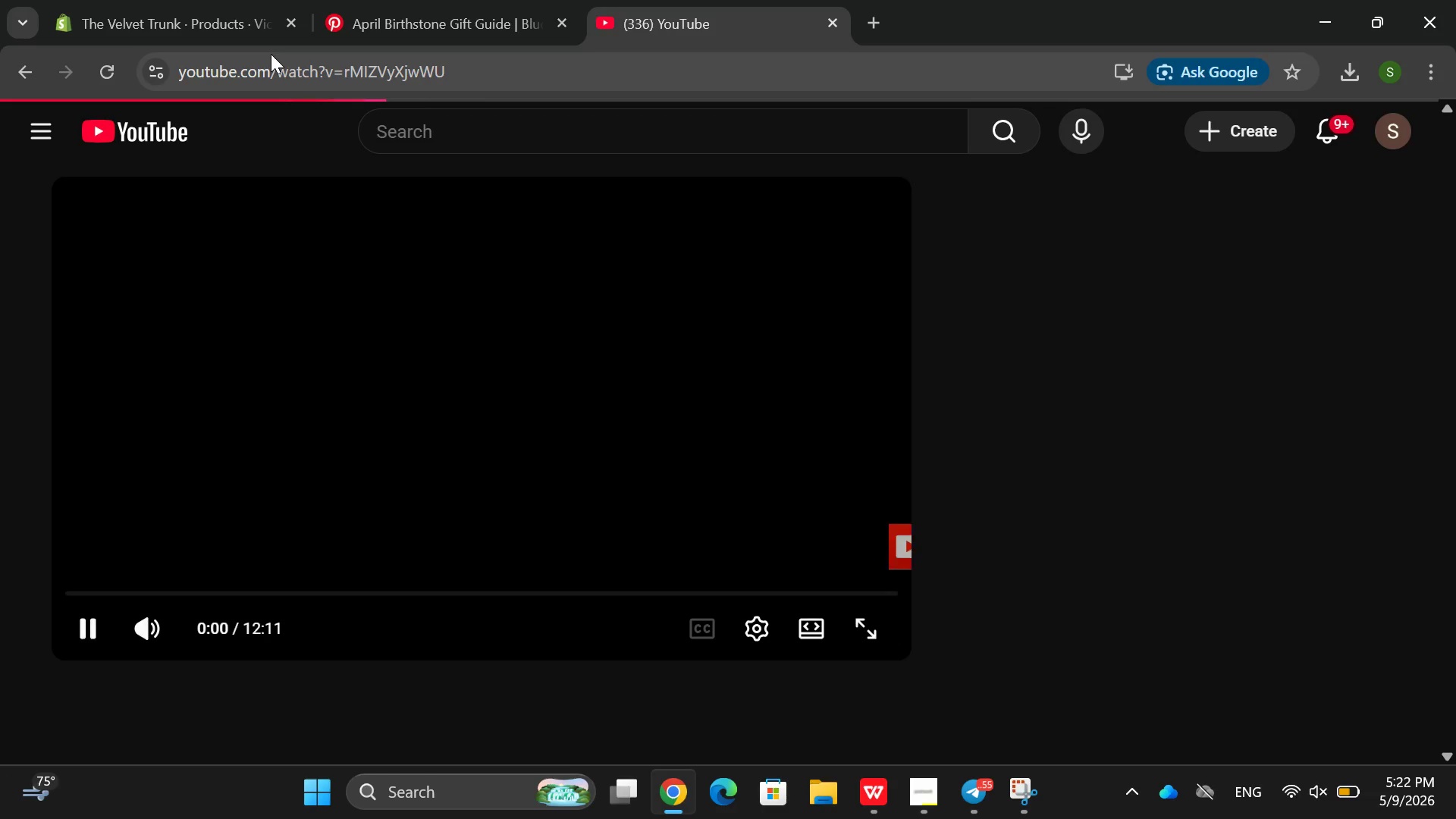 
left_click([187, 0])
 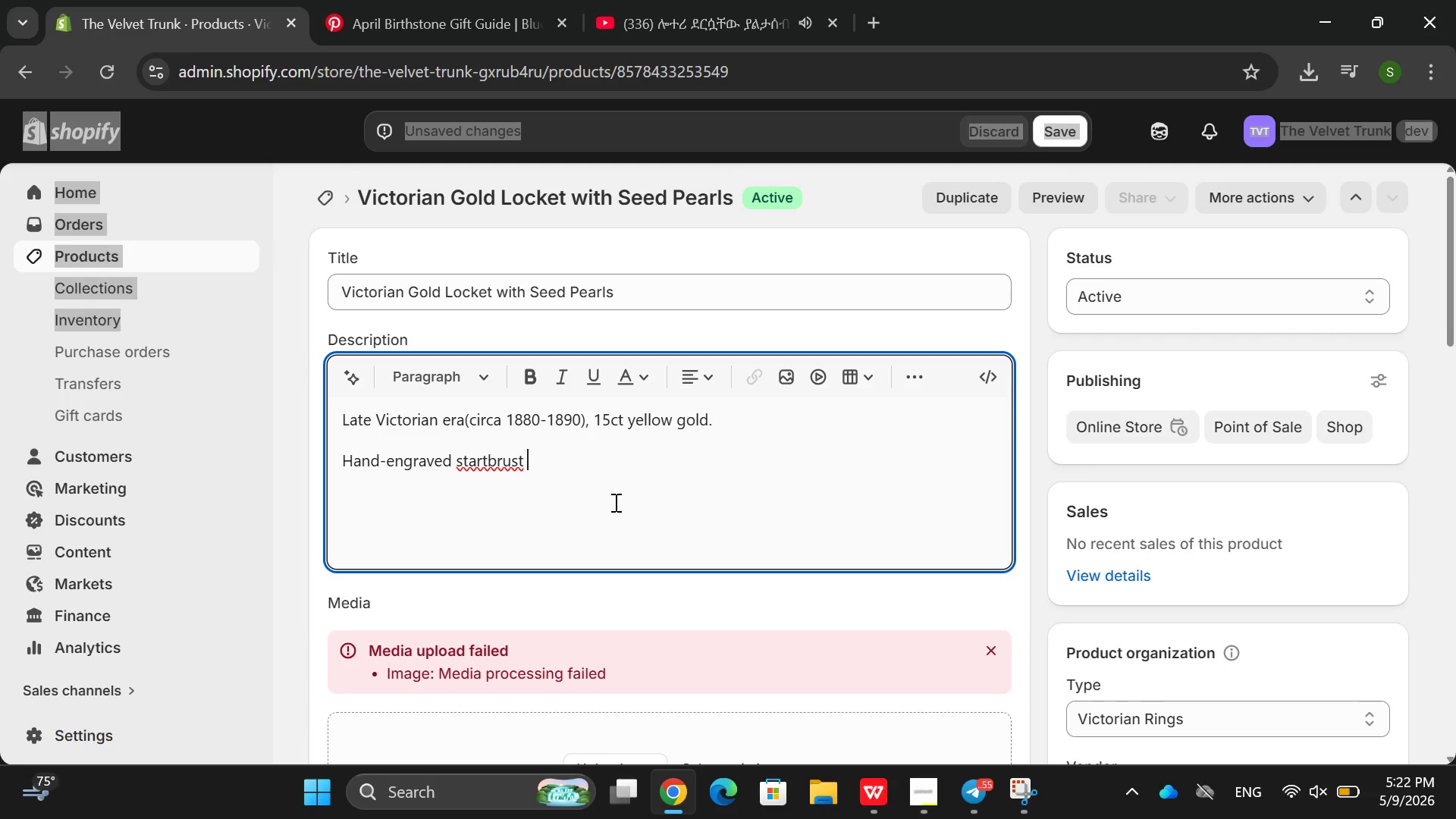 
type([Mute])
key(Backspace)
key(Backspace)
key(Backspace)
key(Backspace)
key(Backspace)
key(Backspace)
key(Backspace)
type(bri)
key(Backspace)
type(ust motif with naturall )
key(Backspace)
key(Backspace)
type( seed pe)
key(Backspace)
type(as)
key(Backspace)
key(Backspace)
type(ear;s)
key(Backspace)
key(Backspace)
type(ls.)
 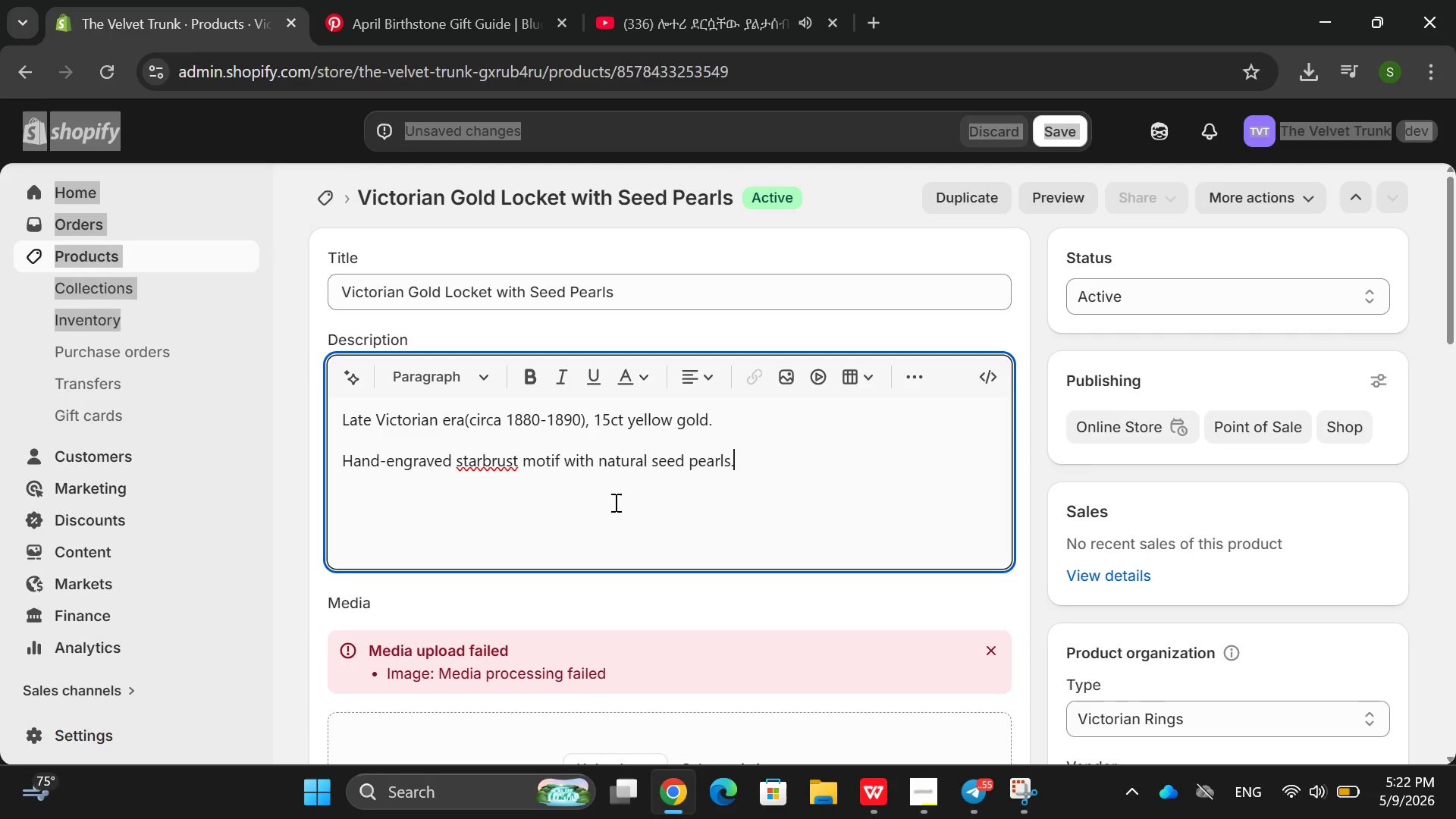 
key(Enter)
 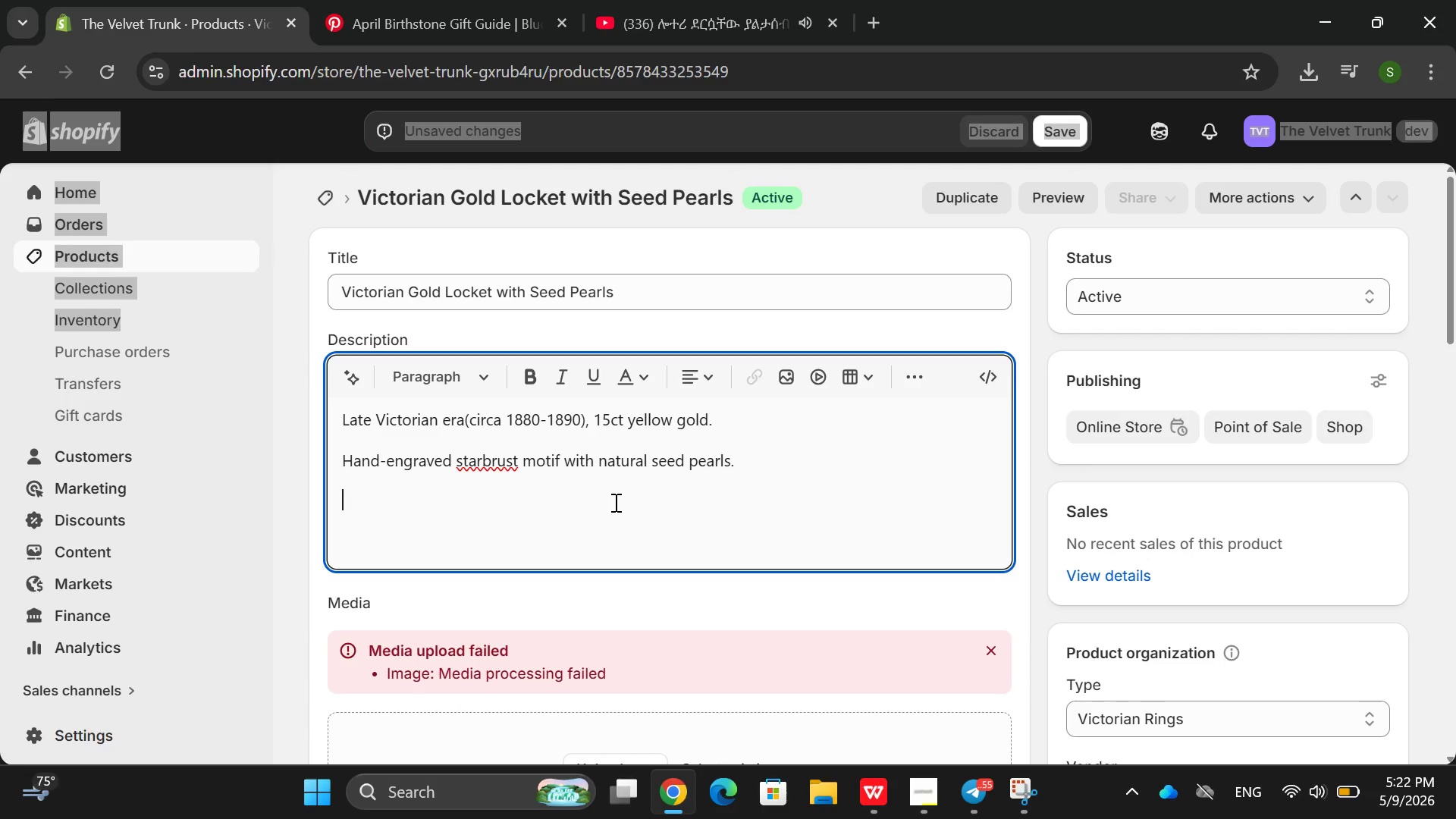 
type(Op)
key(Backspace)
key(Backspace)
type(opens yo )
key(Backspace)
key(Backspace)
key(Backspace)
type(to two origin [VolumeUp][VolumeUp])
 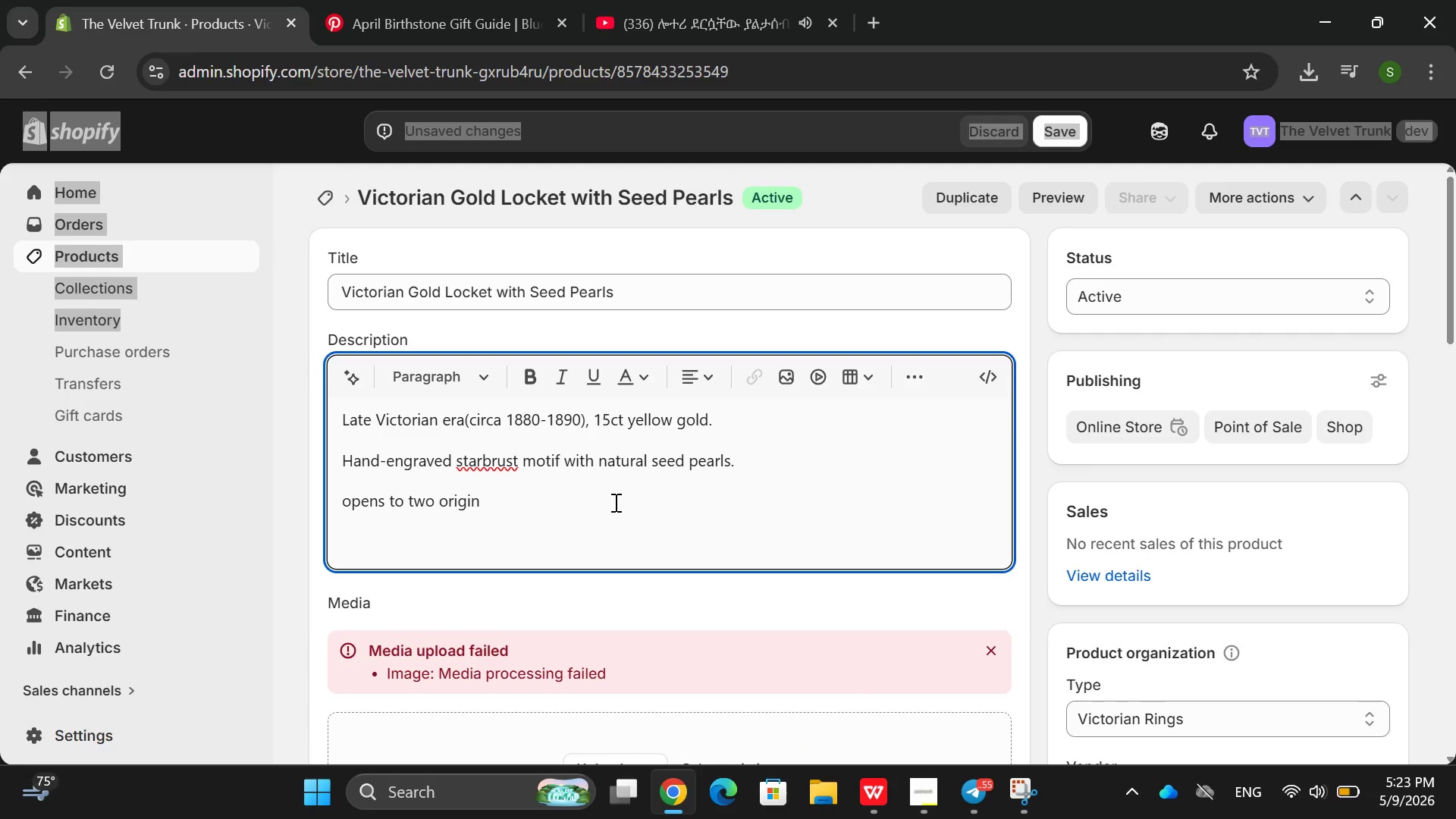 
type(gilt-lined compartments fr)
key(Backspace)
type(or photot)
key(Backspace)
type( )
key(Backspace)
type(s or haier)
key(Backspace)
key(Backspace)
type(r)
 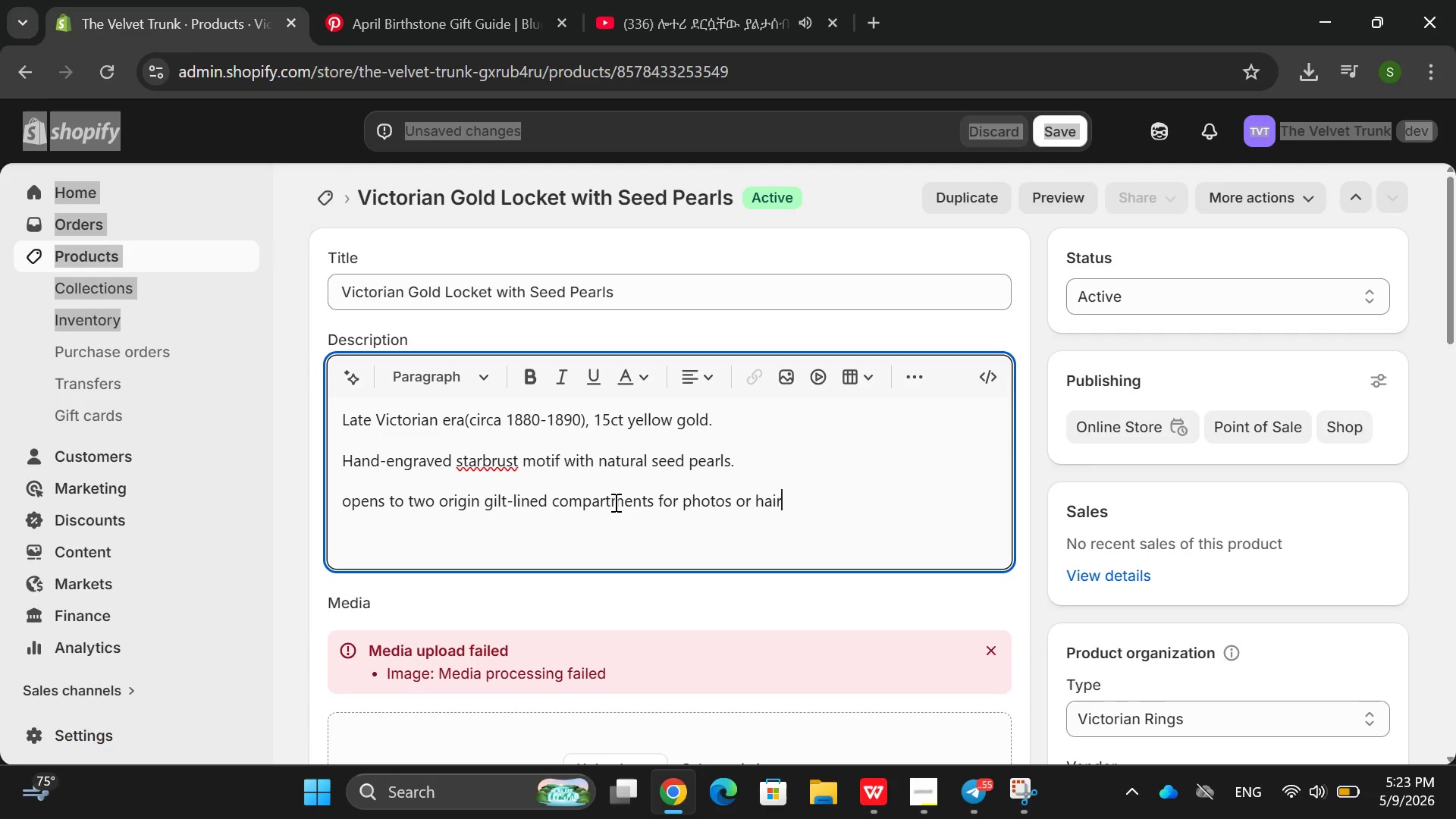 
hold_key(key=ShiftRight, duration=0.84)
 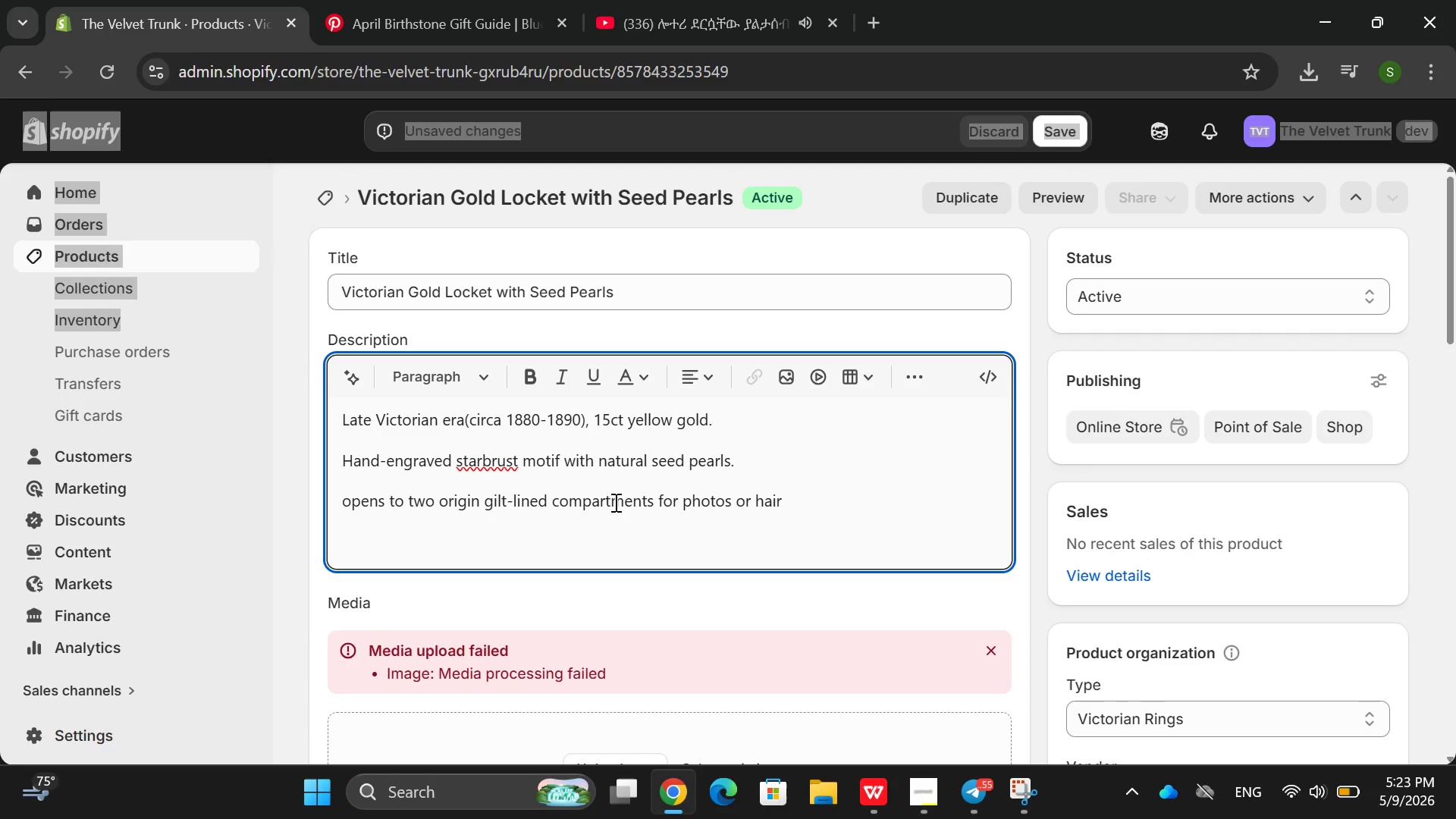 
key(Shift+ShiftRight)
 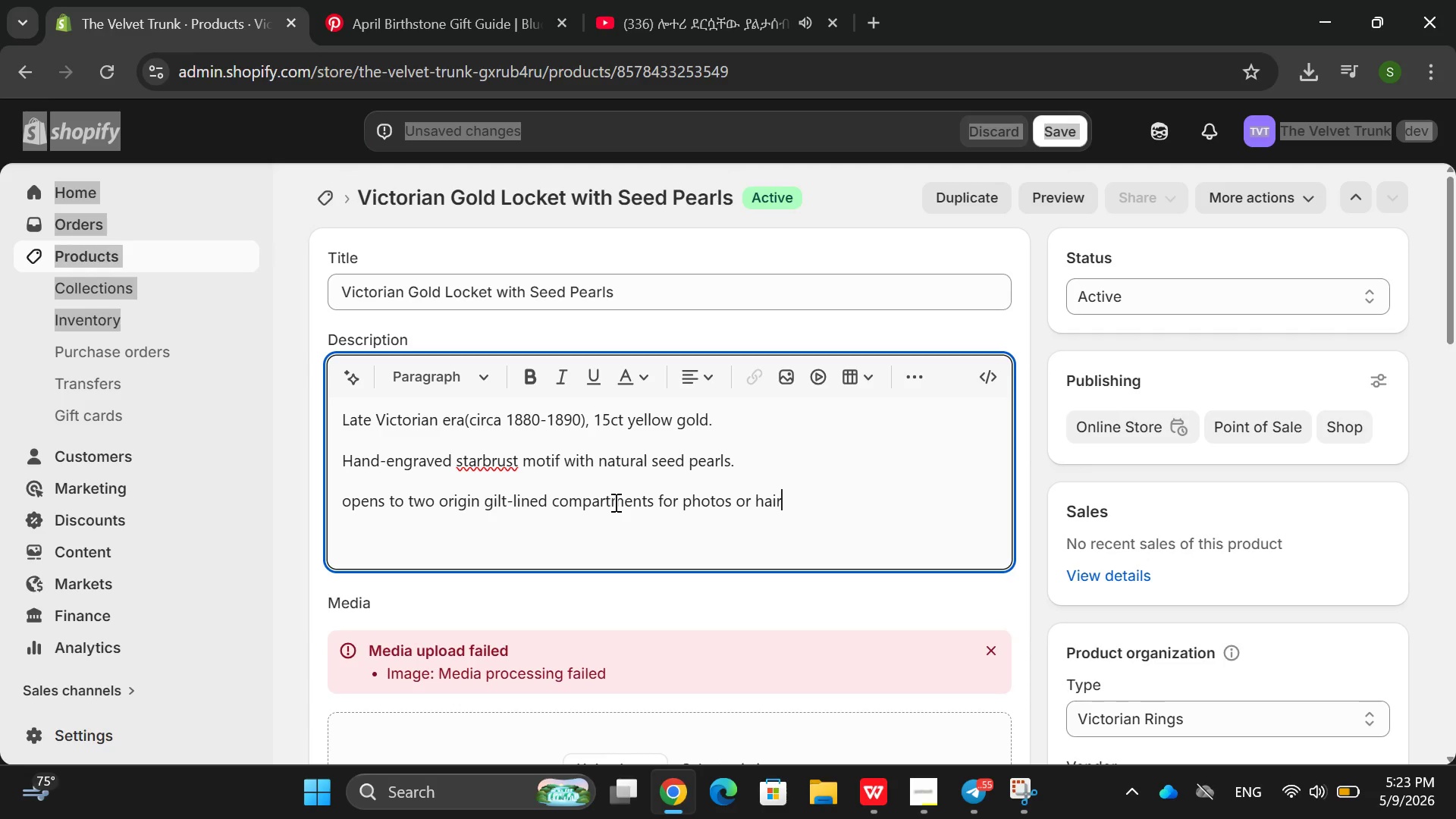 
key(Enter)
 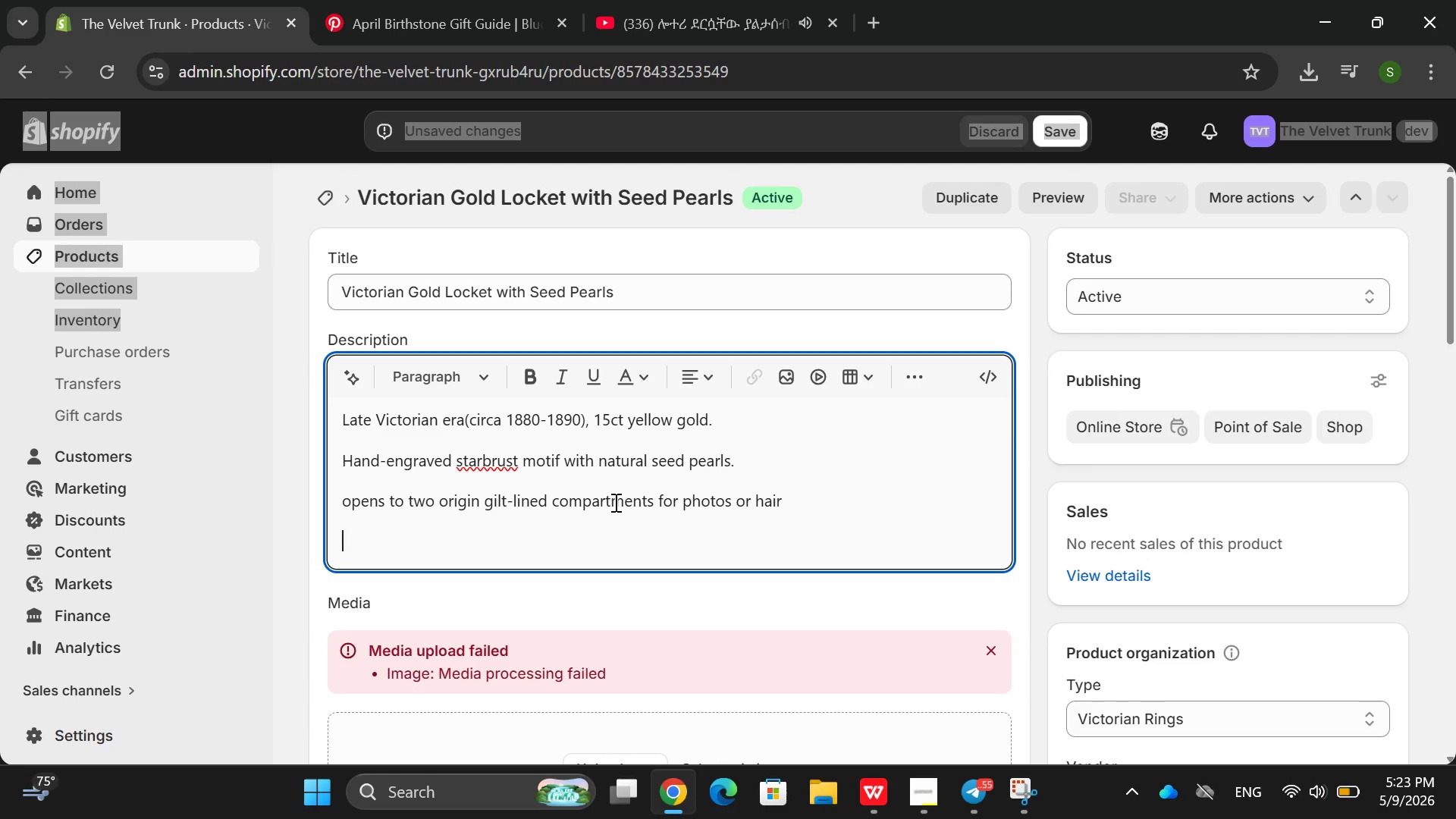 
type(Retains orifi)
key(Backspace)
key(Backspace)
type(ginal working clasp and warn)
key(Backspace)
type(m ,)
key(Backspace)
key(Backspace)
type(, unpolished patina.)
 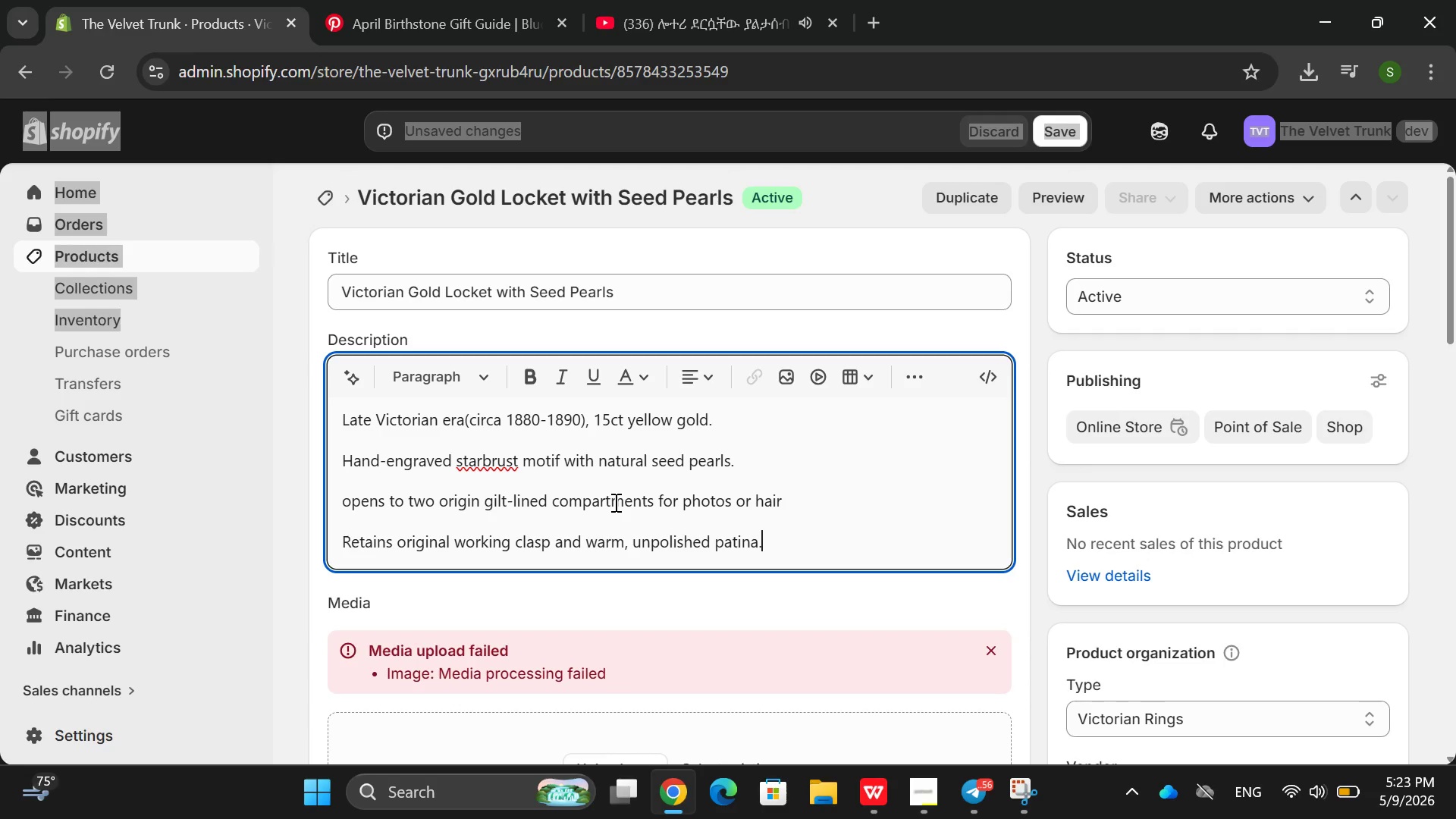 
key(Enter)
 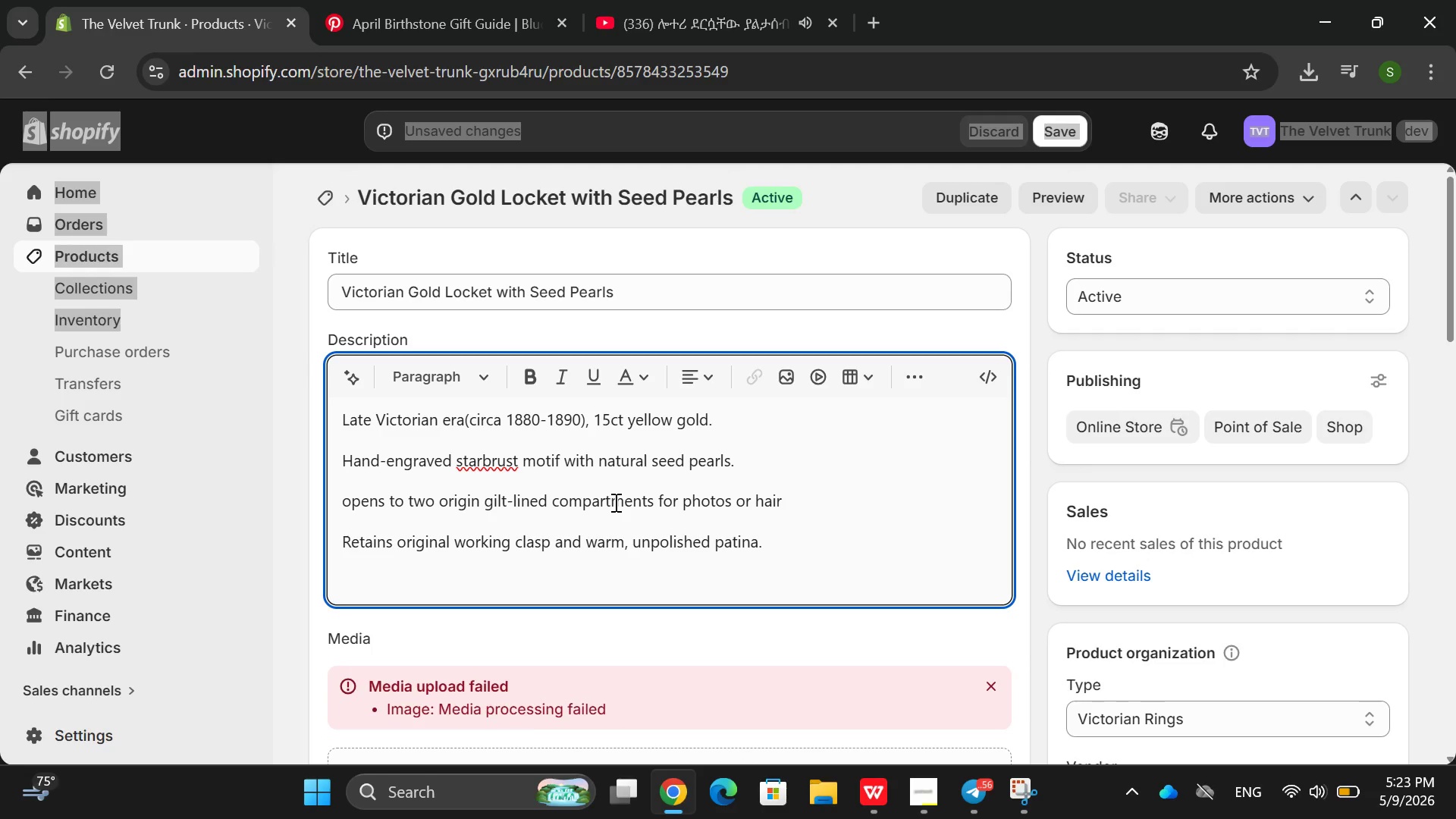 
type(Professionallu )
key(Backspace)
key(Backspace)
type(y cleaned )
key(Backspace)
type(, authomac)
key(Backspace)
key(Backspace)
key(Backspace)
key(Backspace)
key(Backspace)
type(enticated, comes with li)
key(Backspace)
type(uxy)
key(Backspace)
key(Backspace)
type(xut)
key(Backspace)
type(ry gift bocc )
key(Backspace)
key(Backspace)
key(Backspace)
type(xn)
key(Backspace)
type( and certificatr )
key(Backspace)
key(Backspace)
type(e/ )
 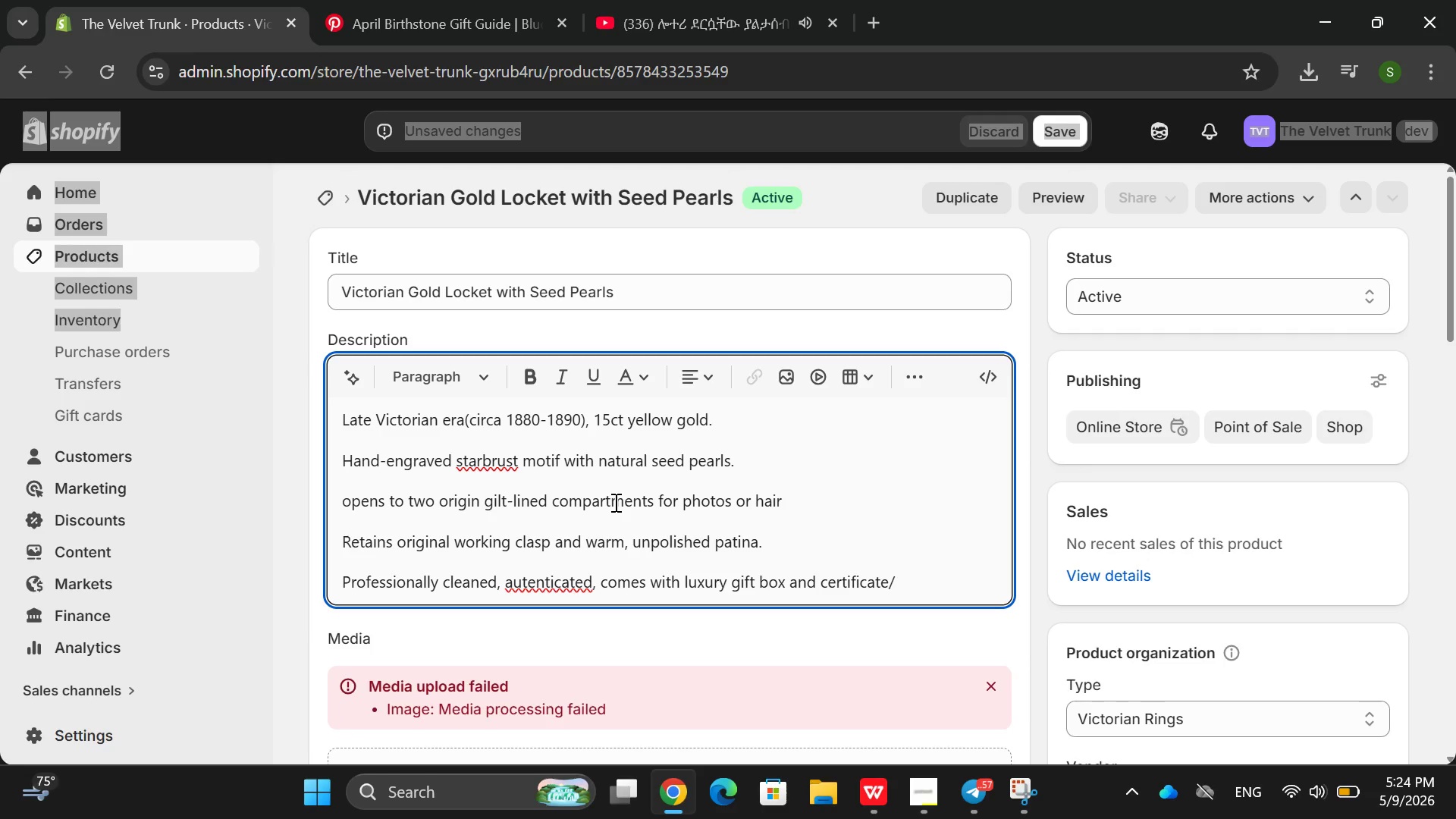 
key(Enter)
 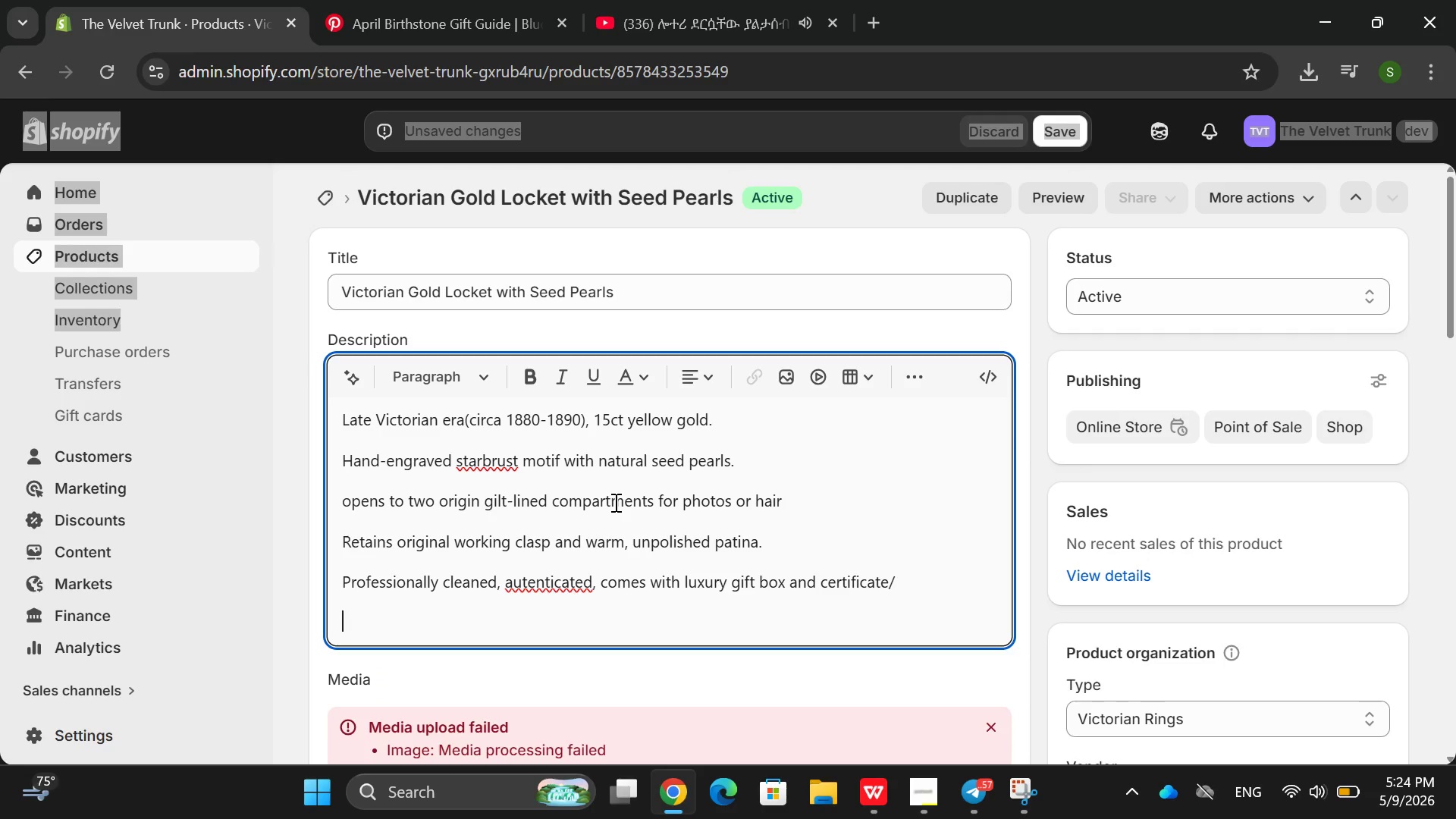 
type(Free world[VolumeUp][VolumeUp][VolumeUp][VolumeUp][VolumeUp][VolumeUp][VolumeUp][VolumeUp])
 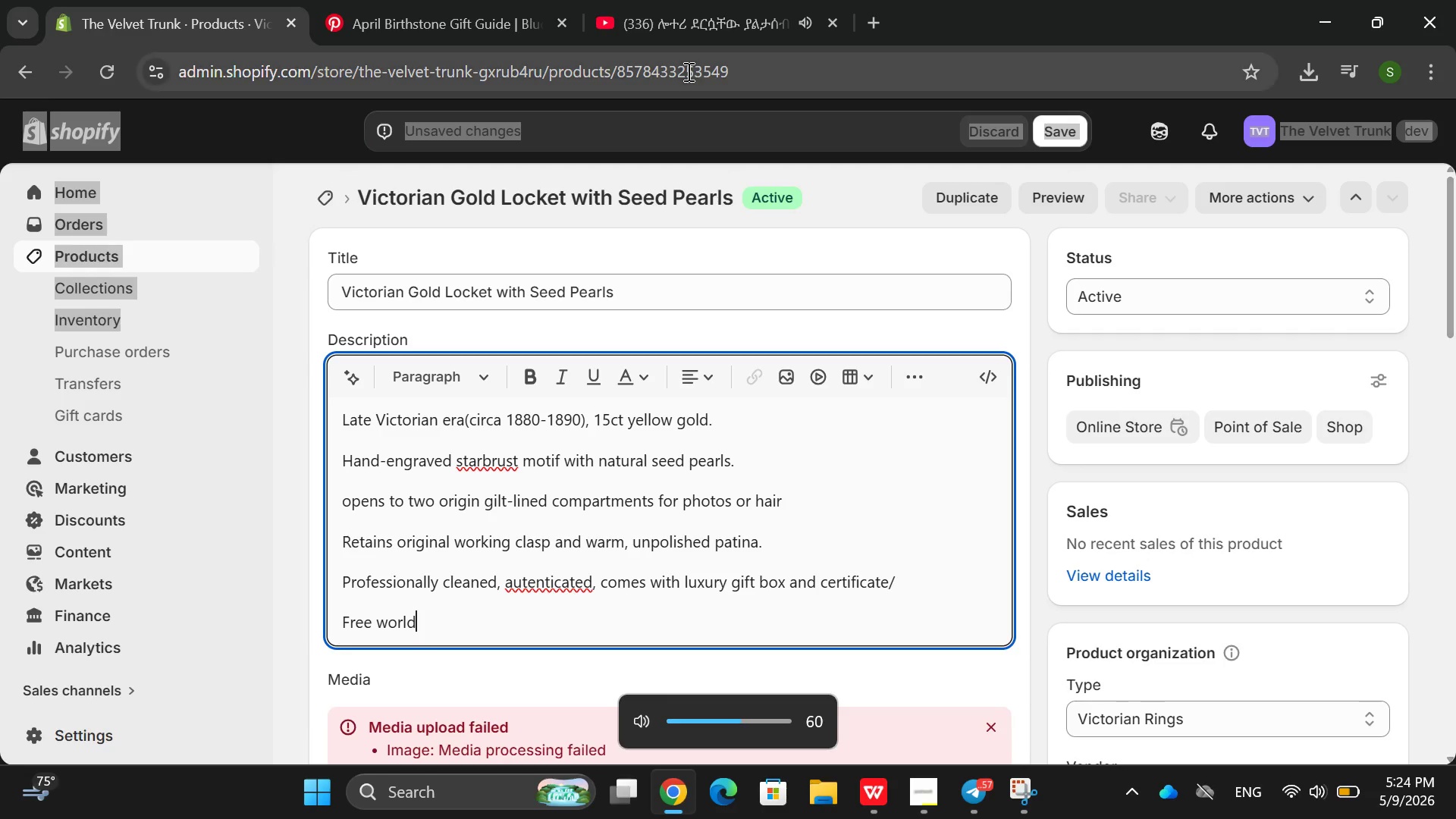 
left_click([689, 24])
 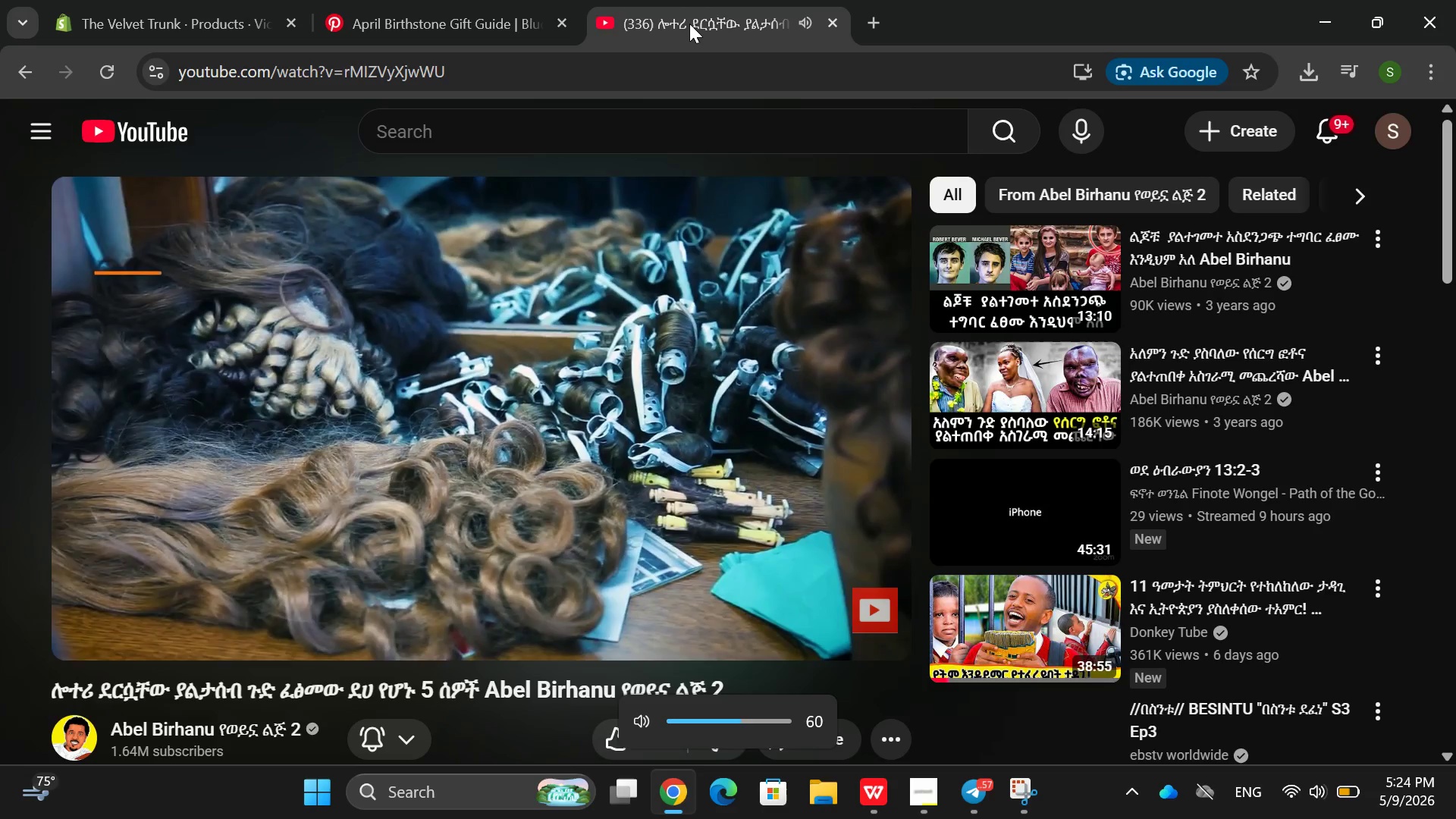 
key(ArrowLeft)
 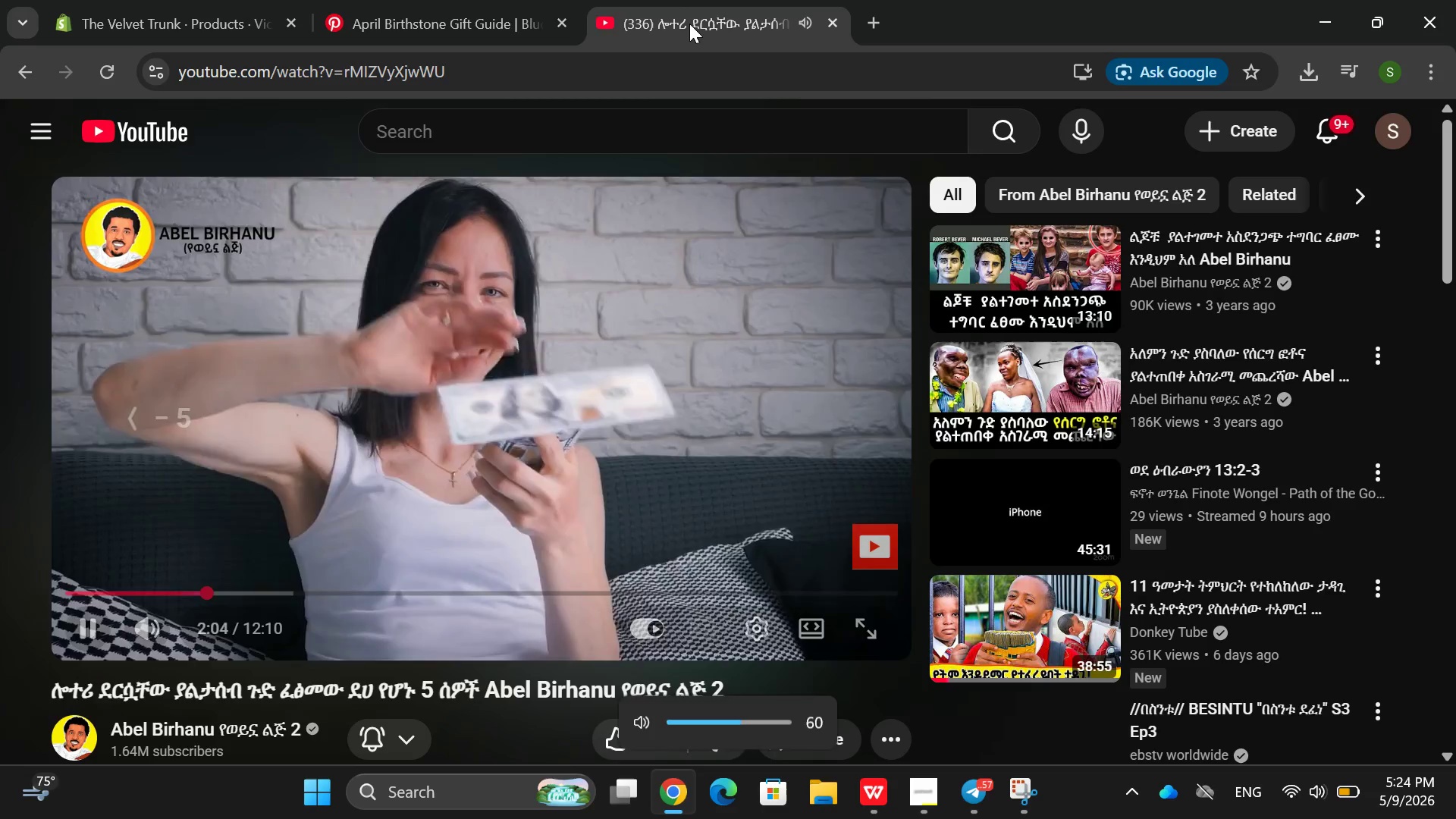 
key(ArrowLeft)
 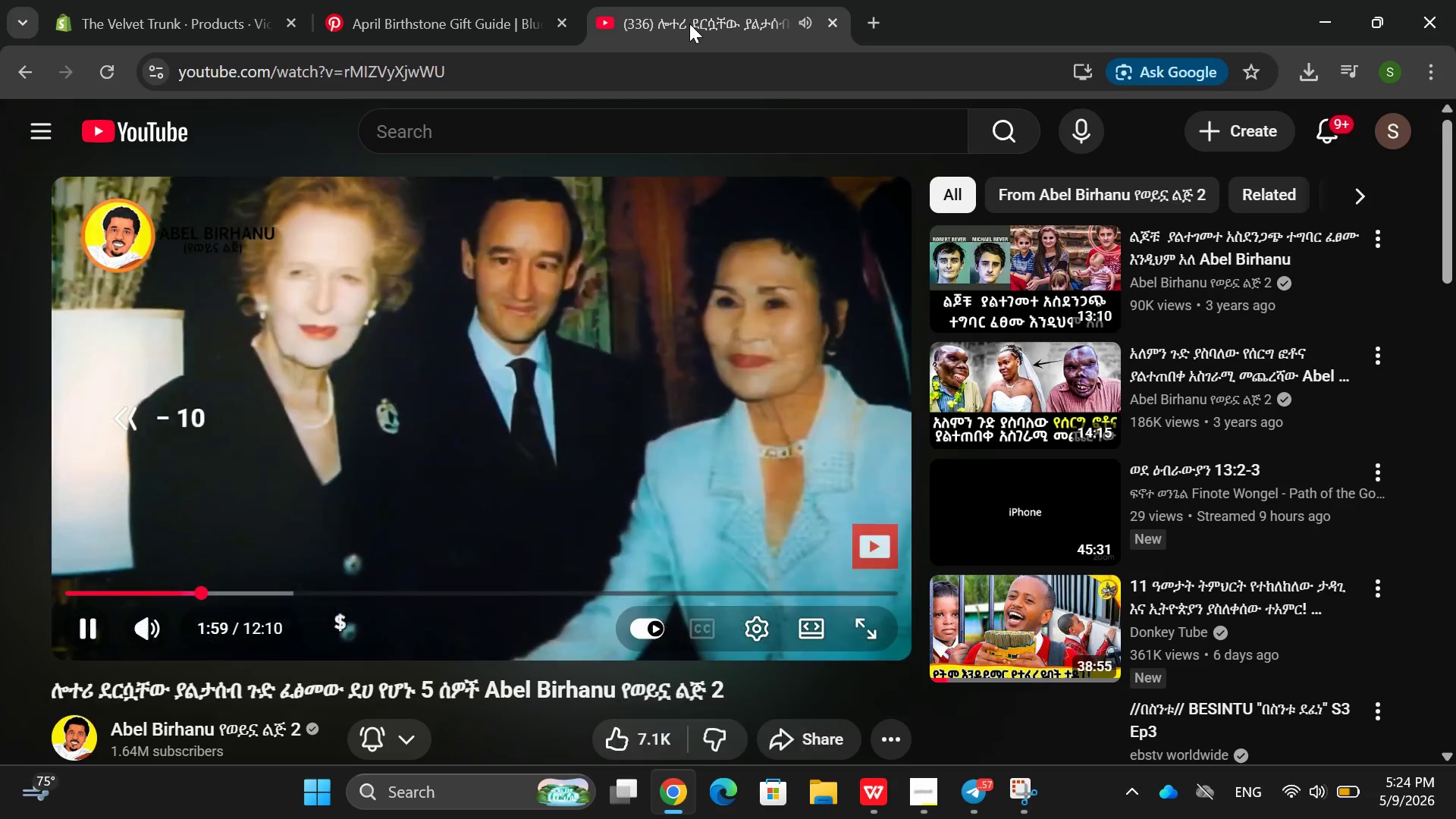 
key(ArrowLeft)
 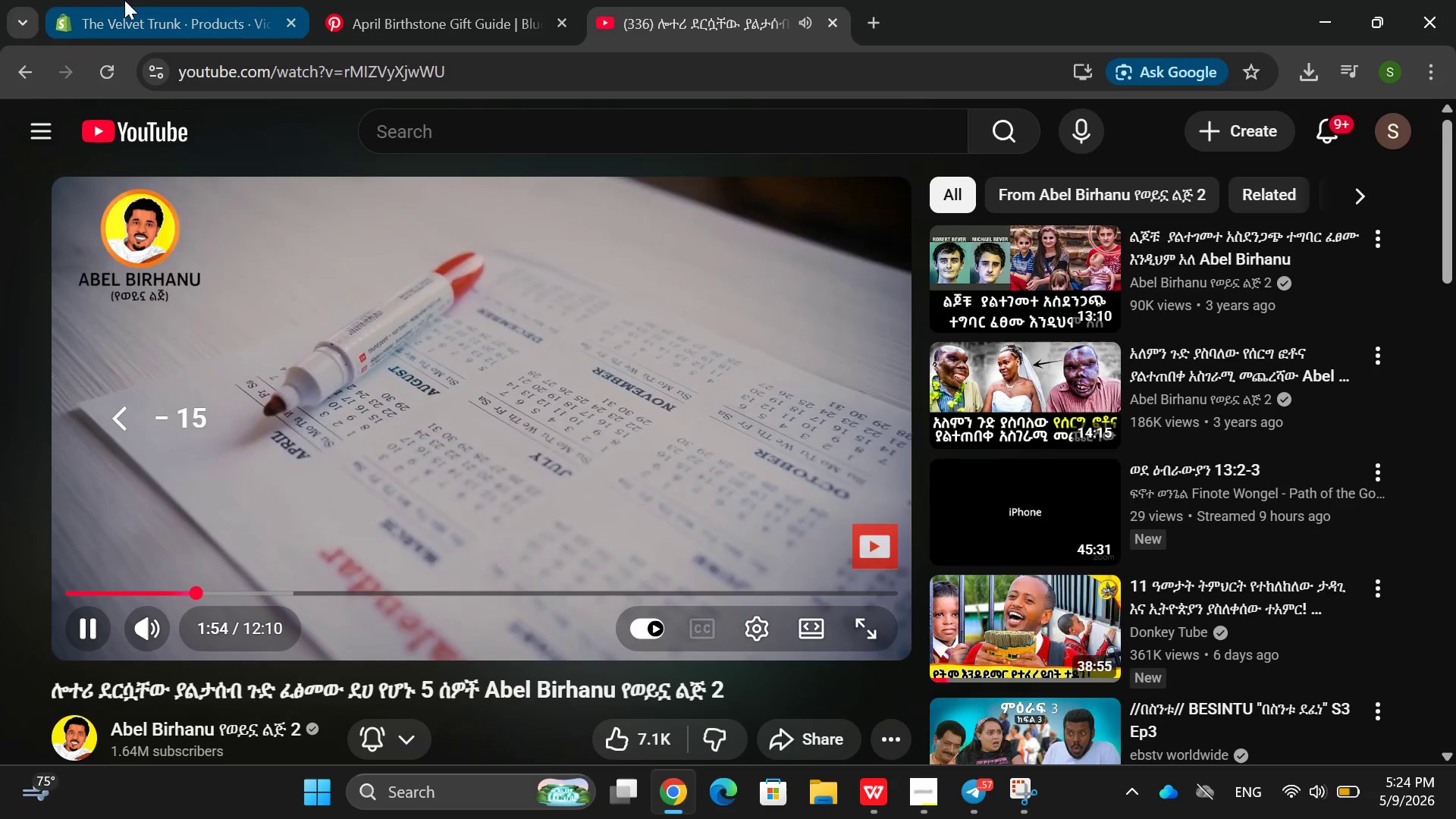 
left_click([131, 0])
 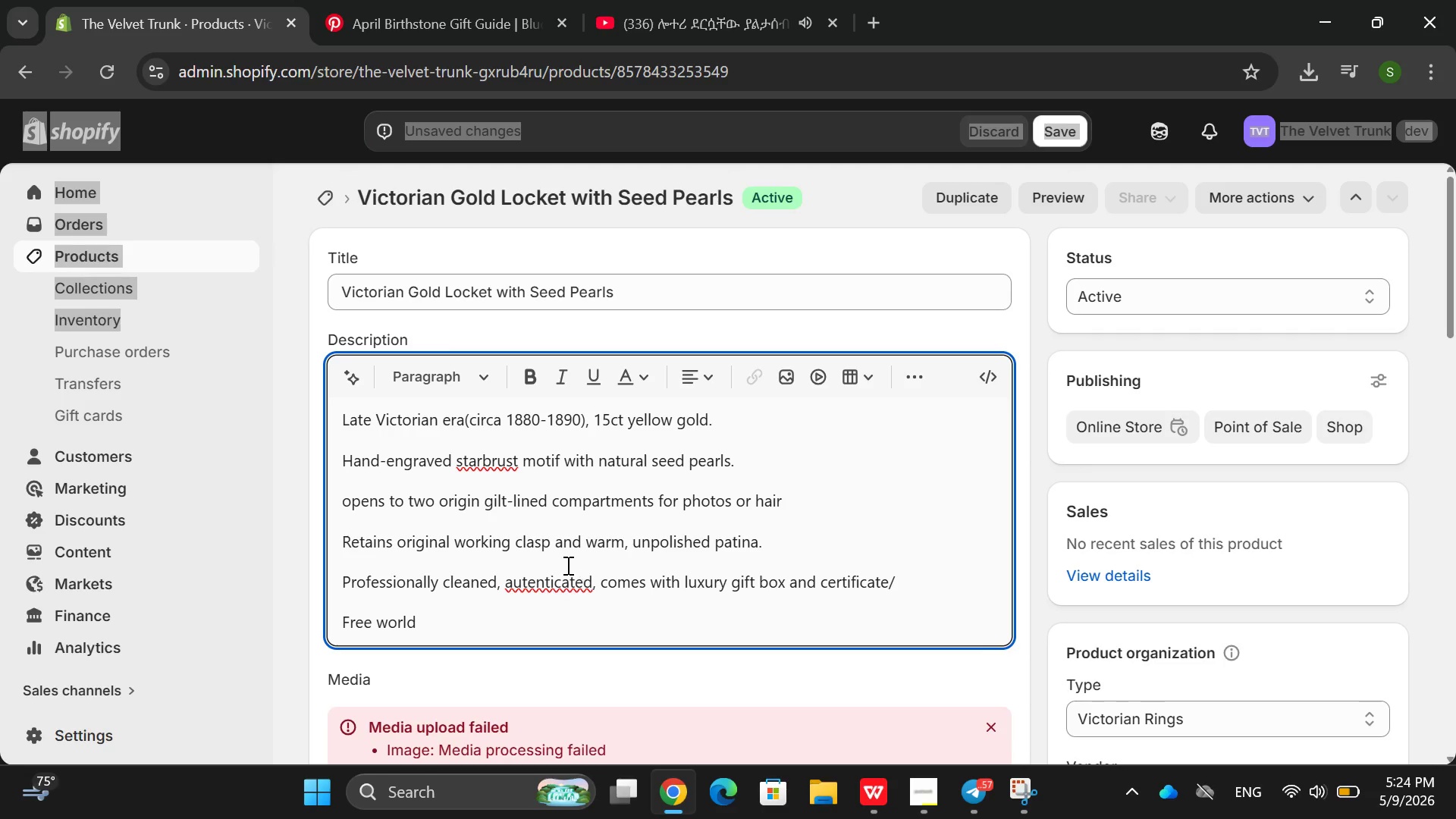 
left_click([533, 582])
 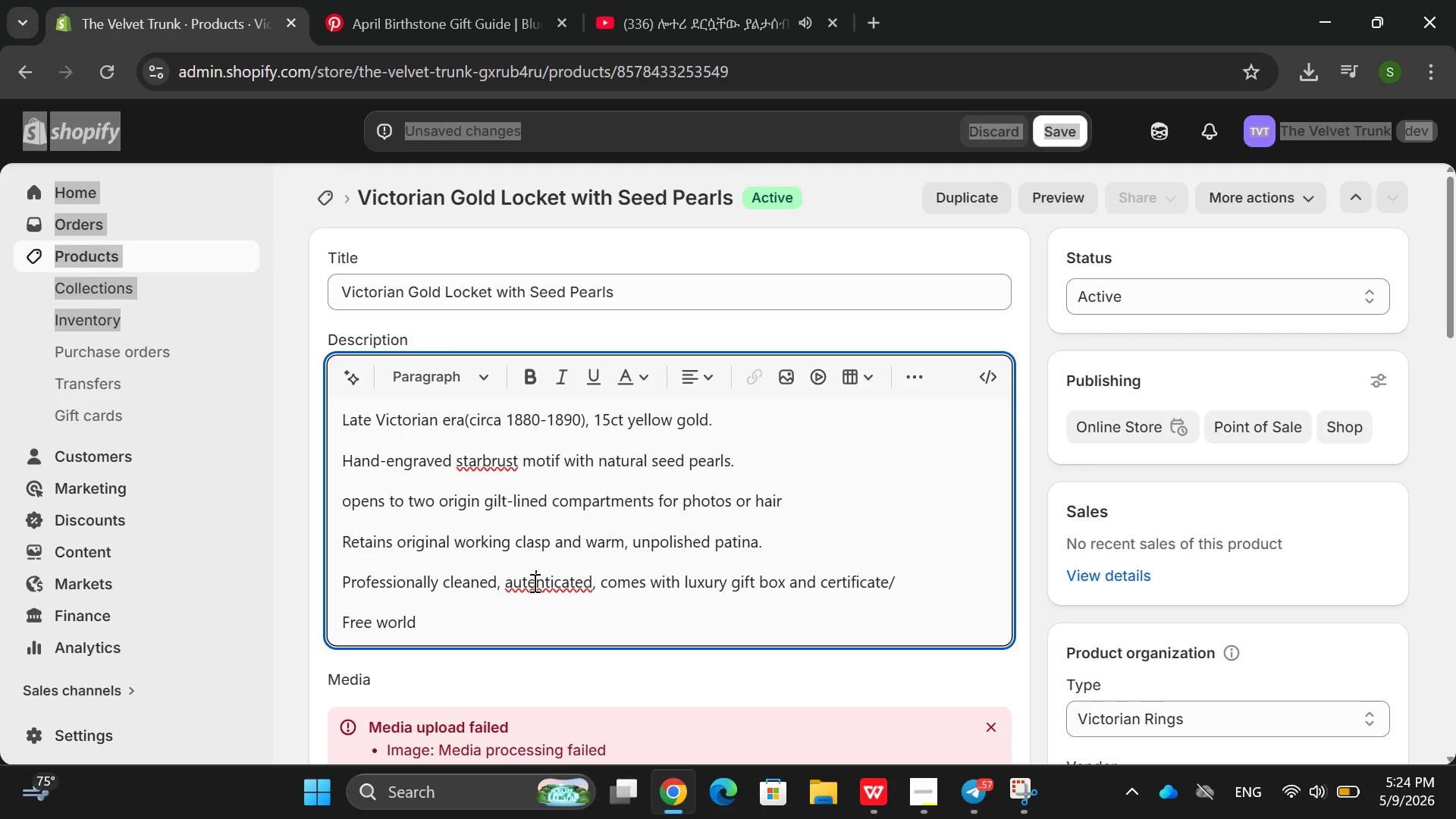 
key(ArrowLeft)
 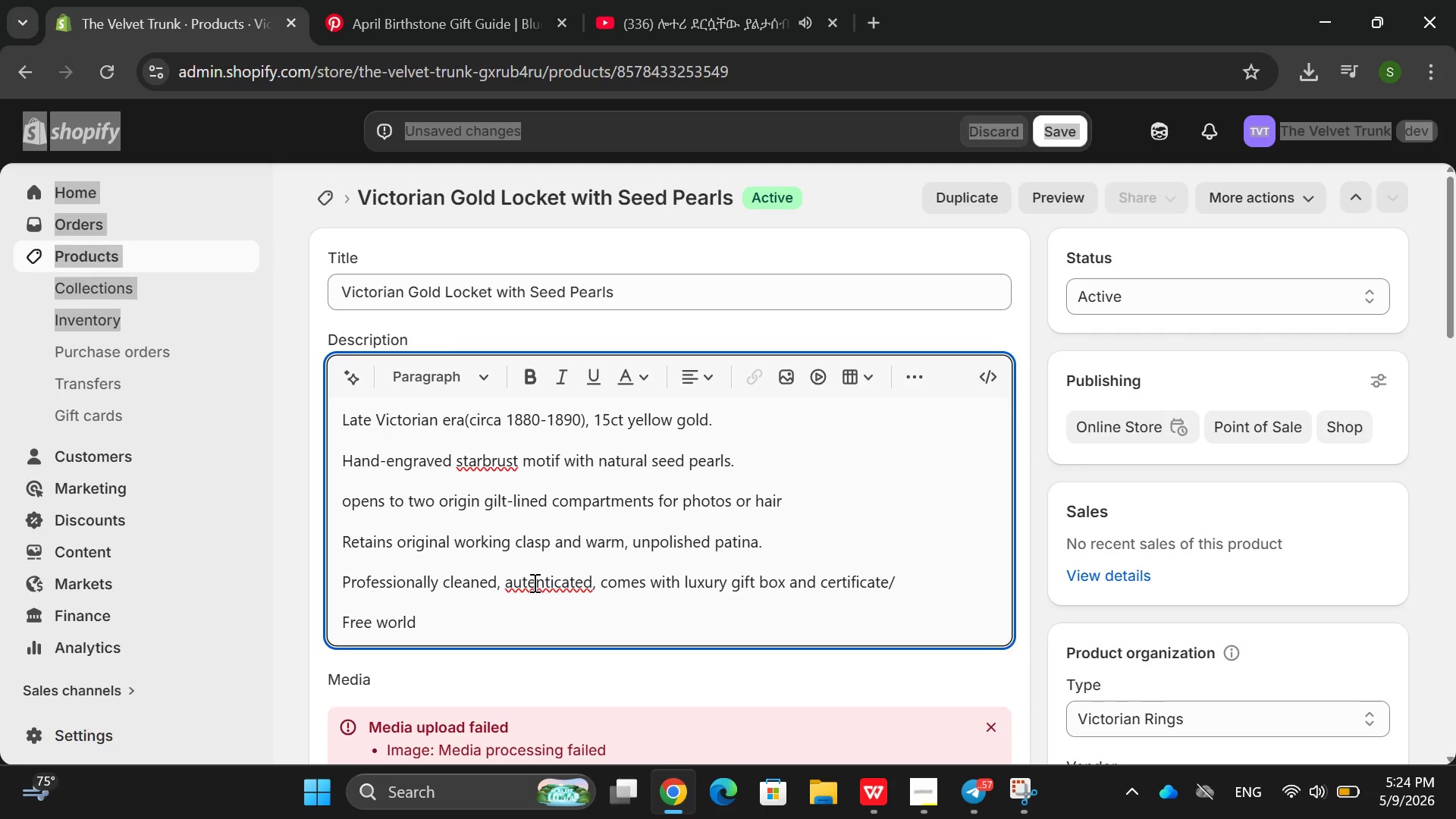 
key(H)
 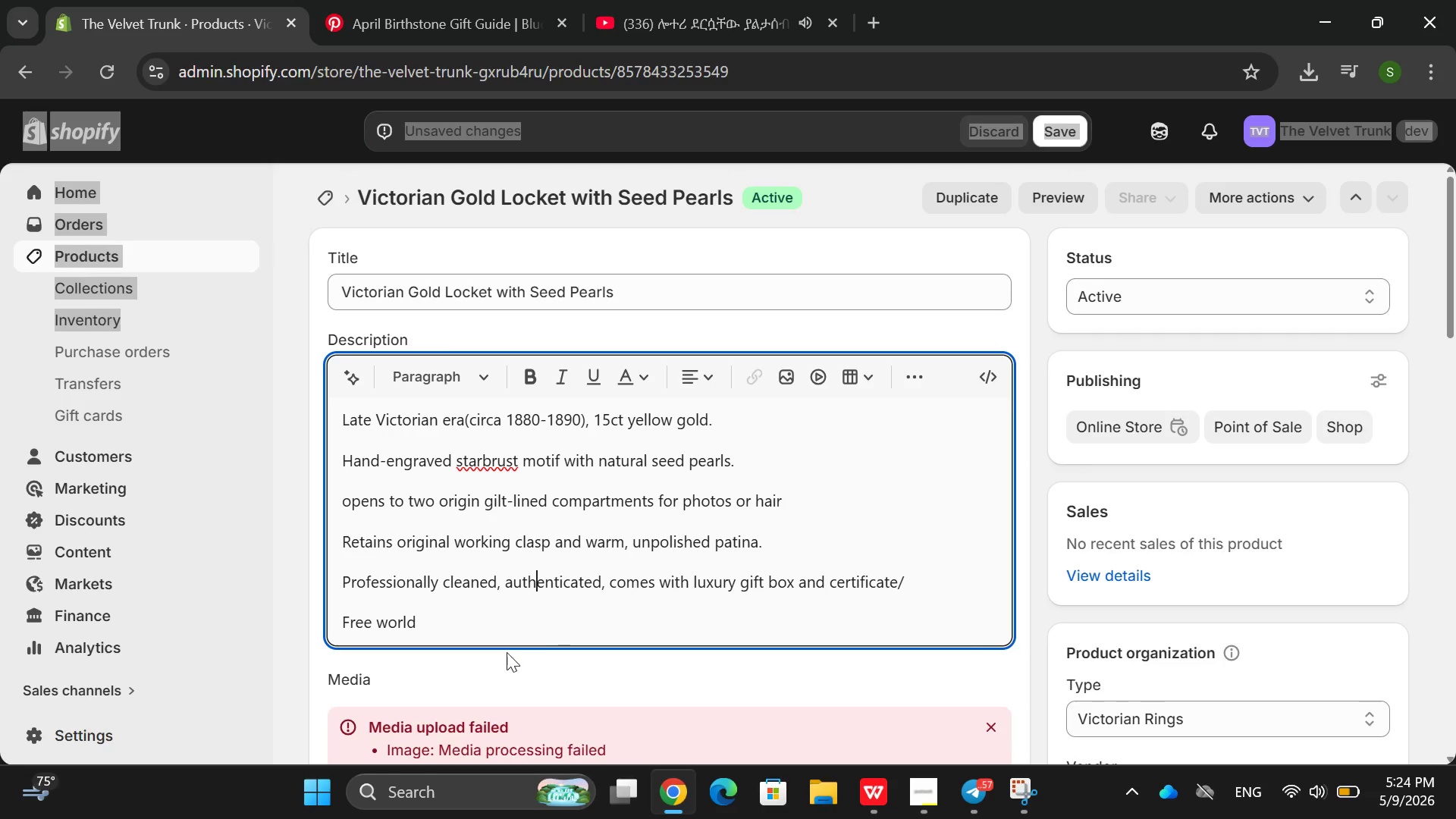 
left_click([507, 652])
 